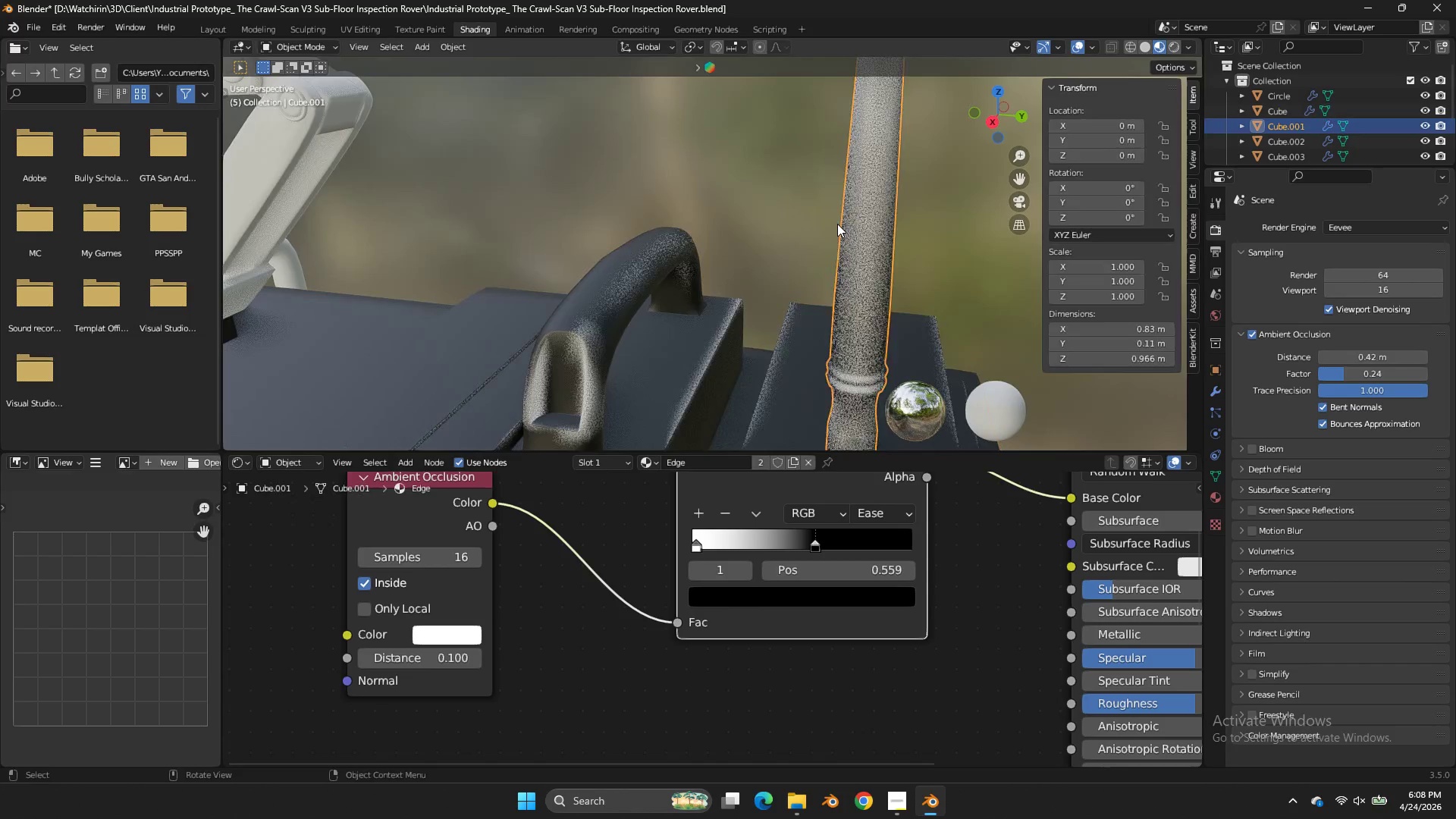 
key(Tab)
 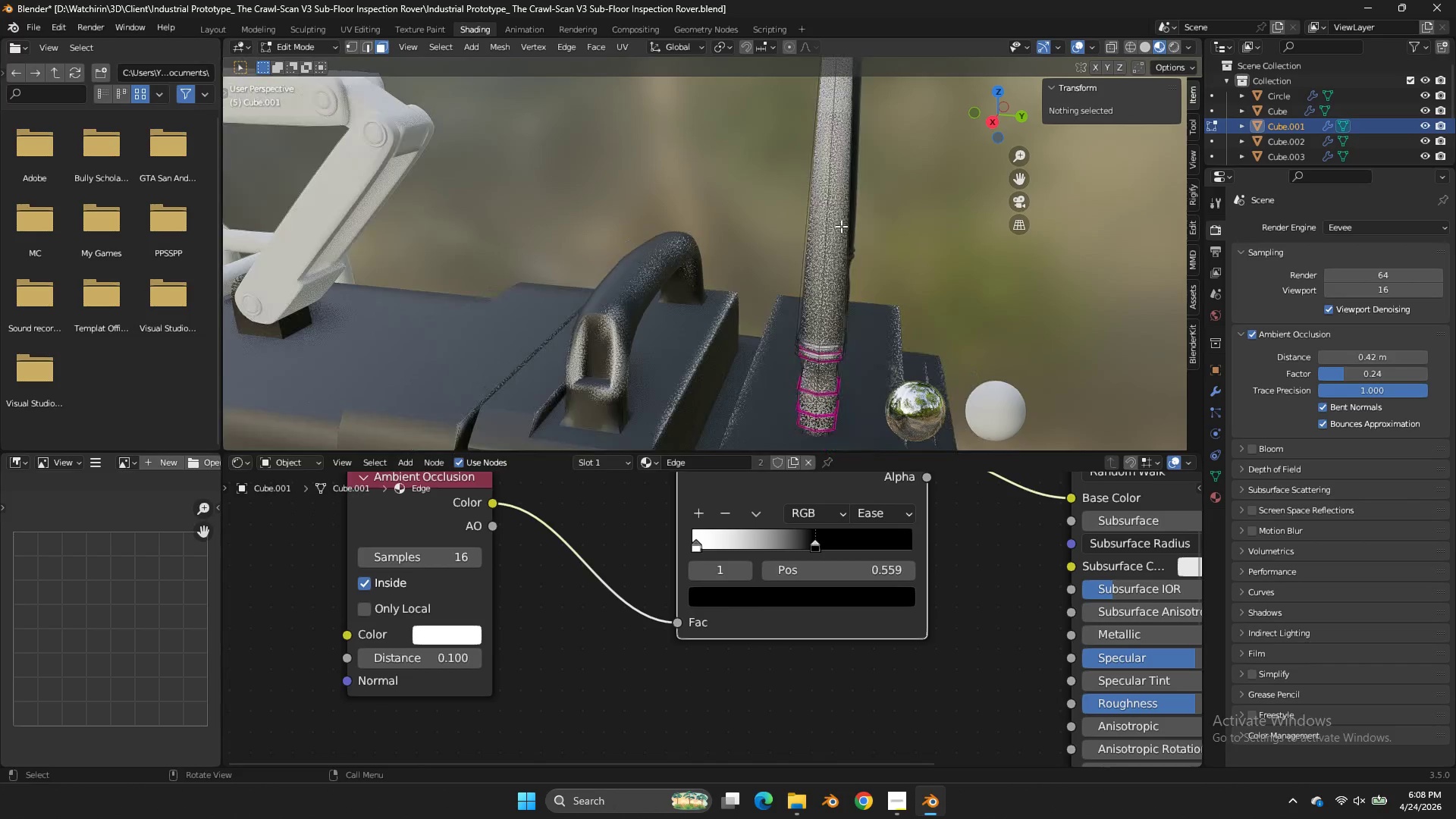 
key(A)
 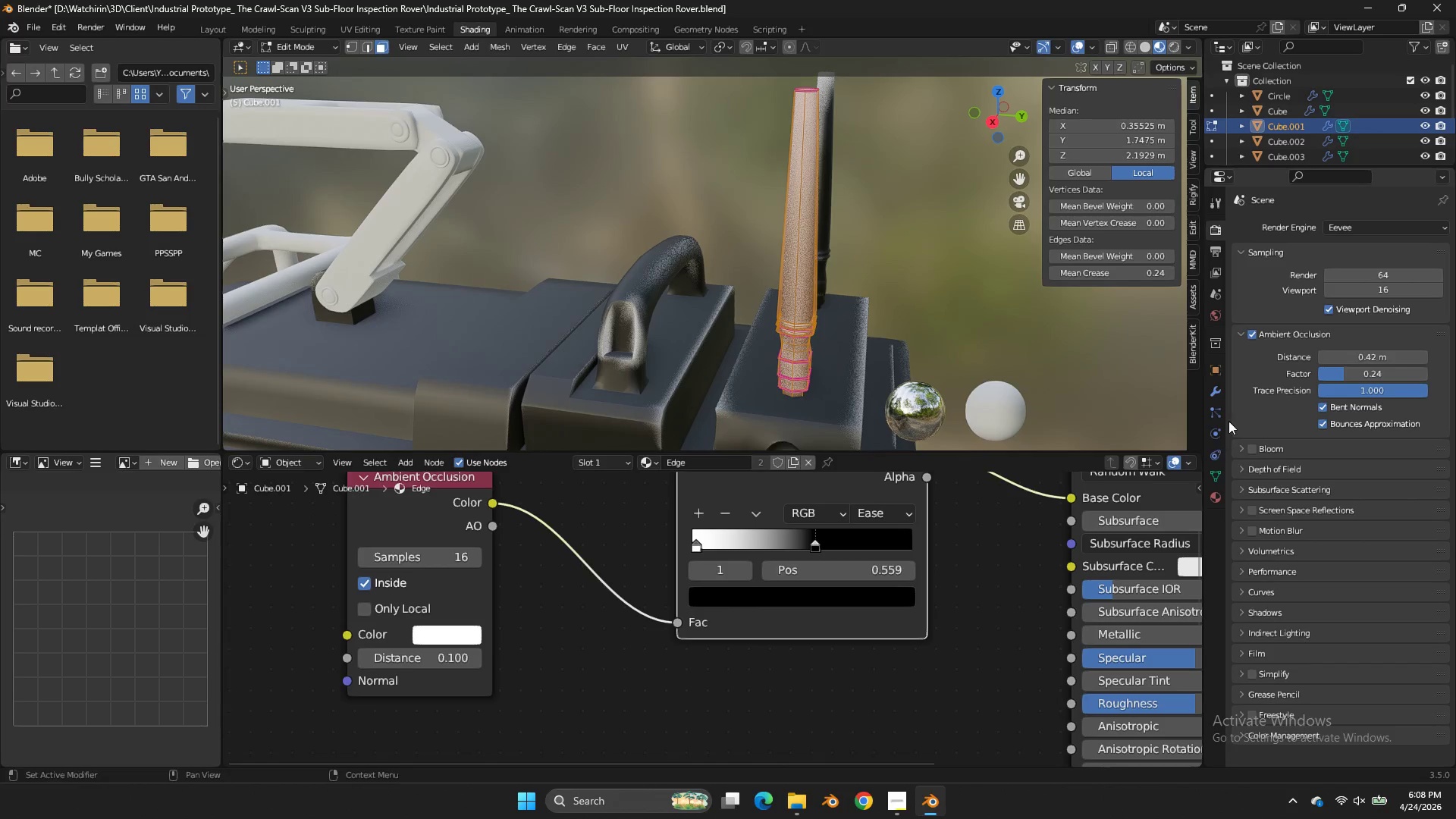 
scroll: coordinate [841, 226], scroll_direction: down, amount: 2.0
 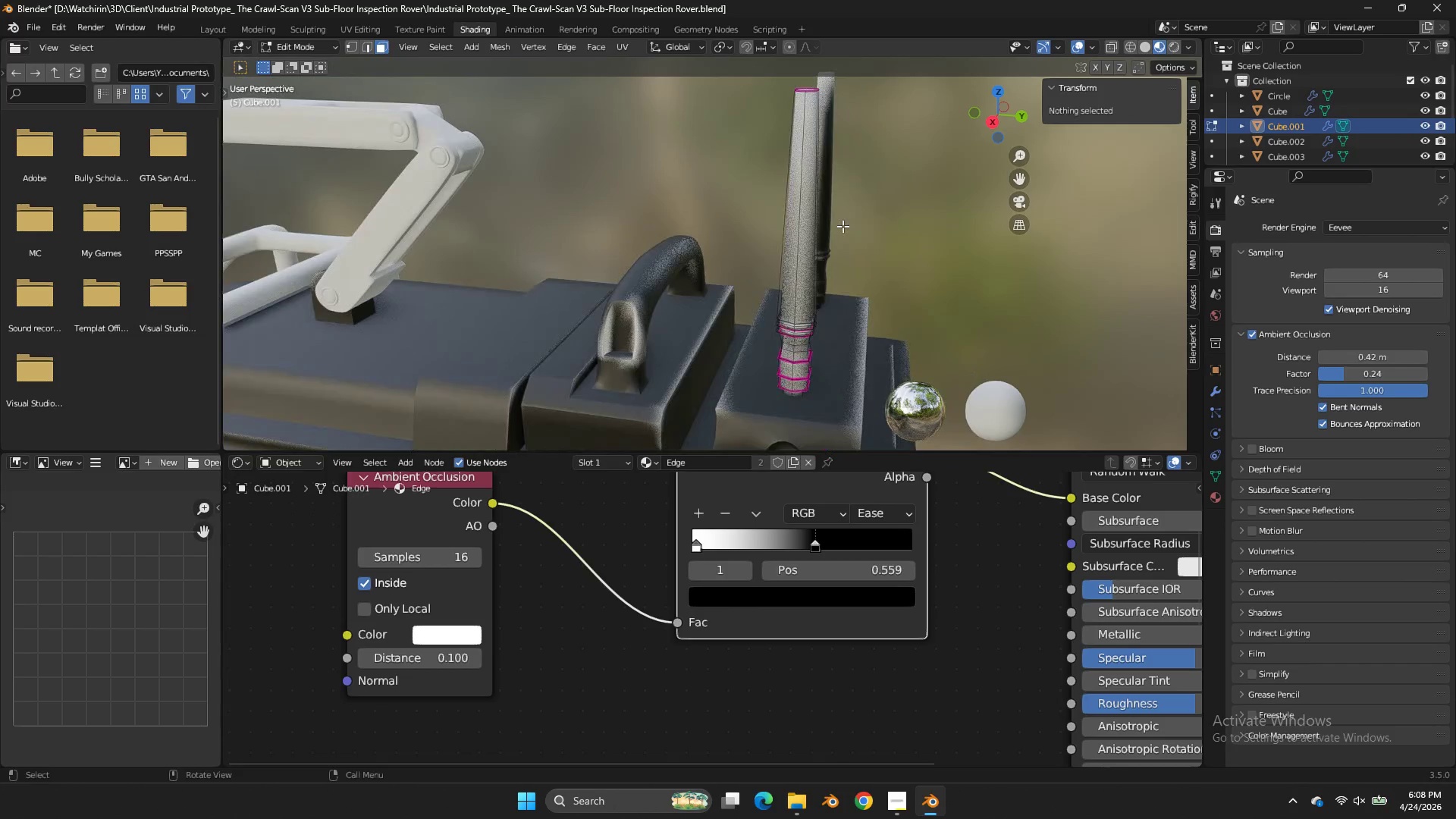 
left_click([1218, 394])
 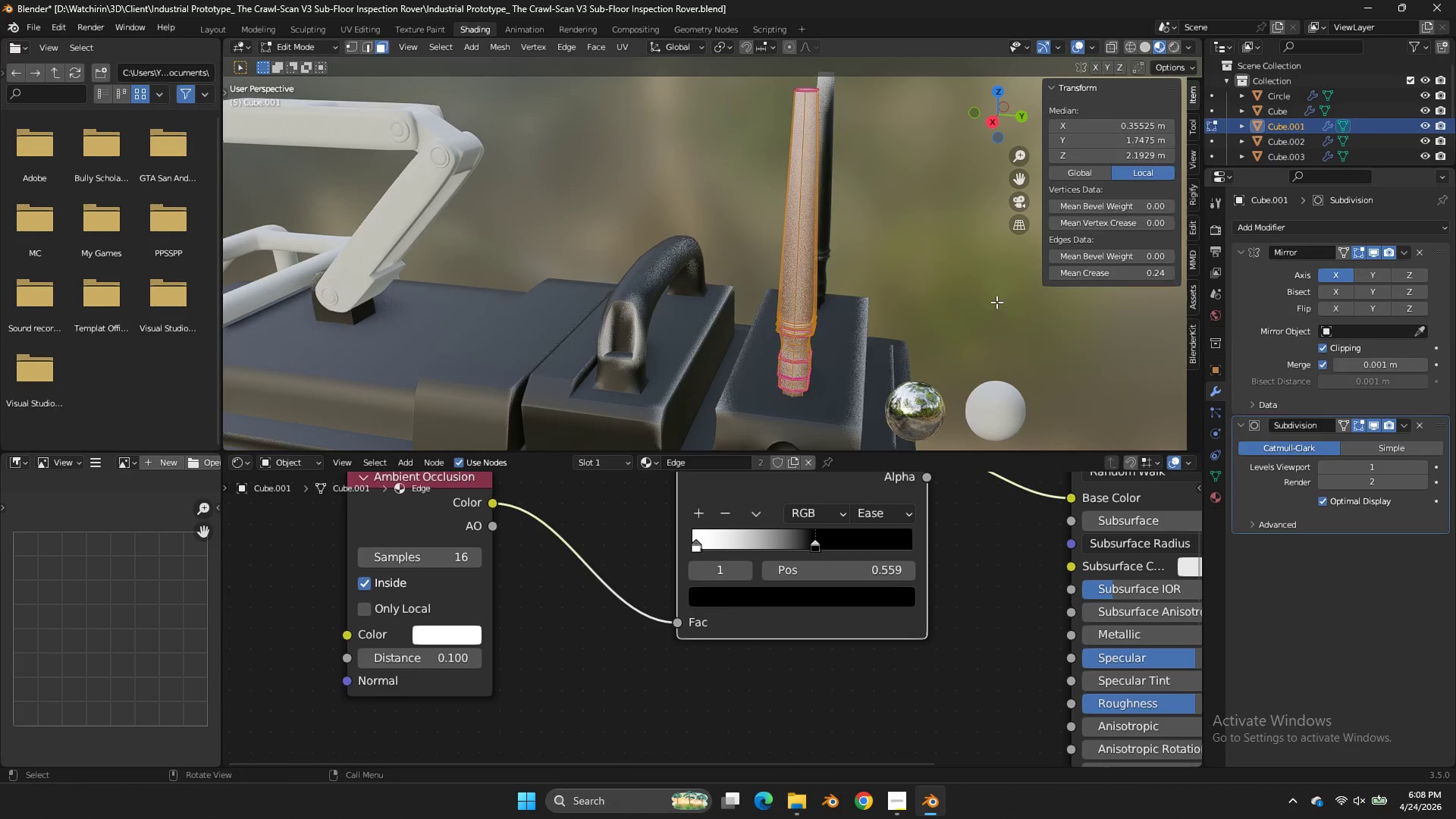 
key(Tab)
 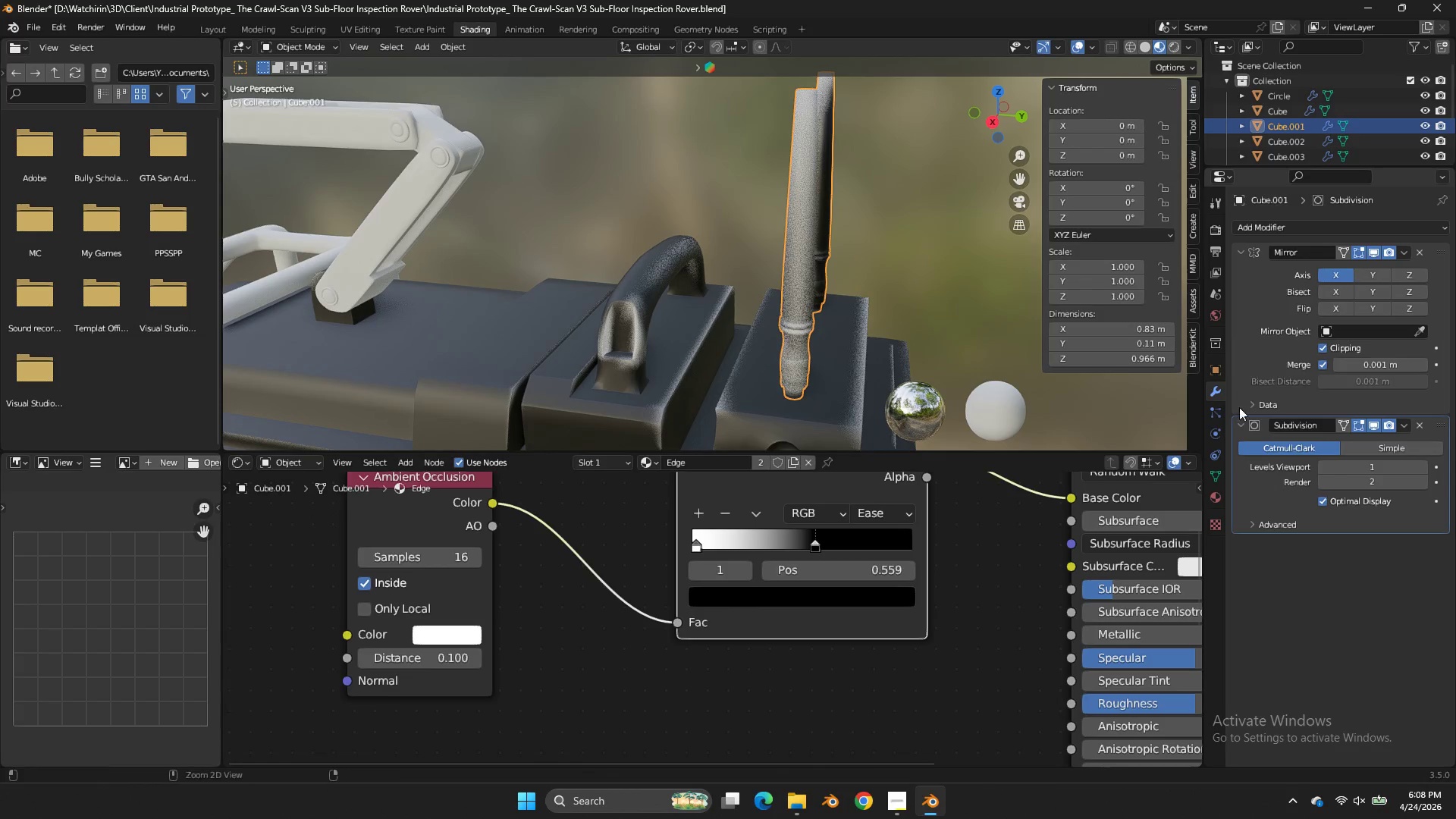 
key(Control+A)
 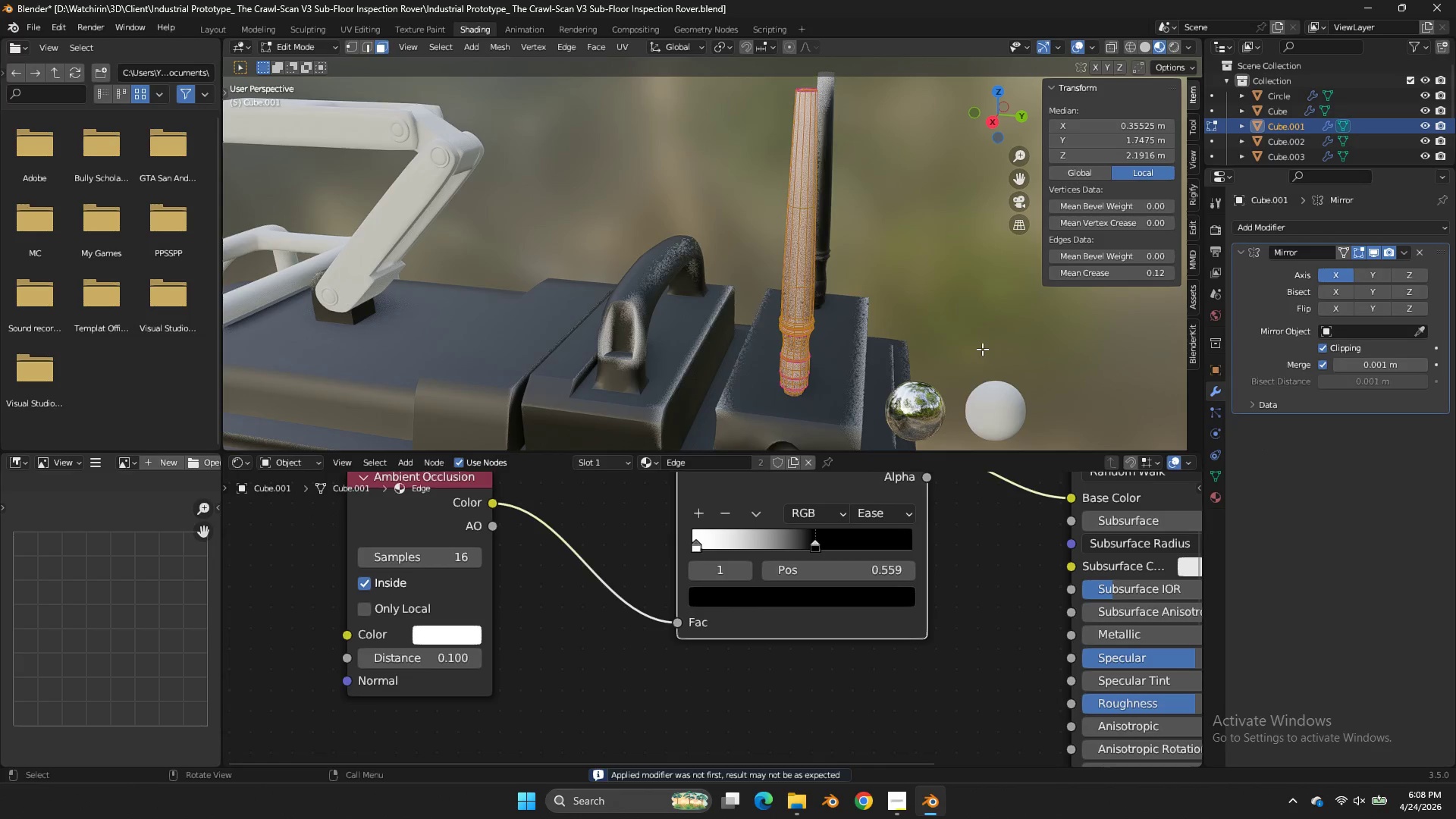 
key(Tab)
 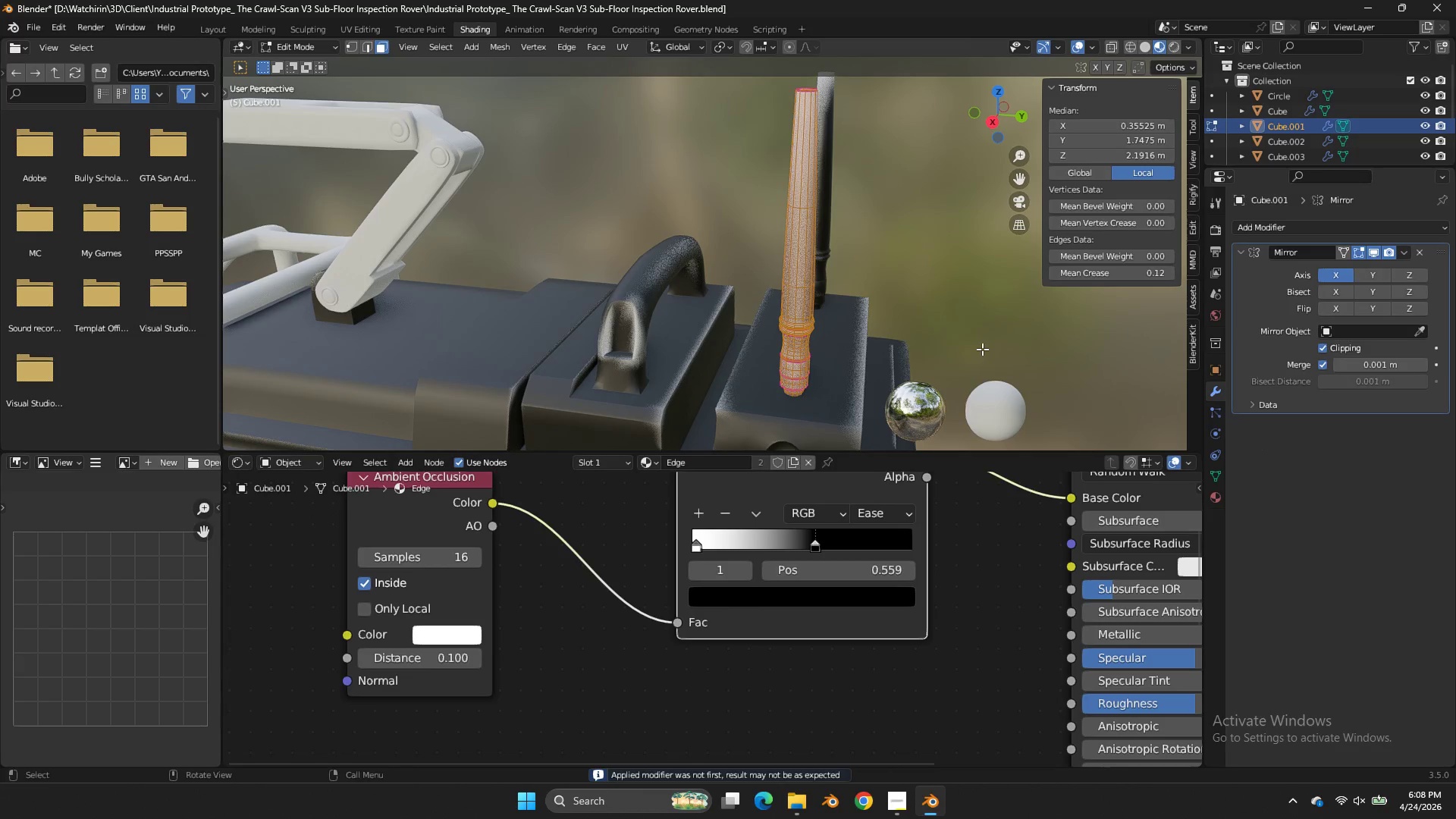 
scroll: coordinate [981, 349], scroll_direction: down, amount: 1.0
 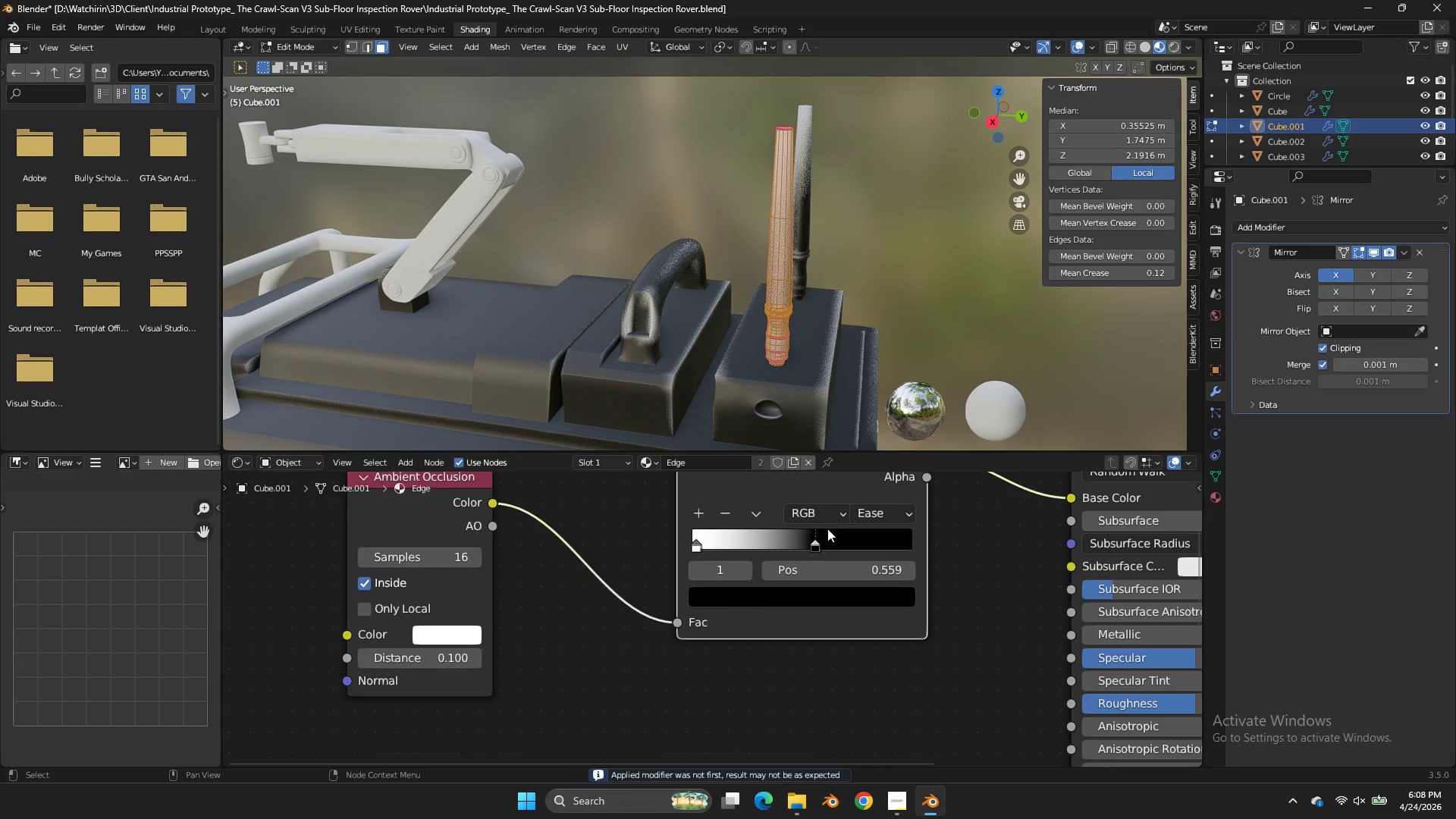 
left_click_drag(start_coordinate=[823, 531], to_coordinate=[742, 520])
 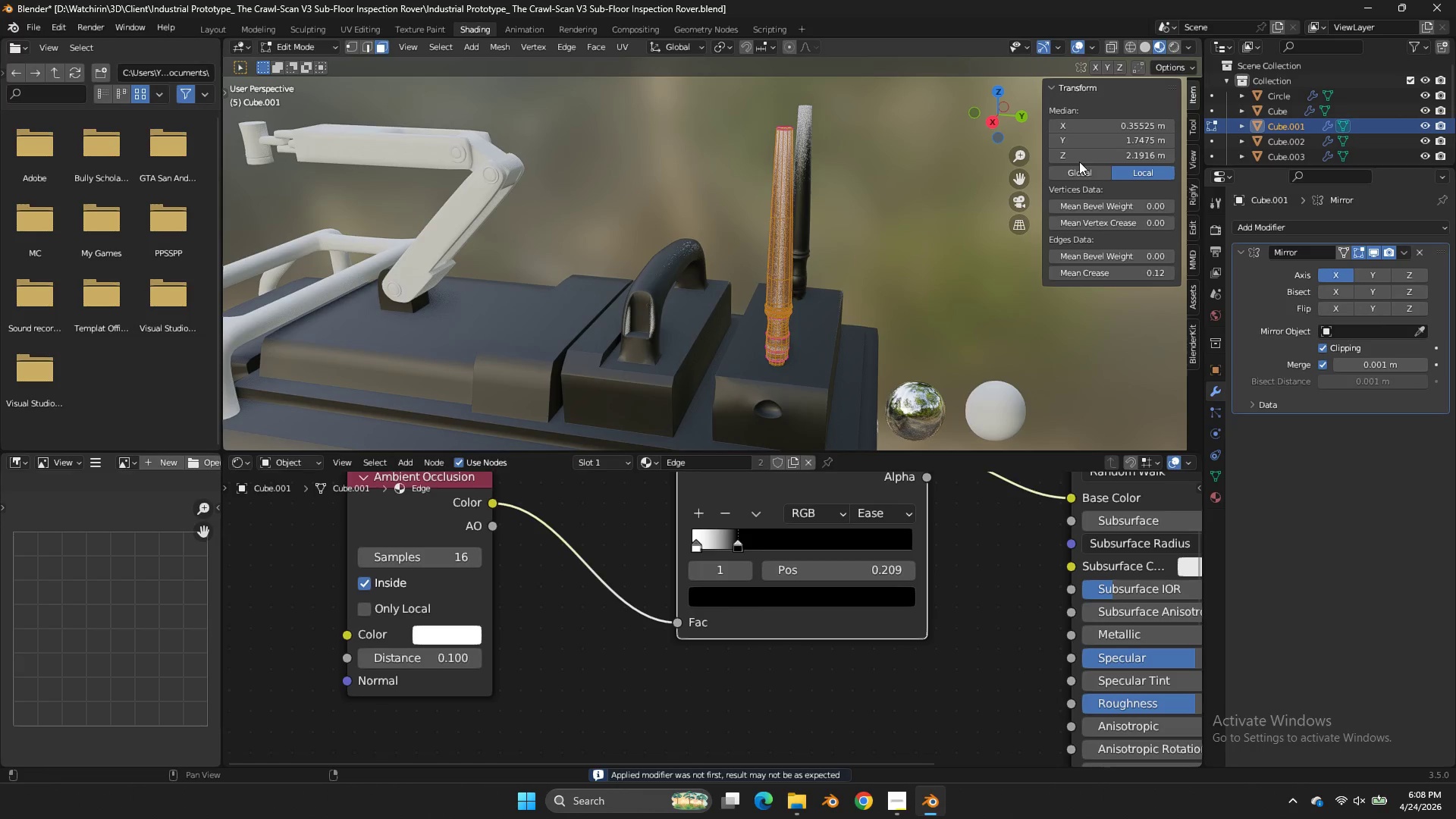 
scroll: coordinate [1065, 209], scroll_direction: up, amount: 2.0
 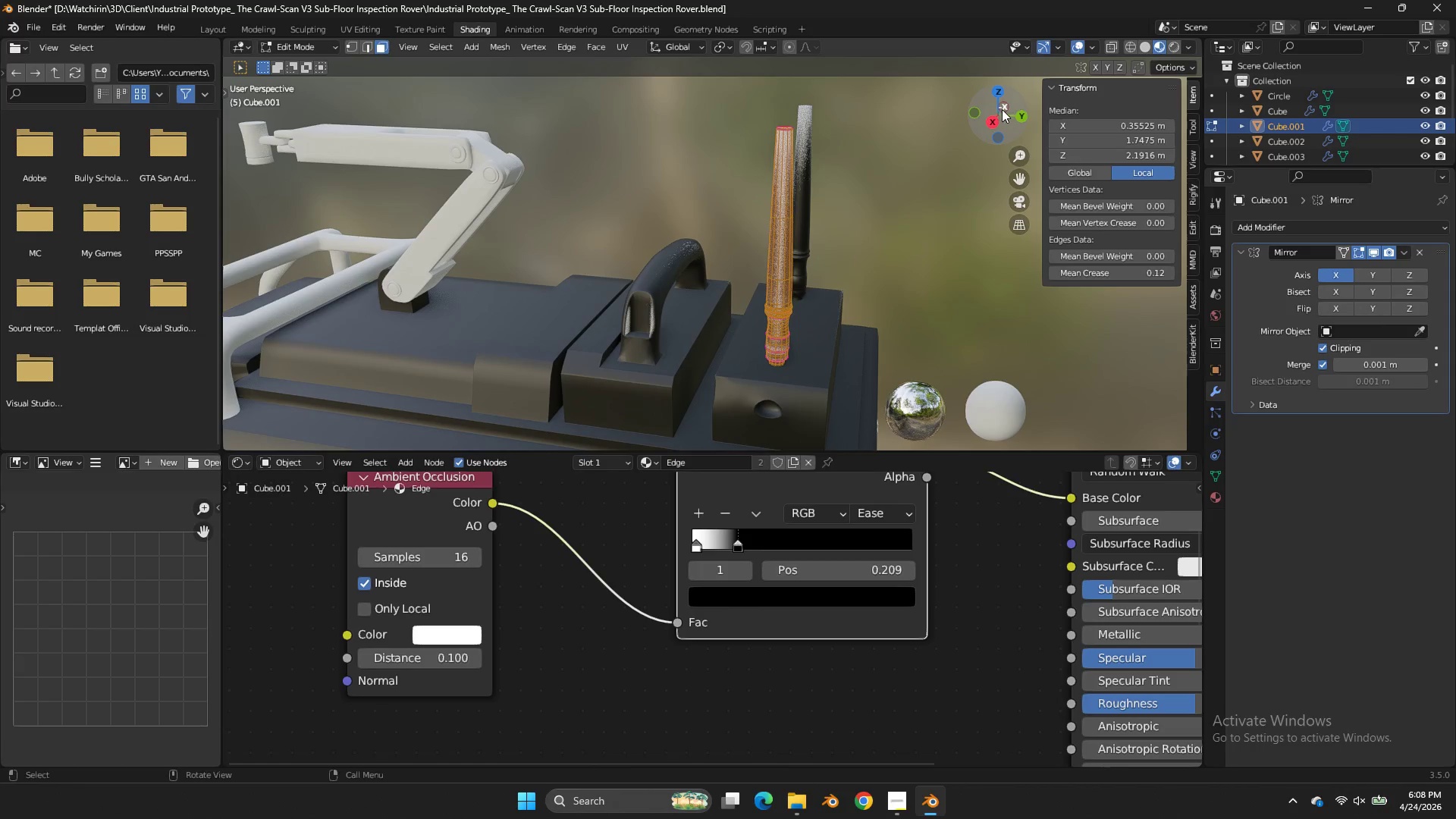 
left_click_drag(start_coordinate=[1000, 107], to_coordinate=[1113, 71])
 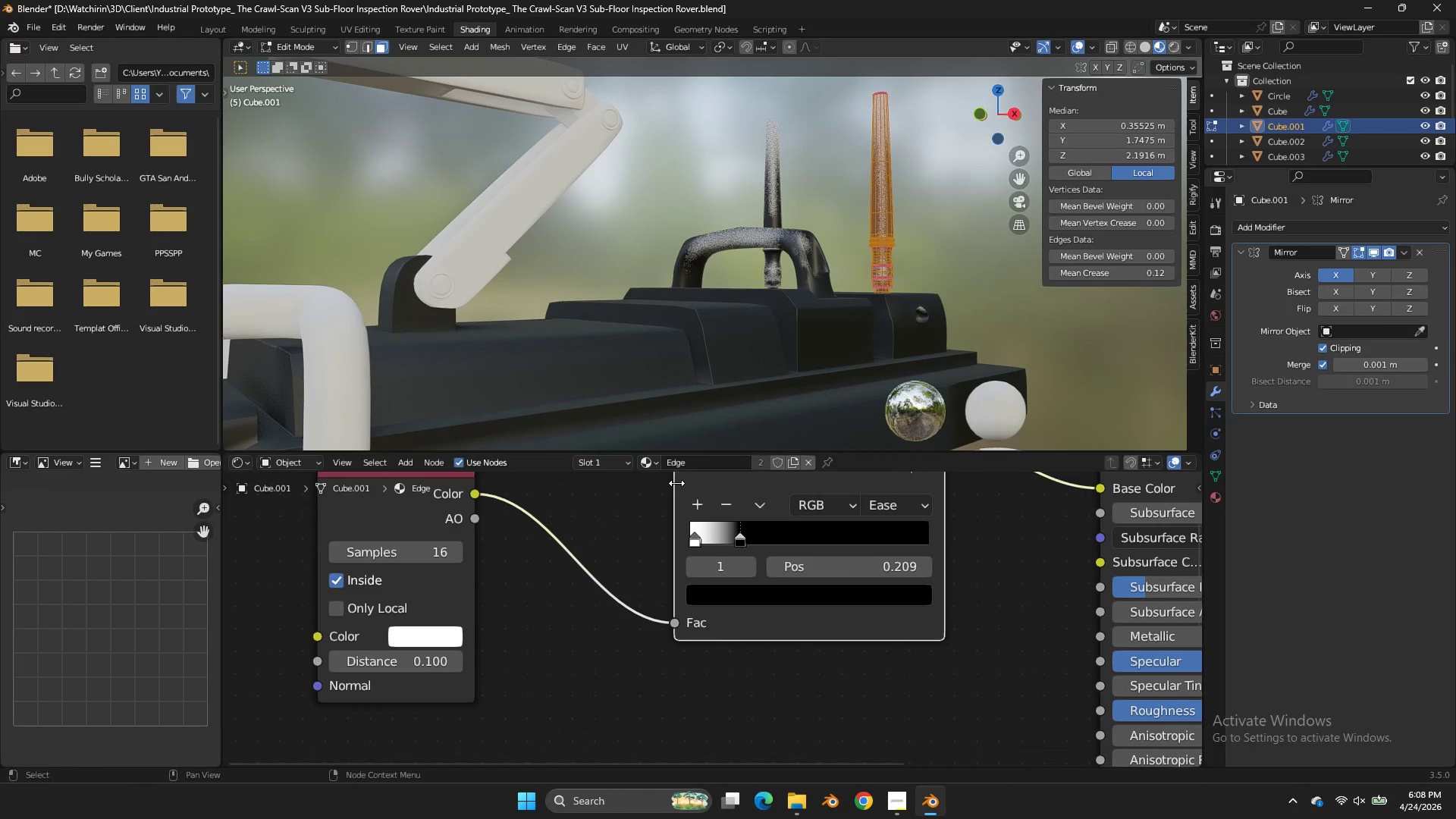 
scroll: coordinate [676, 474], scroll_direction: up, amount: 1.0
 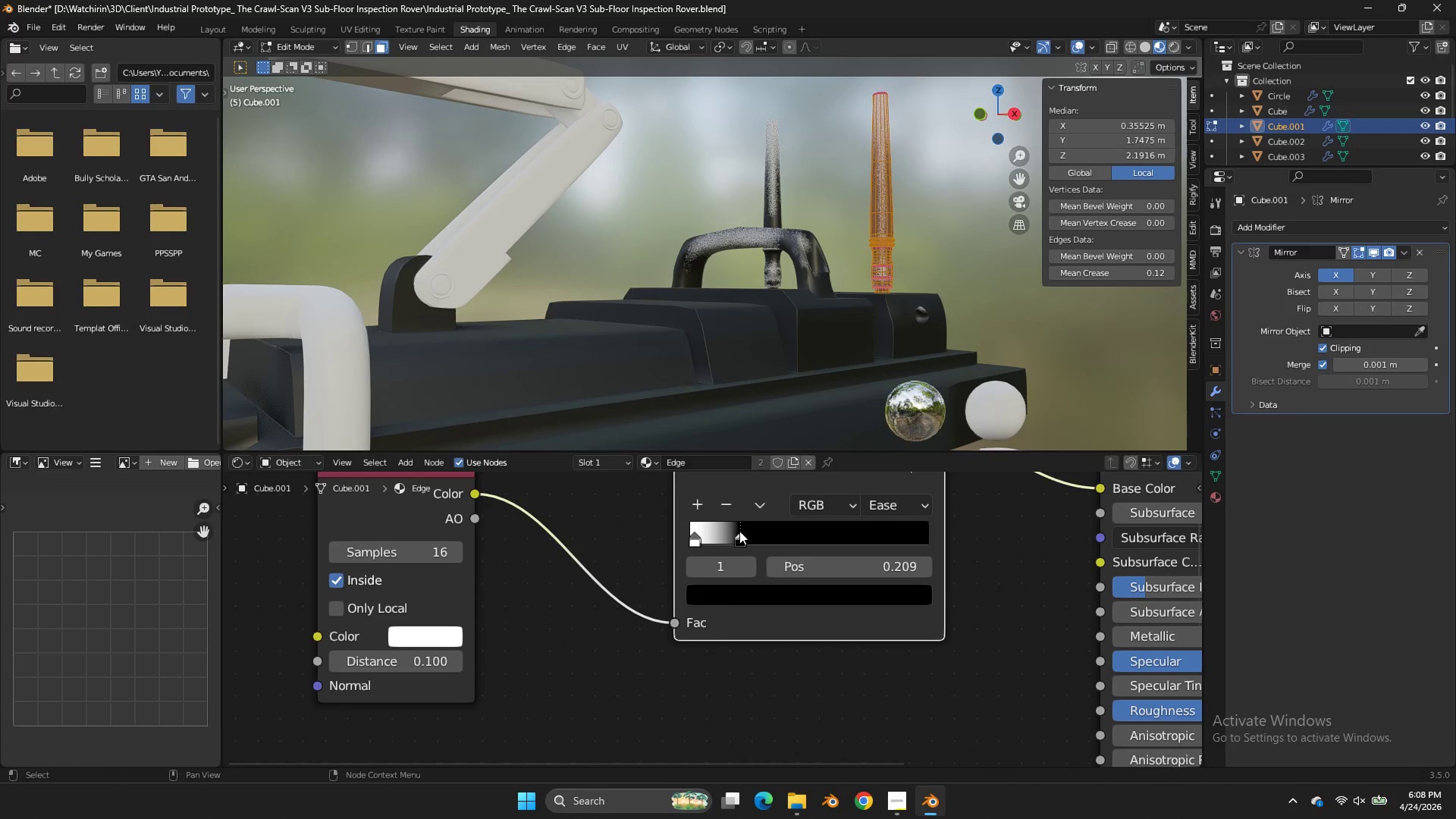 
left_click_drag(start_coordinate=[739, 531], to_coordinate=[749, 514])
 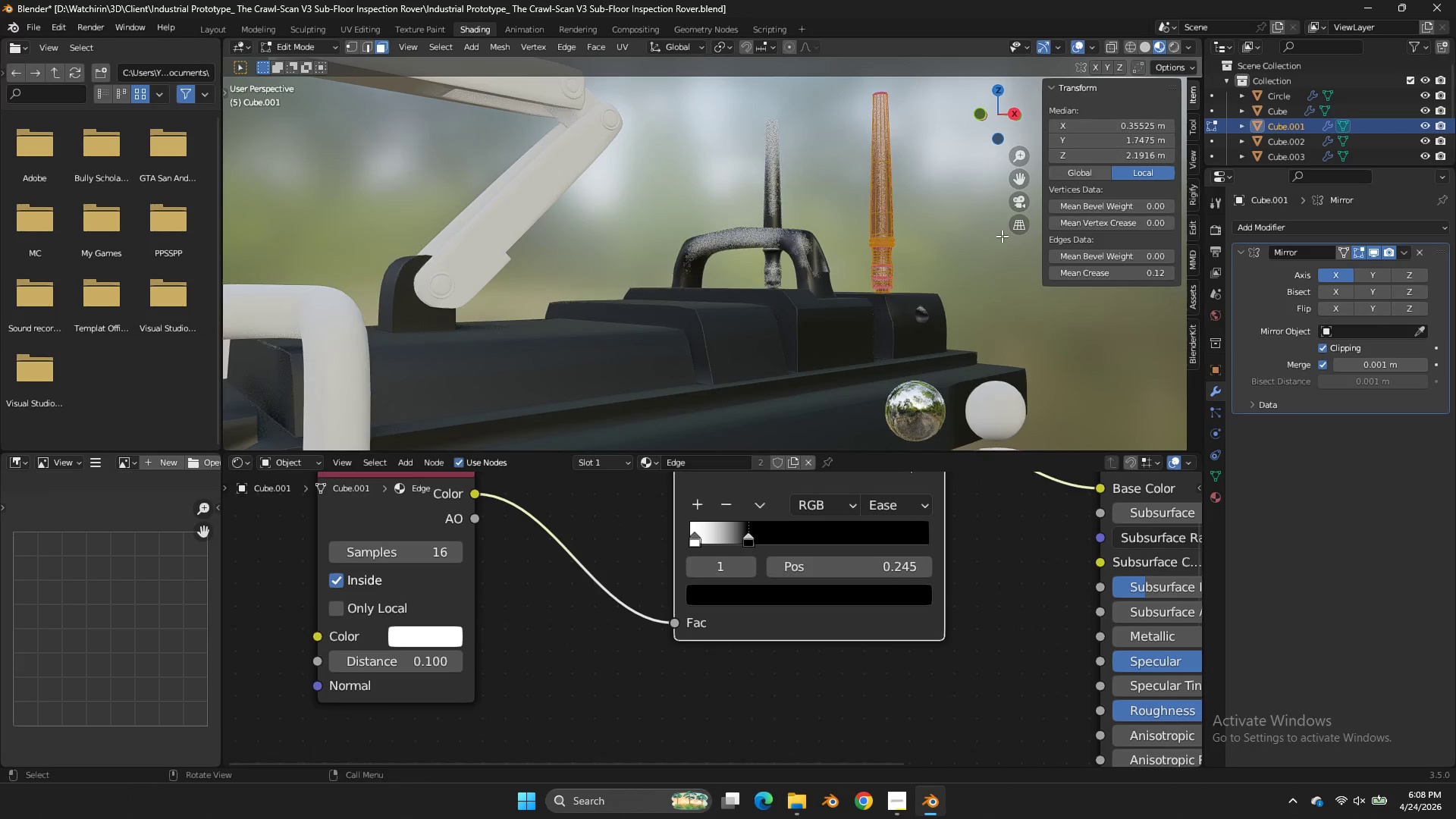 
left_click([1002, 237])
 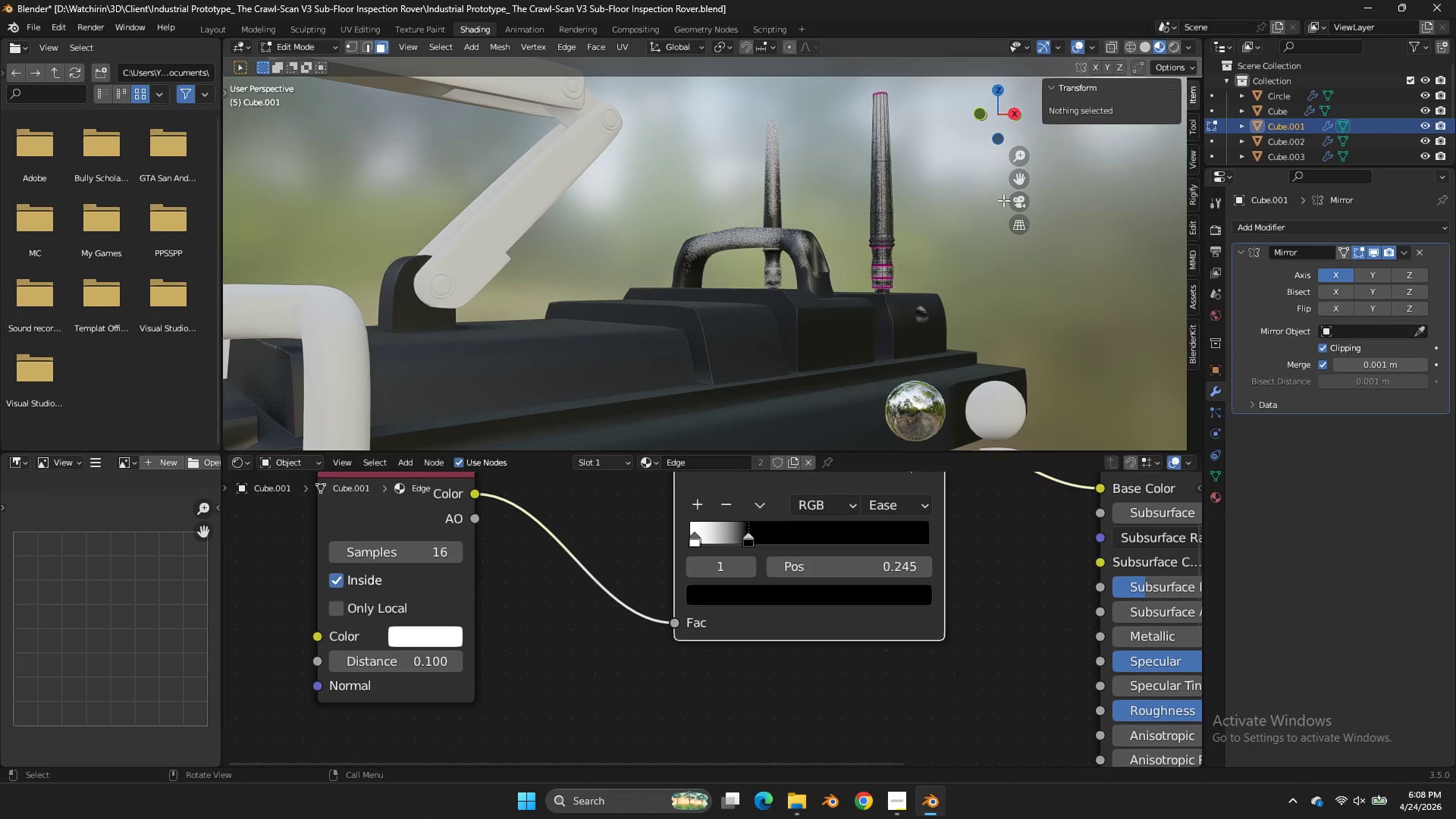 
key(Tab)
 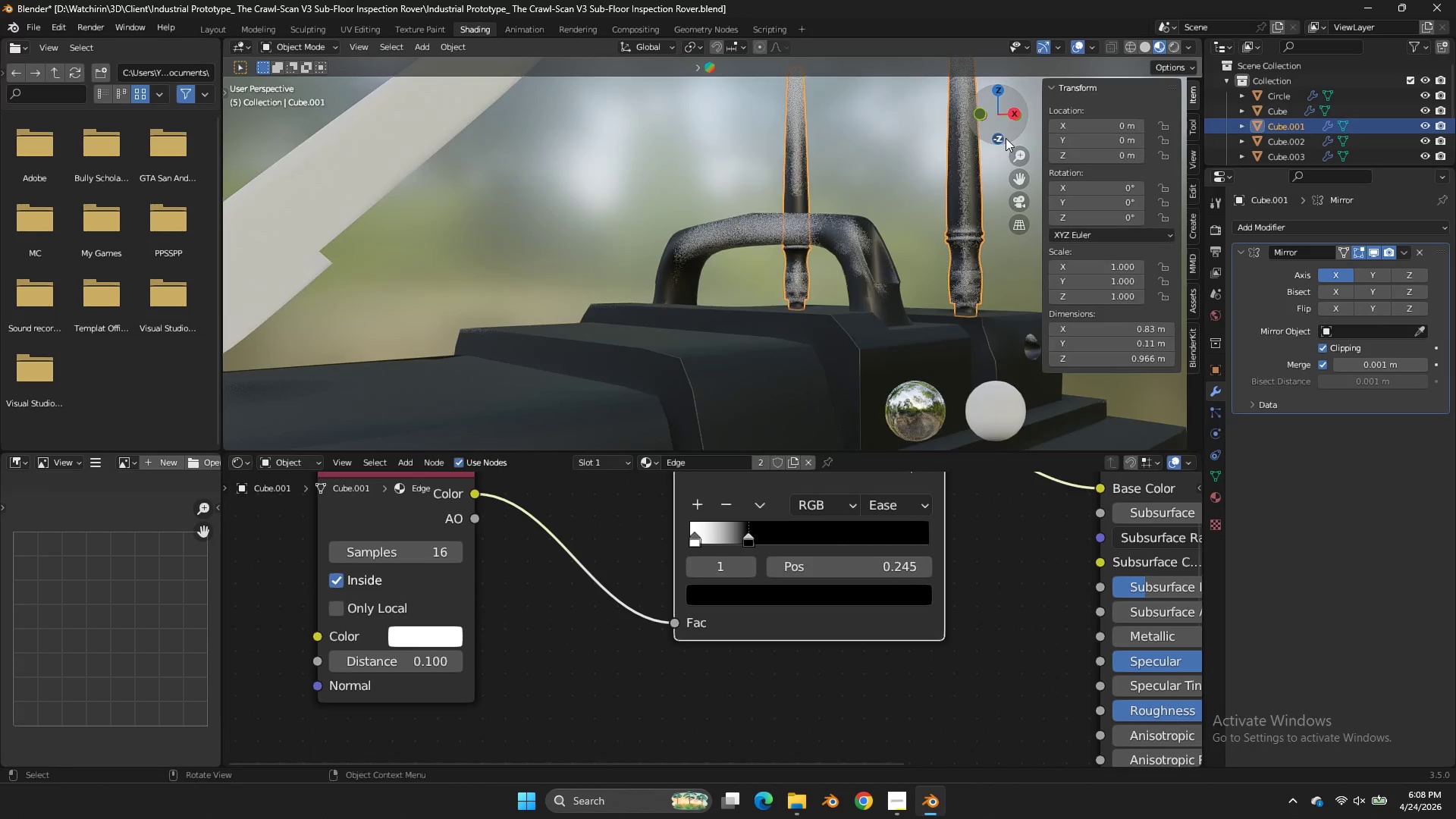 
scroll: coordinate [1003, 200], scroll_direction: up, amount: 2.0
 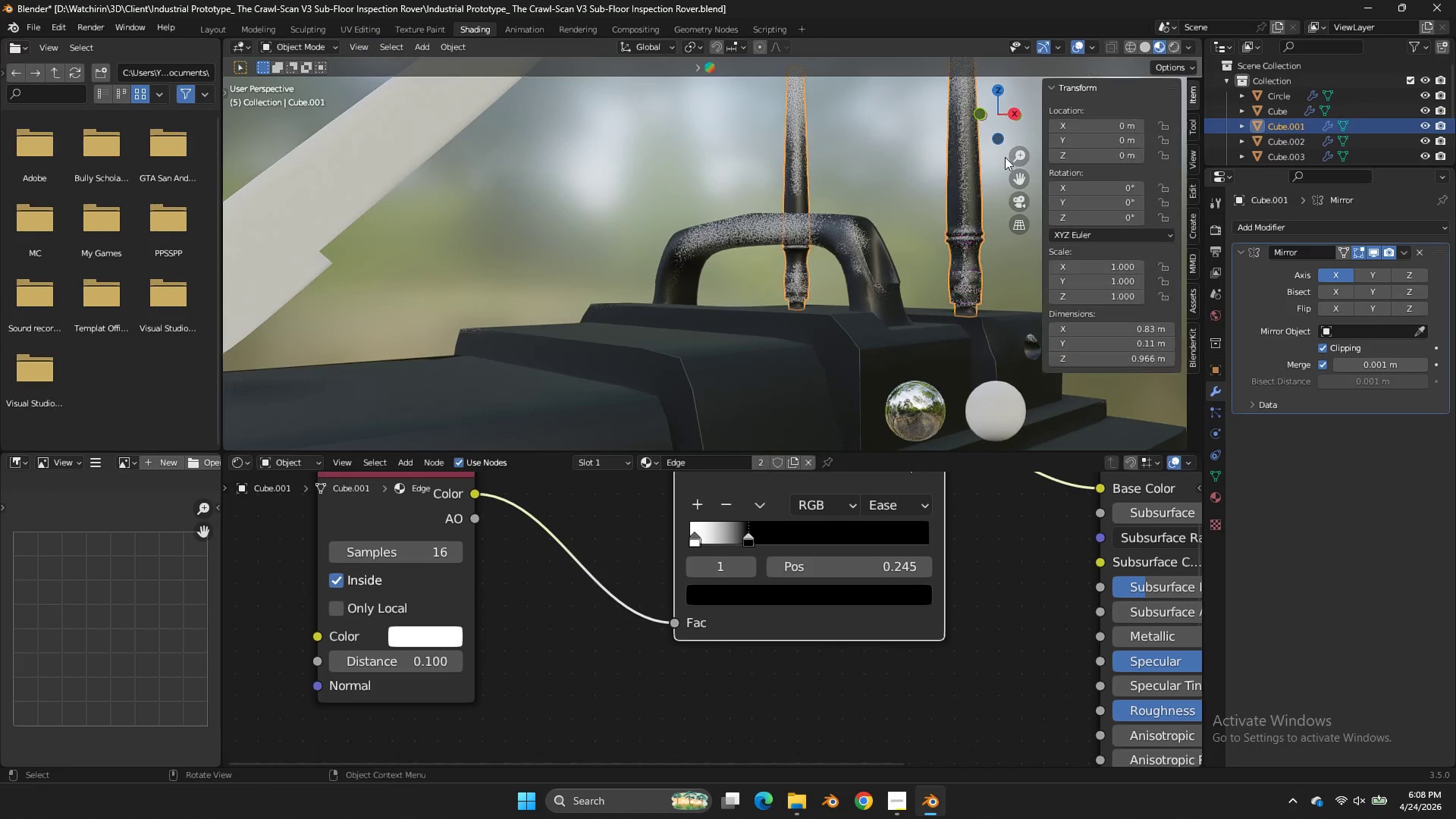 
left_click_drag(start_coordinate=[1006, 138], to_coordinate=[851, 165])
 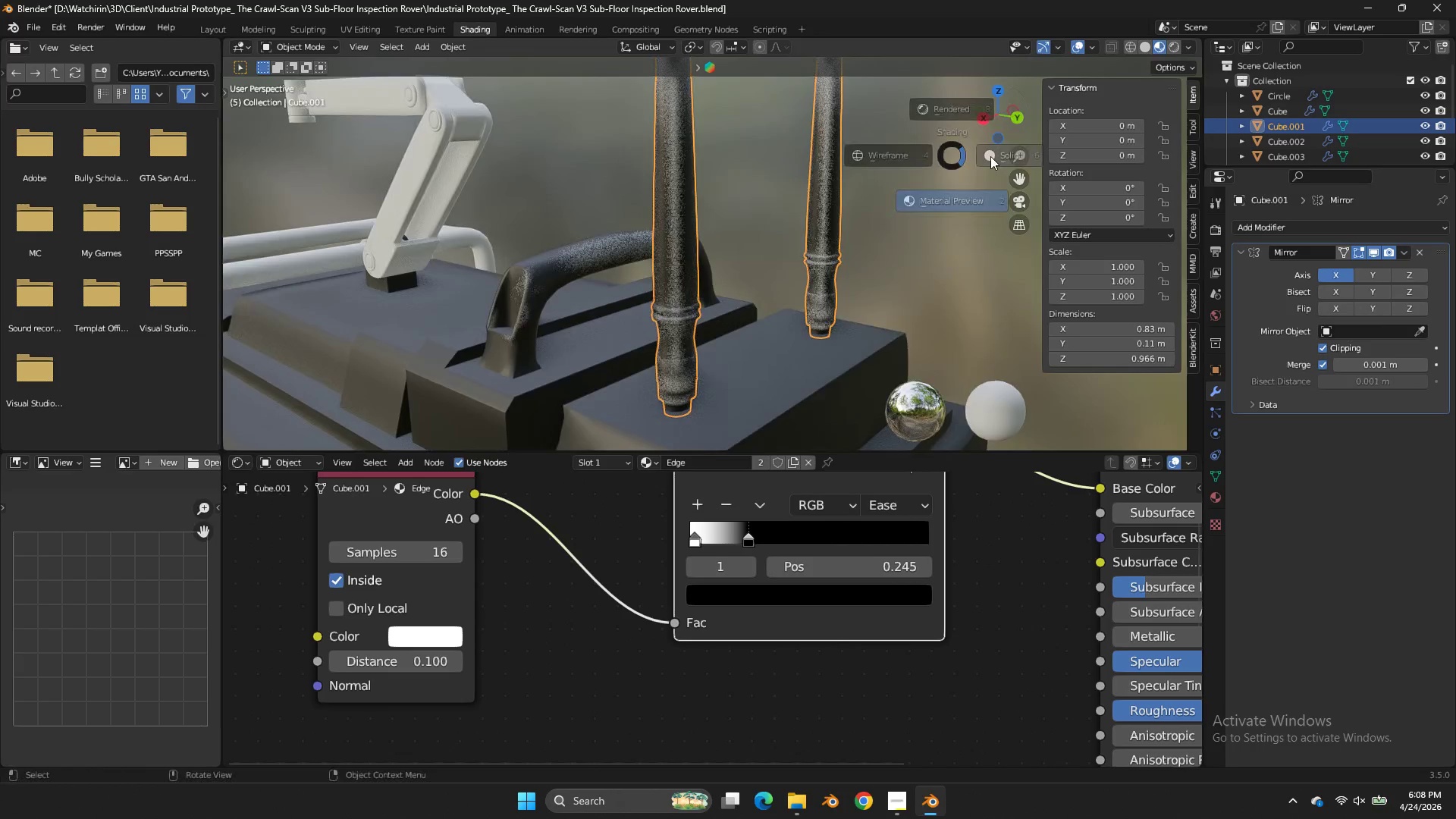 
type(zzz)
 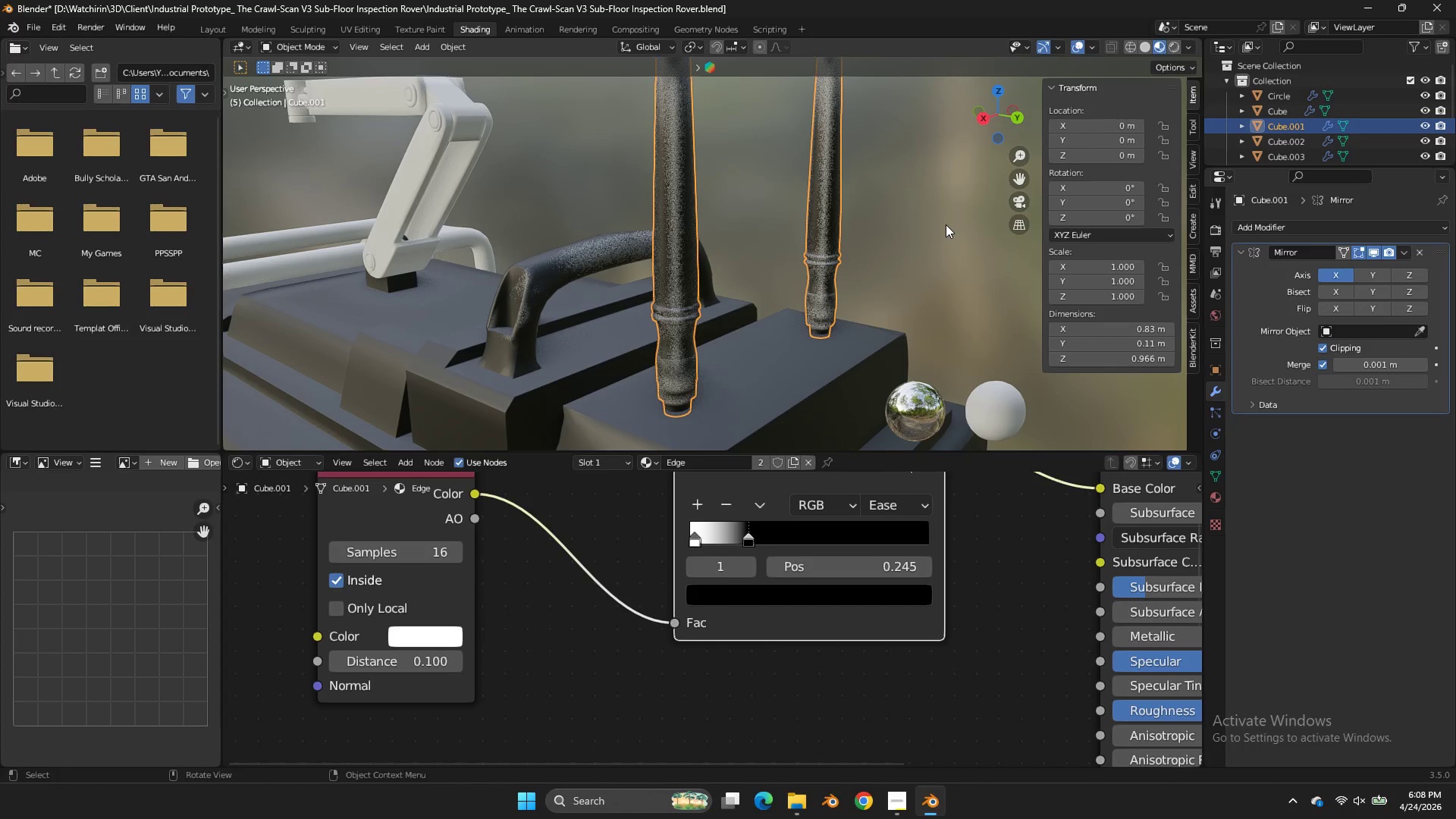 
left_click([946, 224])
 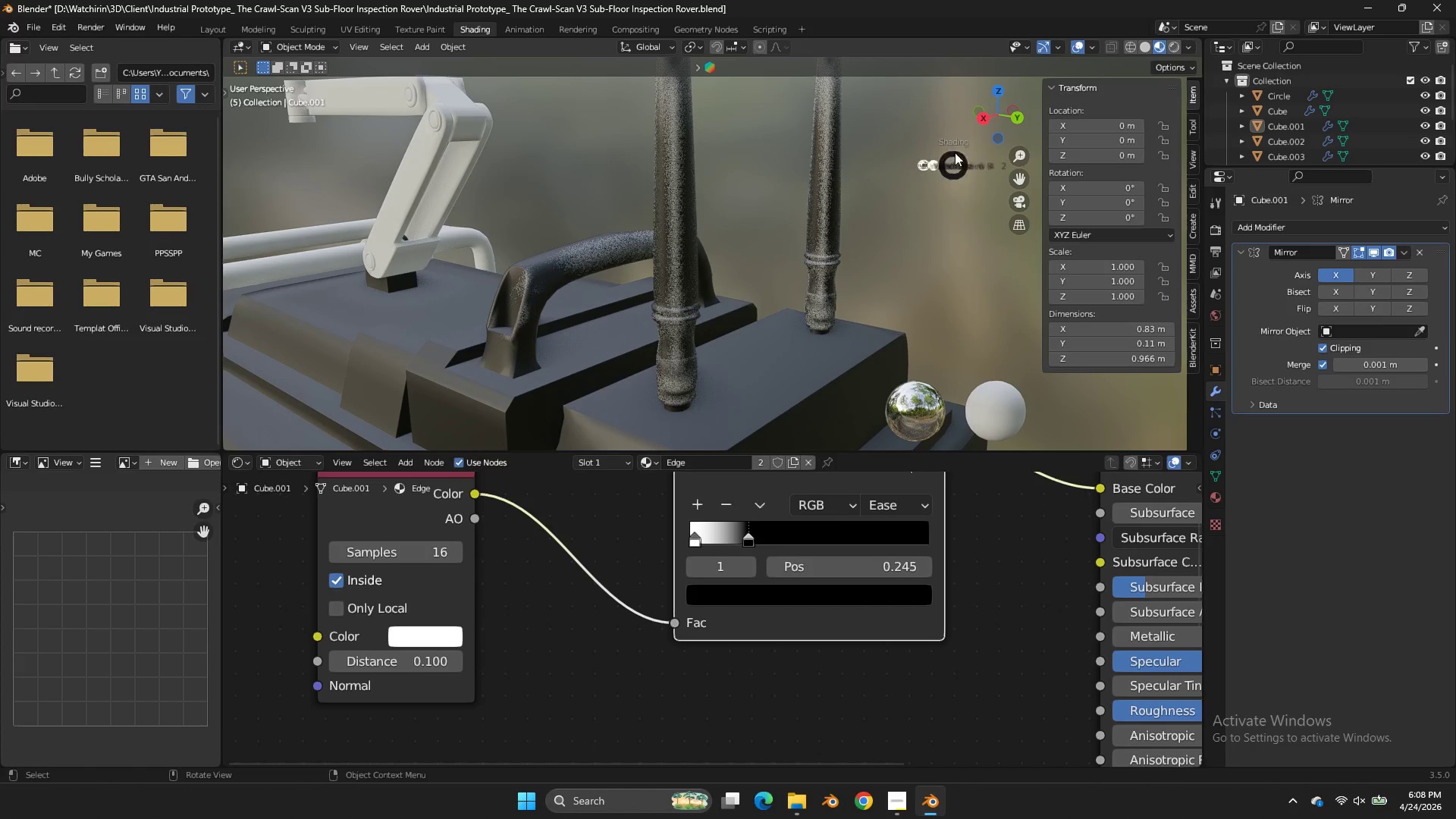 
type(zz)
 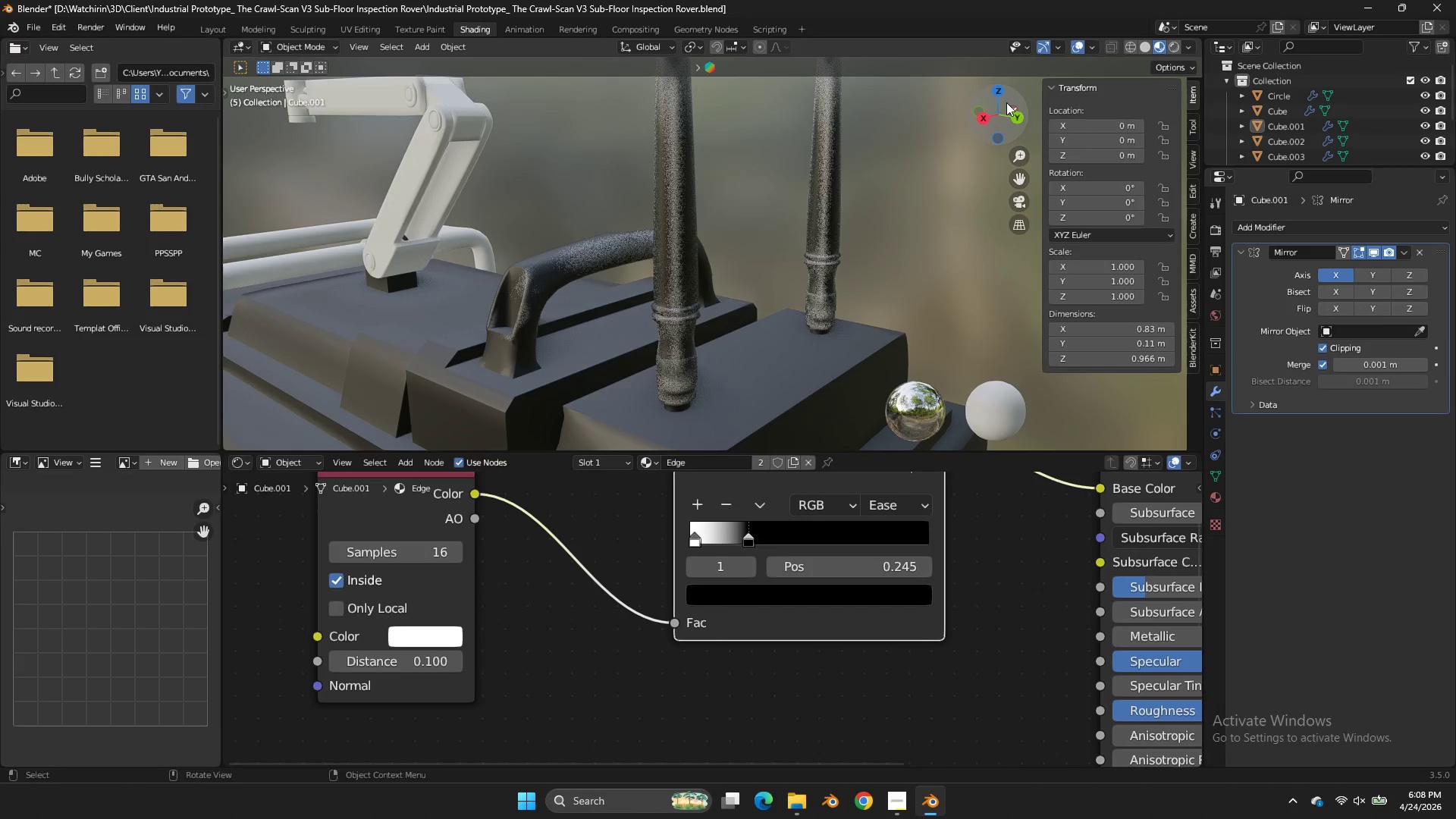 
left_click_drag(start_coordinate=[1015, 102], to_coordinate=[1069, 116])
 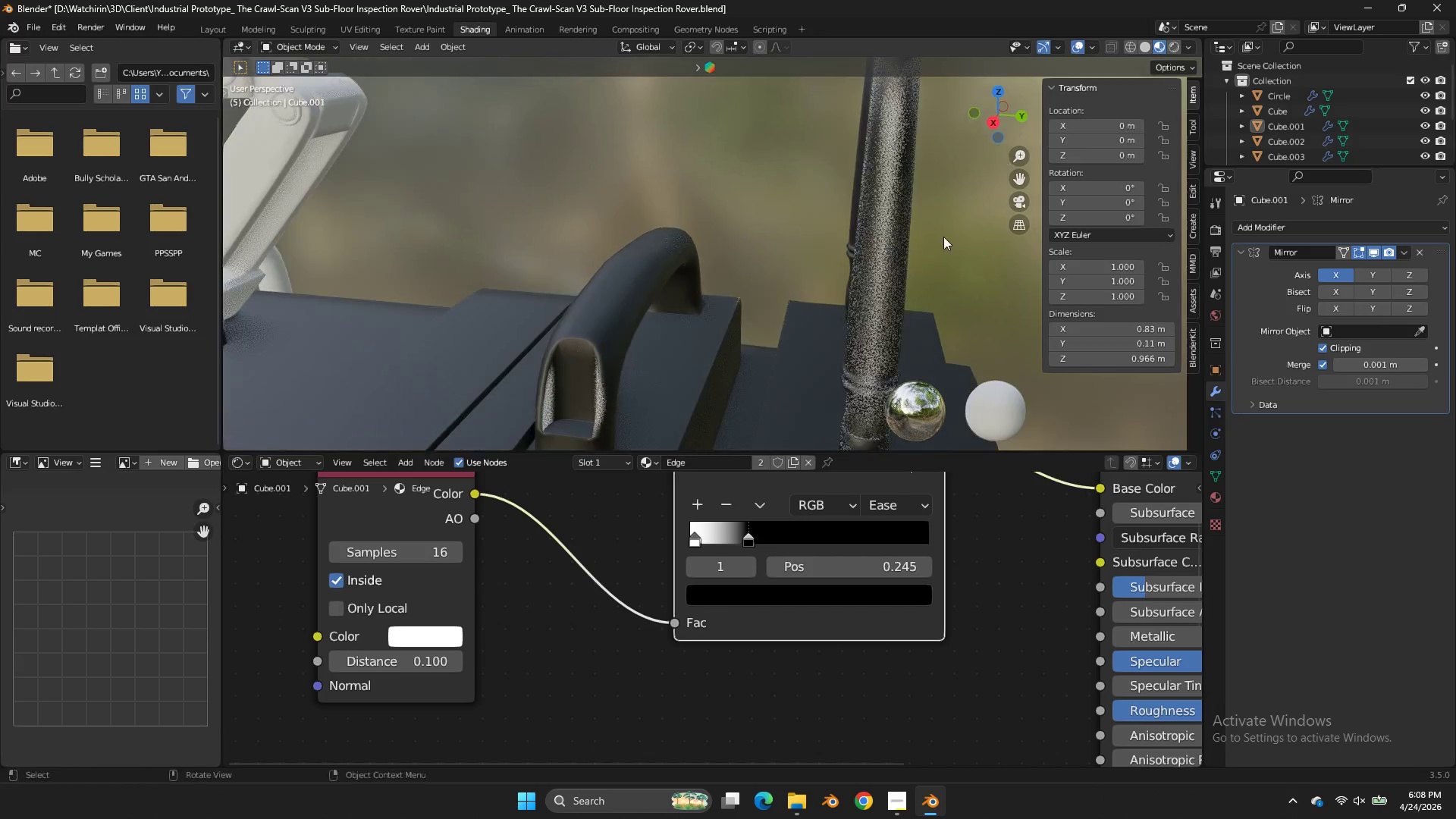 
scroll: coordinate [1020, 104], scroll_direction: up, amount: 1.0
 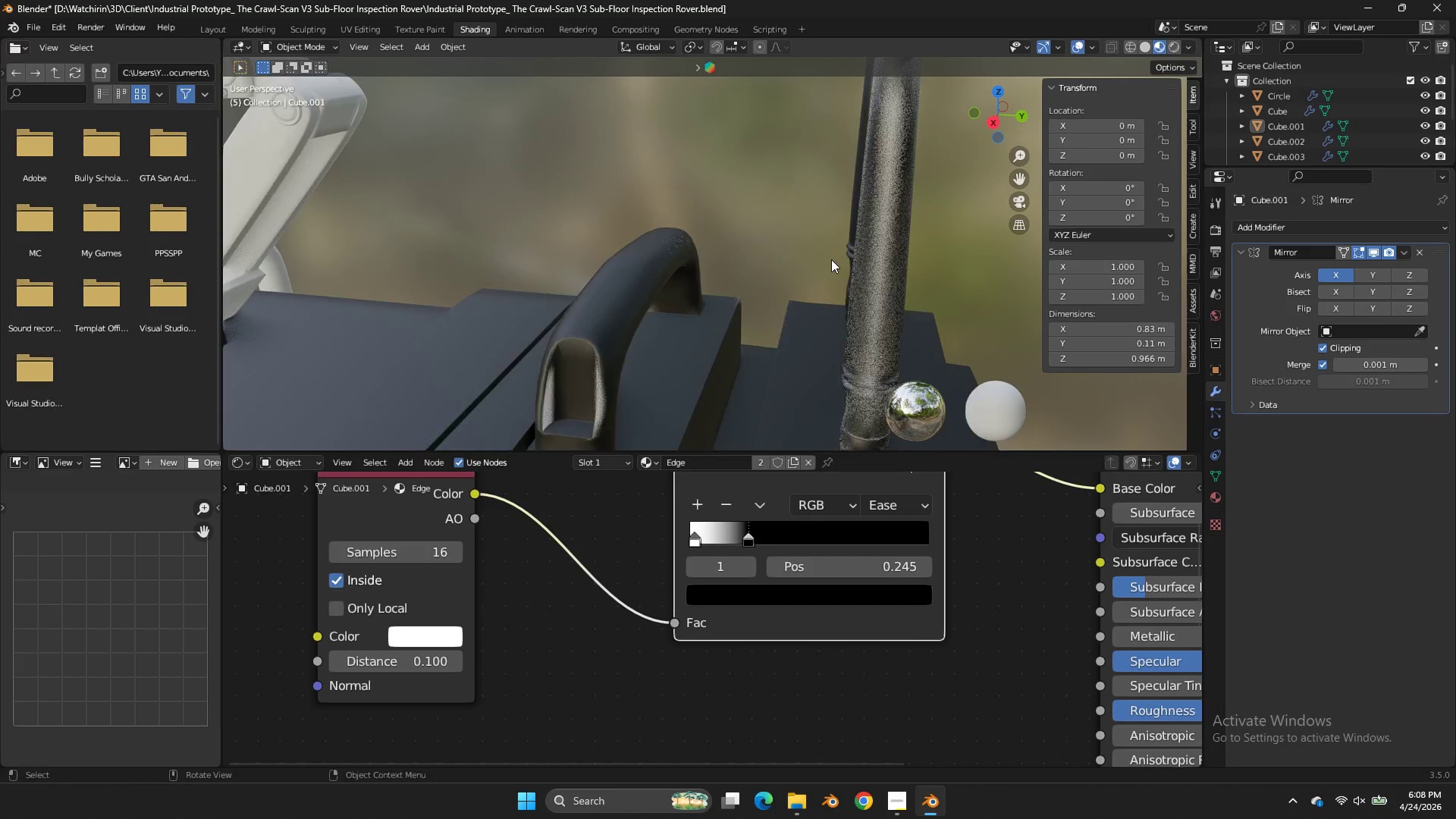 
scroll: coordinate [831, 259], scroll_direction: down, amount: 5.0
 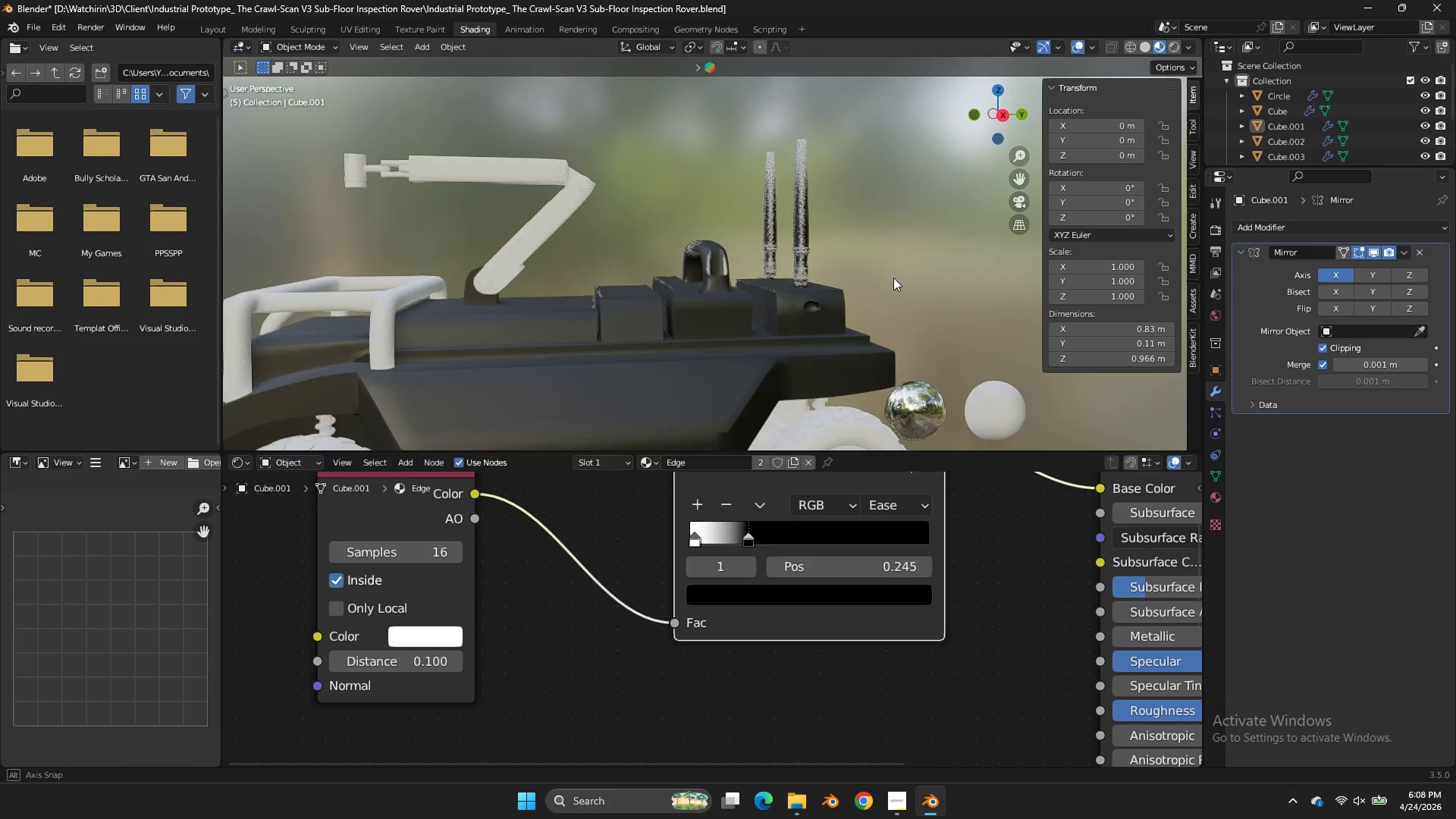 
scroll: coordinate [852, 396], scroll_direction: up, amount: 3.0
 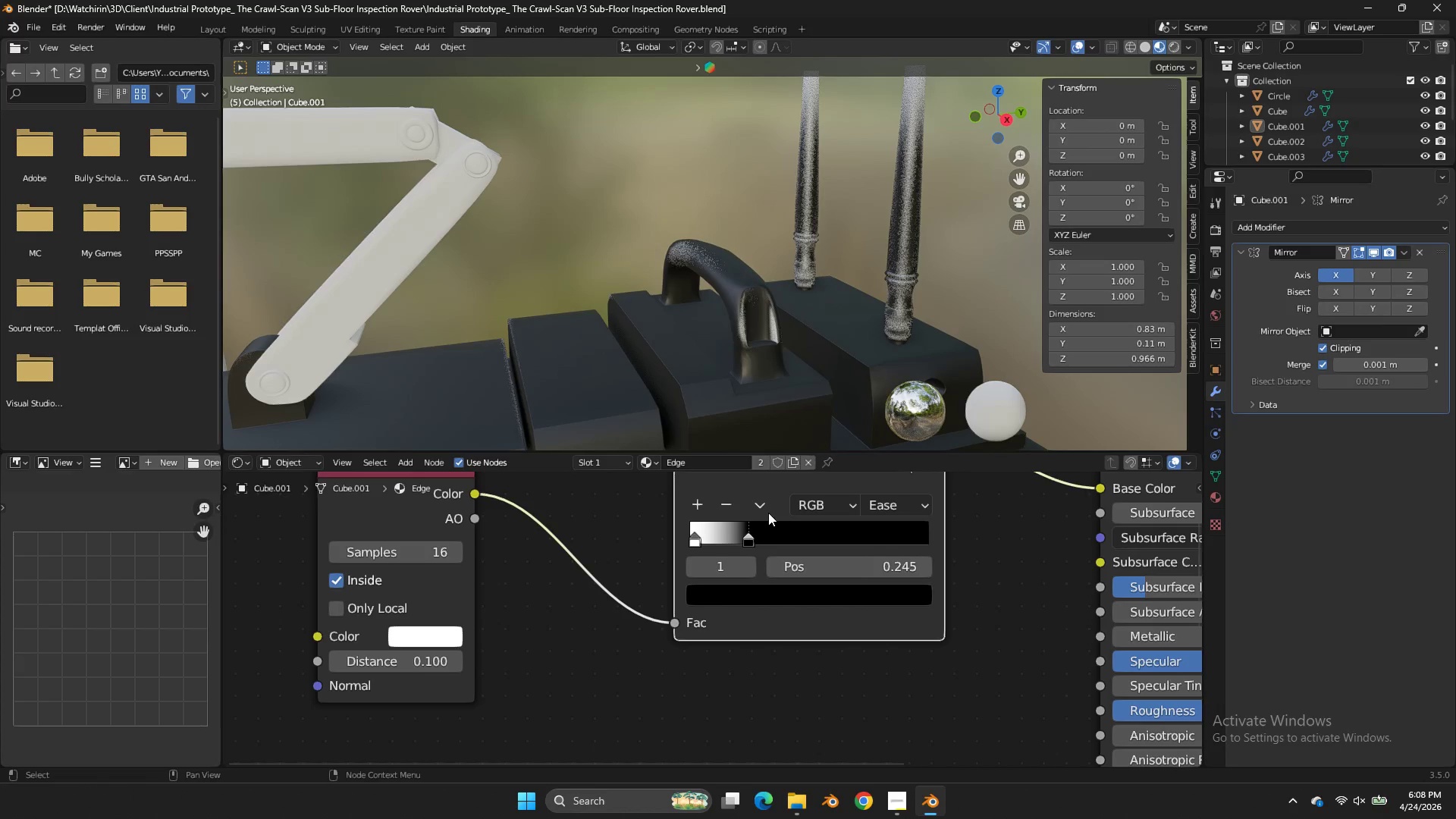 
left_click_drag(start_coordinate=[768, 513], to_coordinate=[795, 516])
 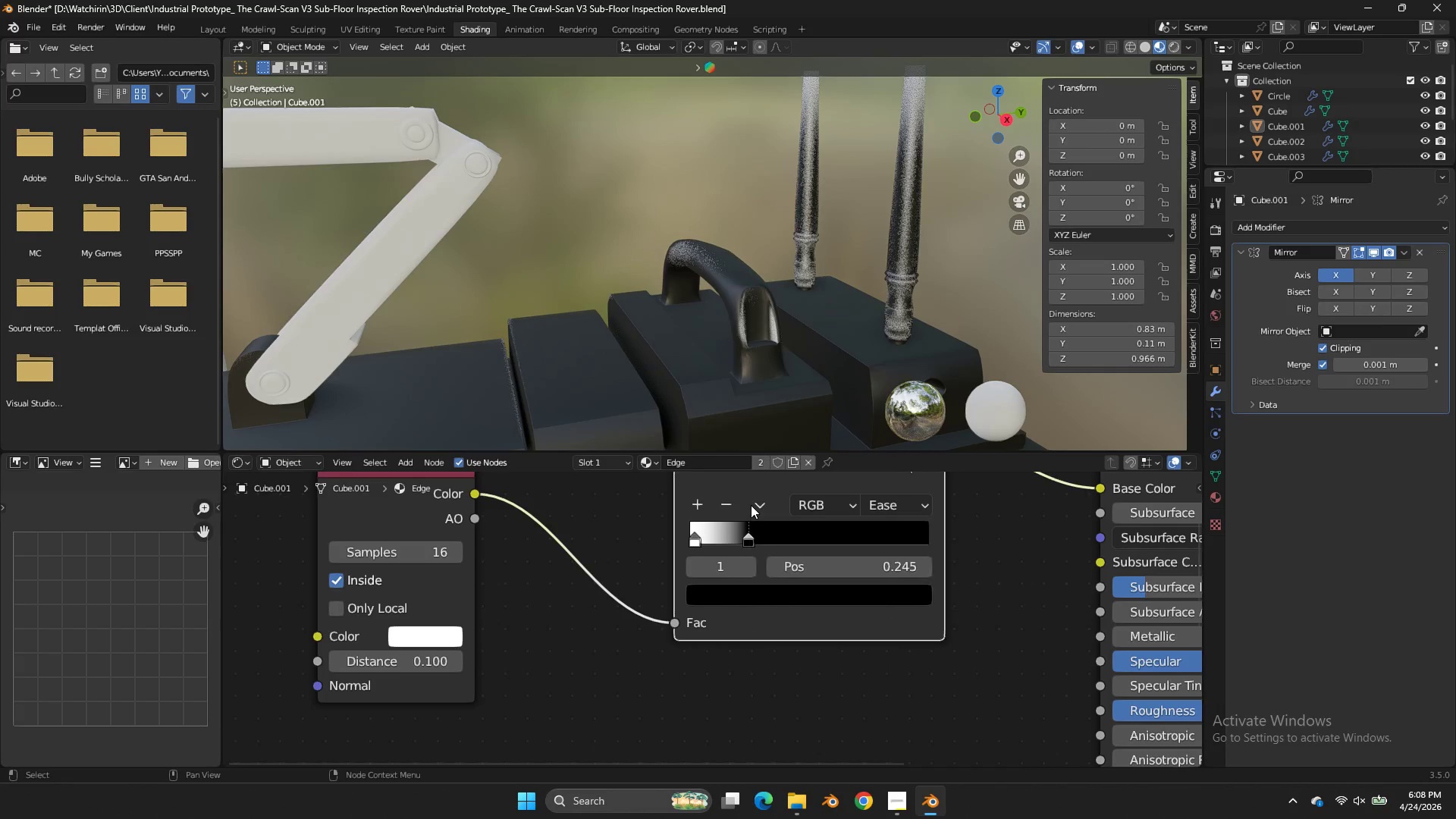 
left_click([751, 505])
 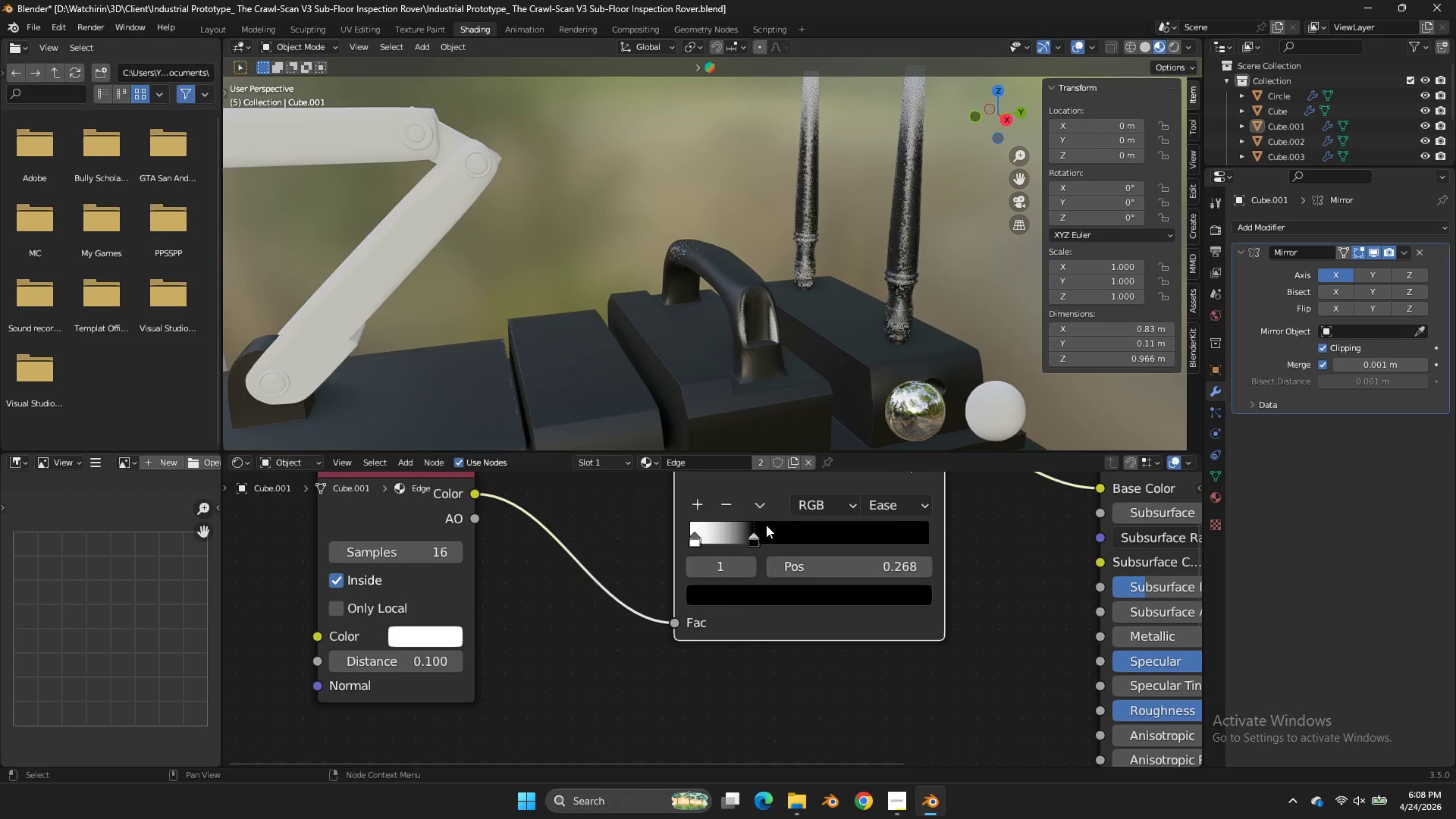 
left_click_drag(start_coordinate=[748, 525], to_coordinate=[791, 520])
 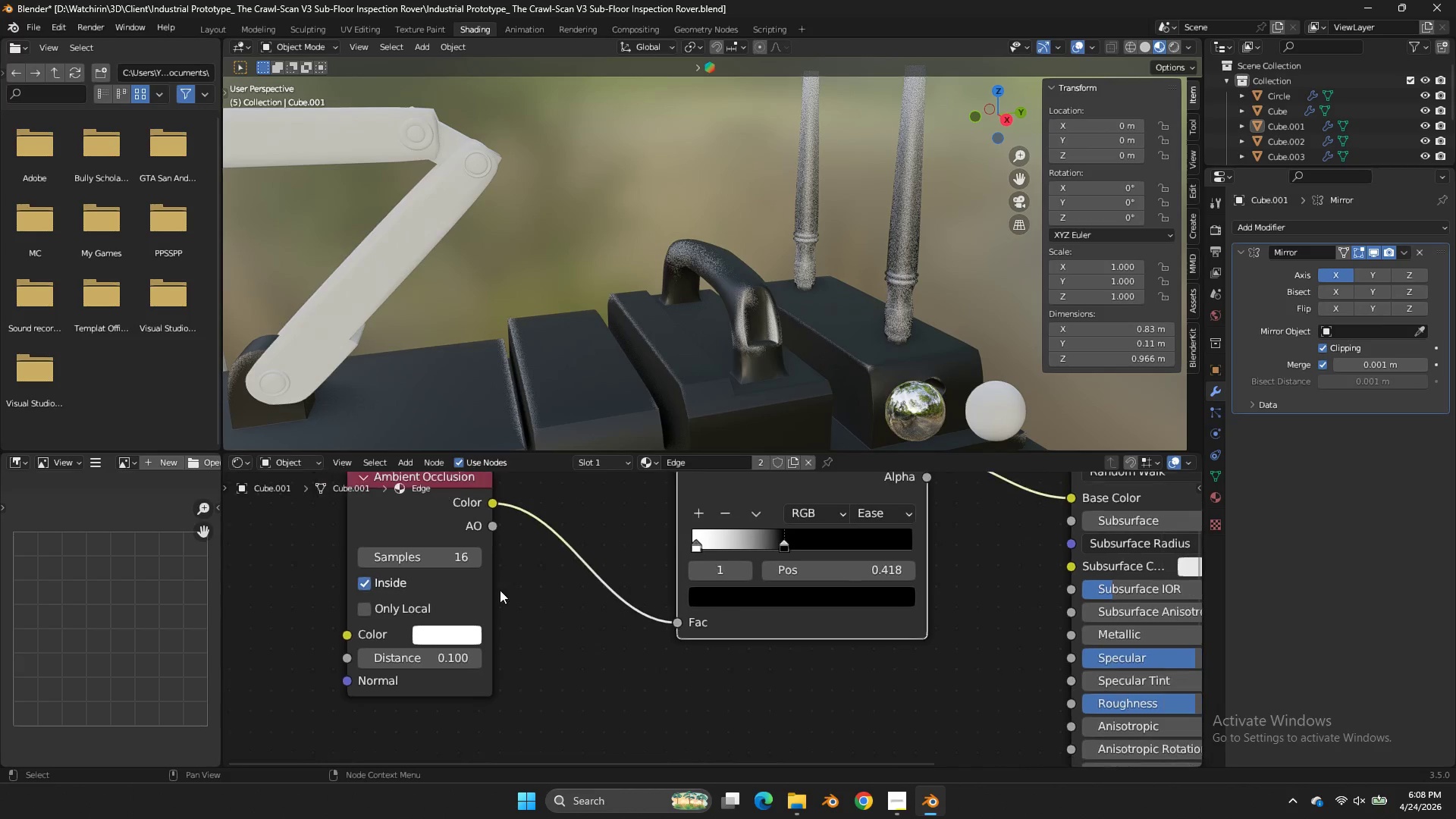 
left_click_drag(start_coordinate=[431, 660], to_coordinate=[710, 466])
 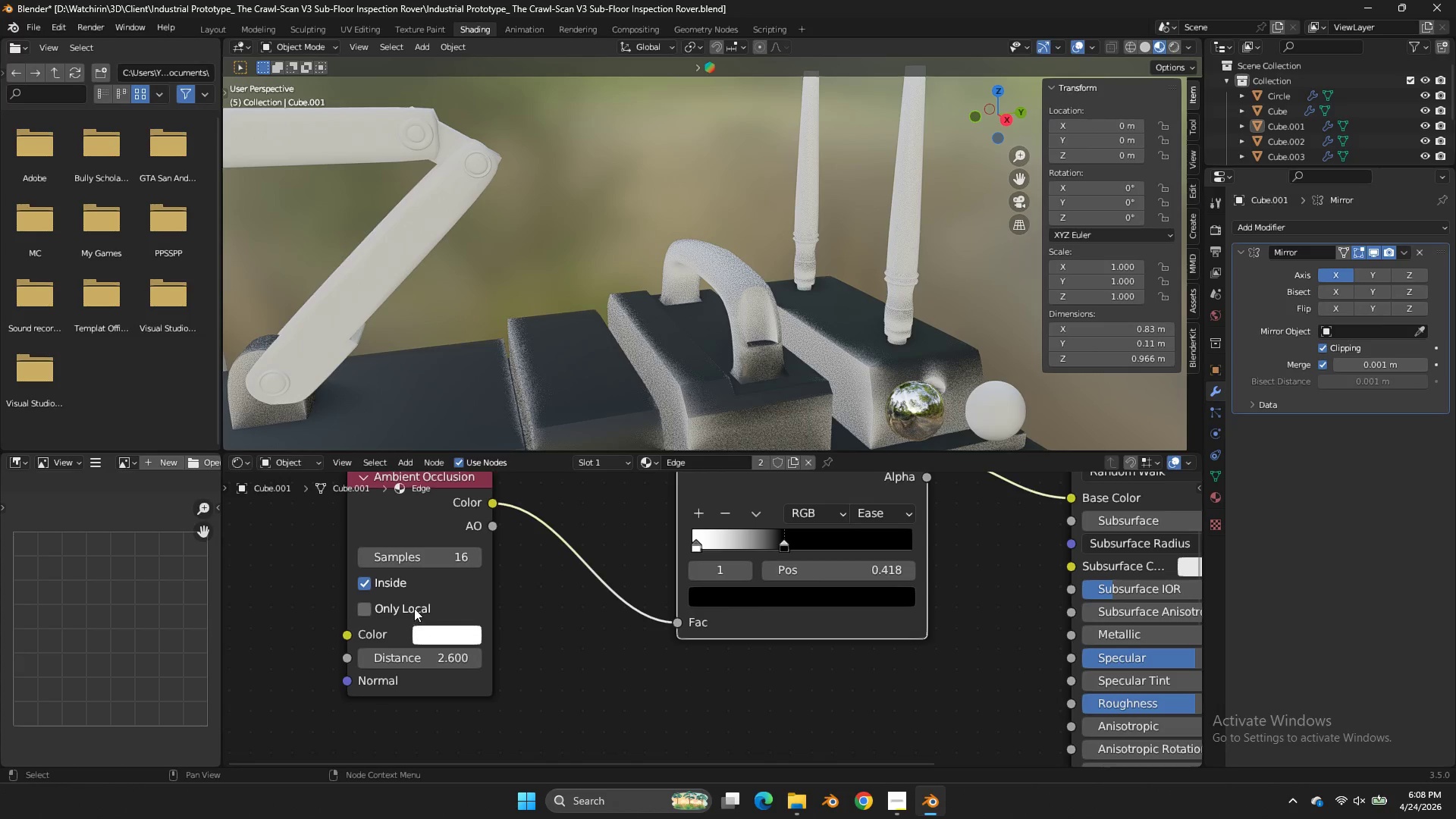 
scroll: coordinate [506, 586], scroll_direction: down, amount: 1.0
 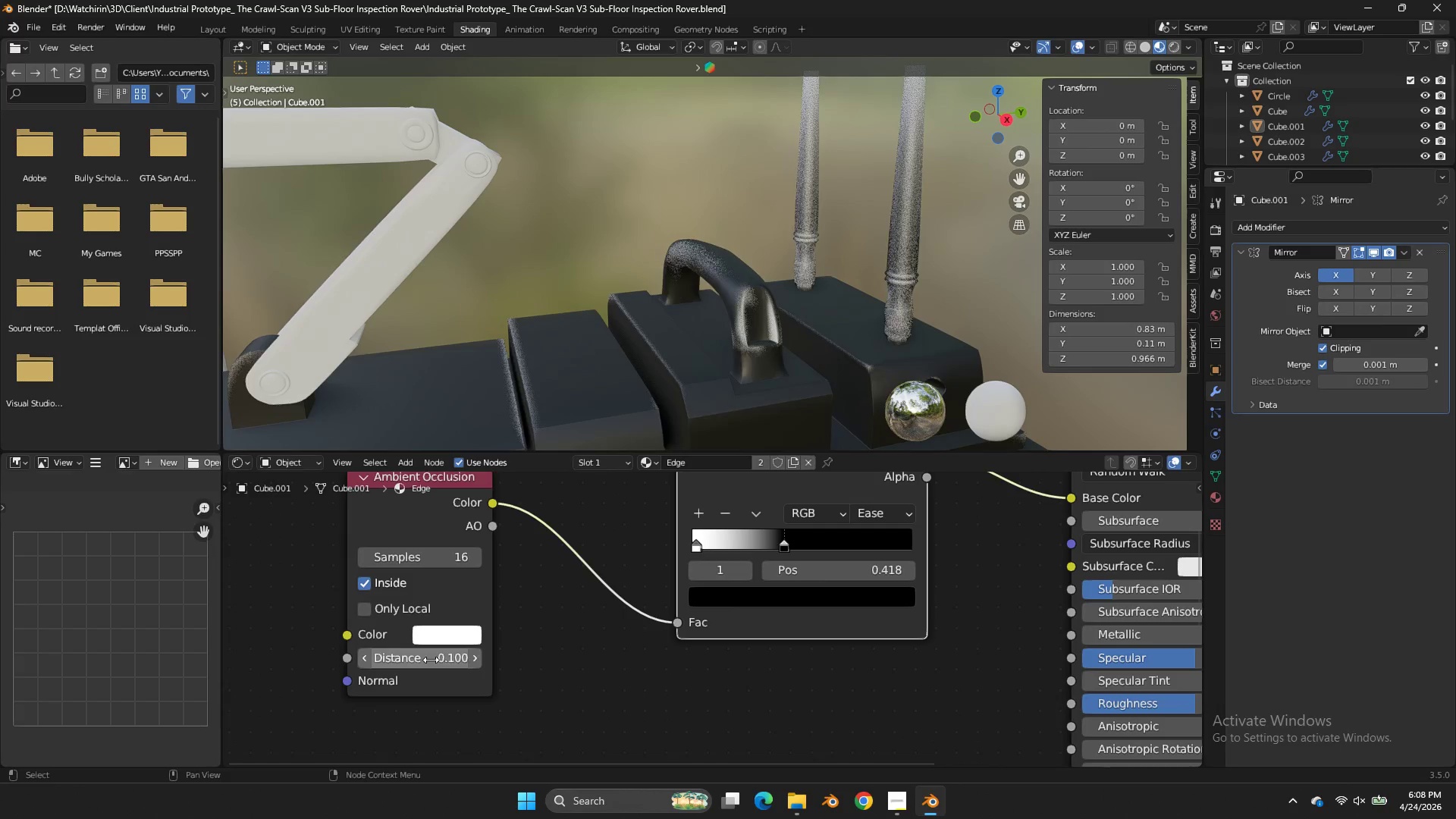 
left_click([414, 608])
 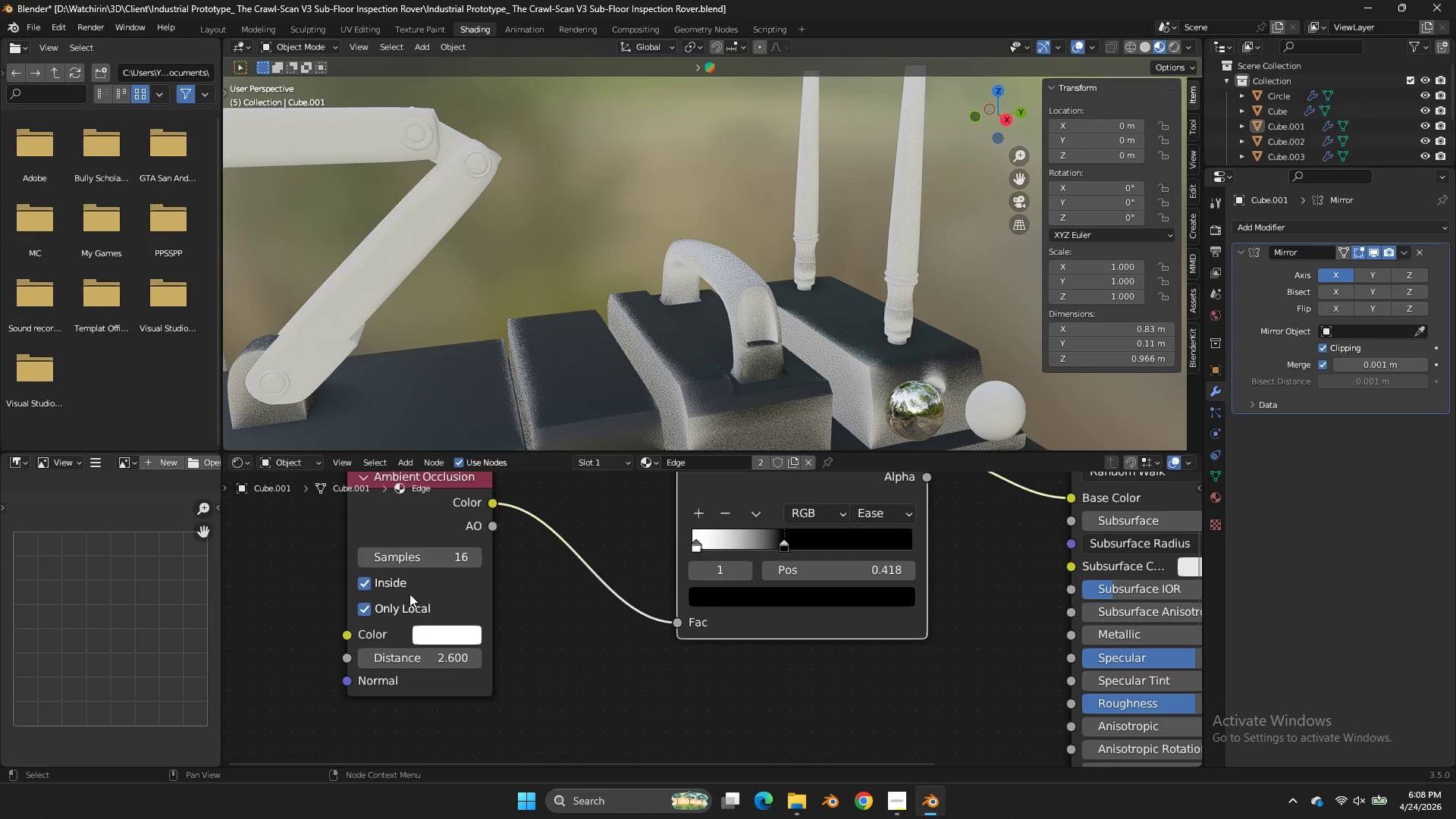 
left_click([404, 586])
 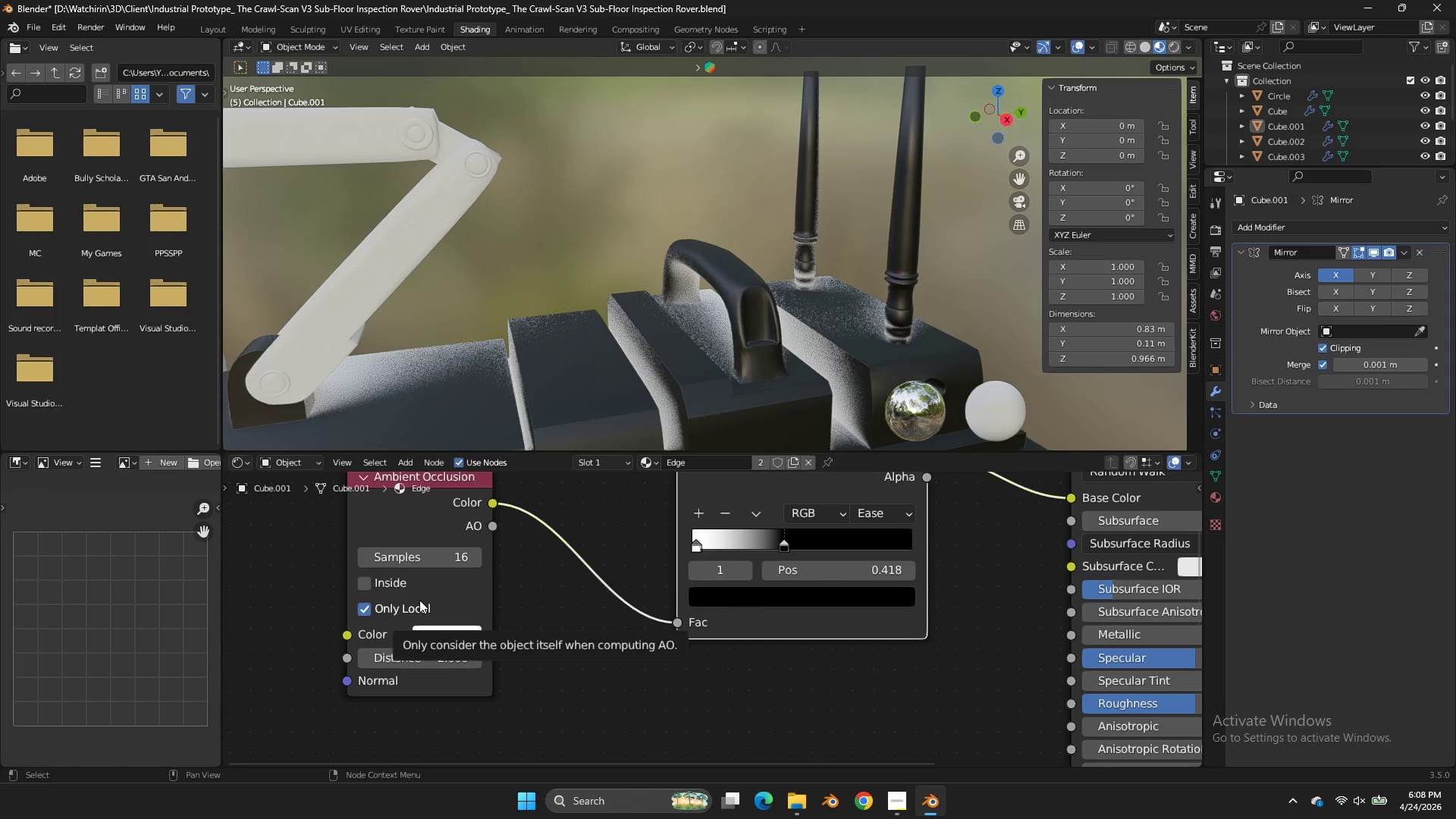 
scroll: coordinate [858, 318], scroll_direction: down, amount: 4.0
 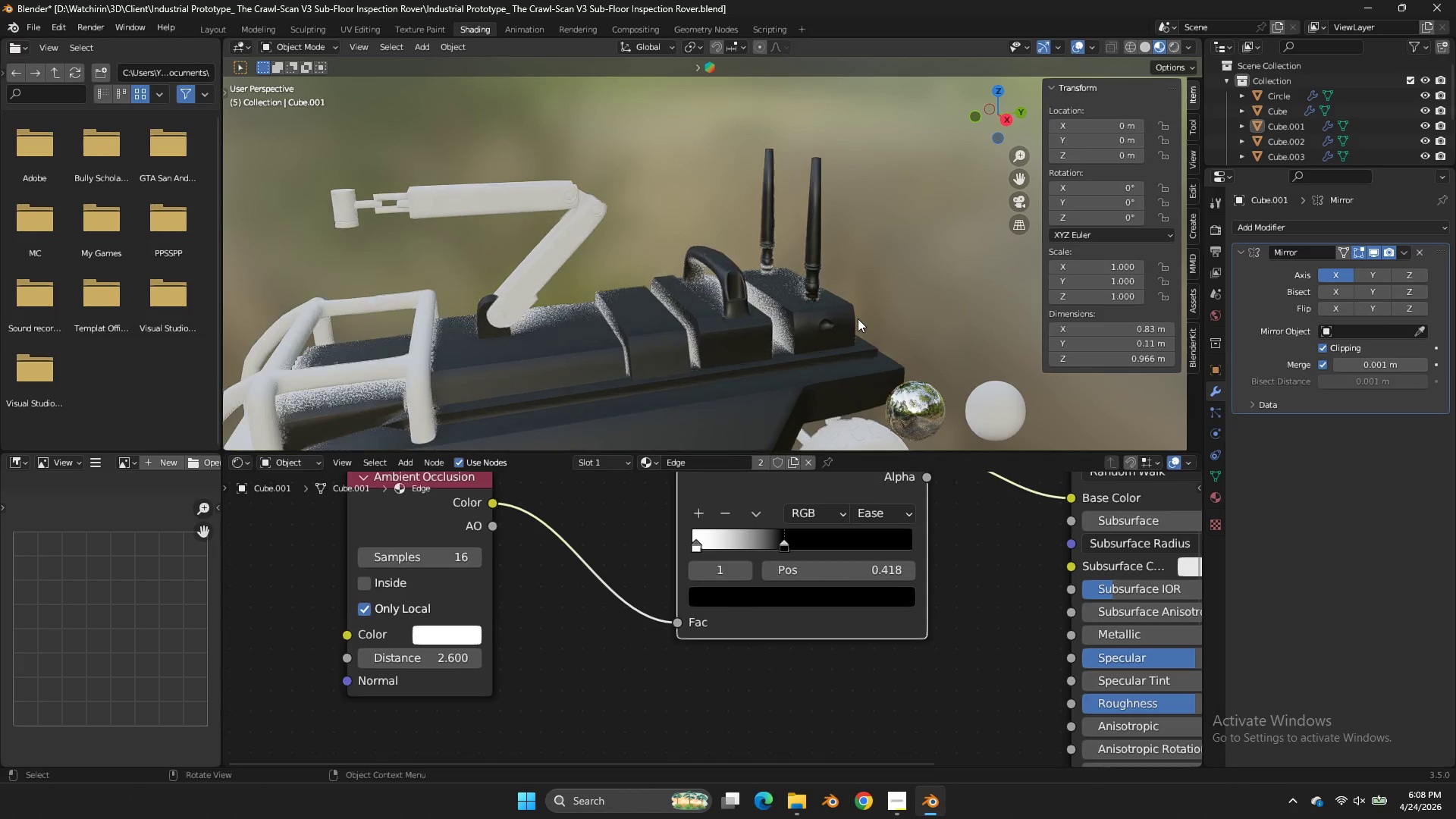 
scroll: coordinate [858, 318], scroll_direction: up, amount: 1.0
 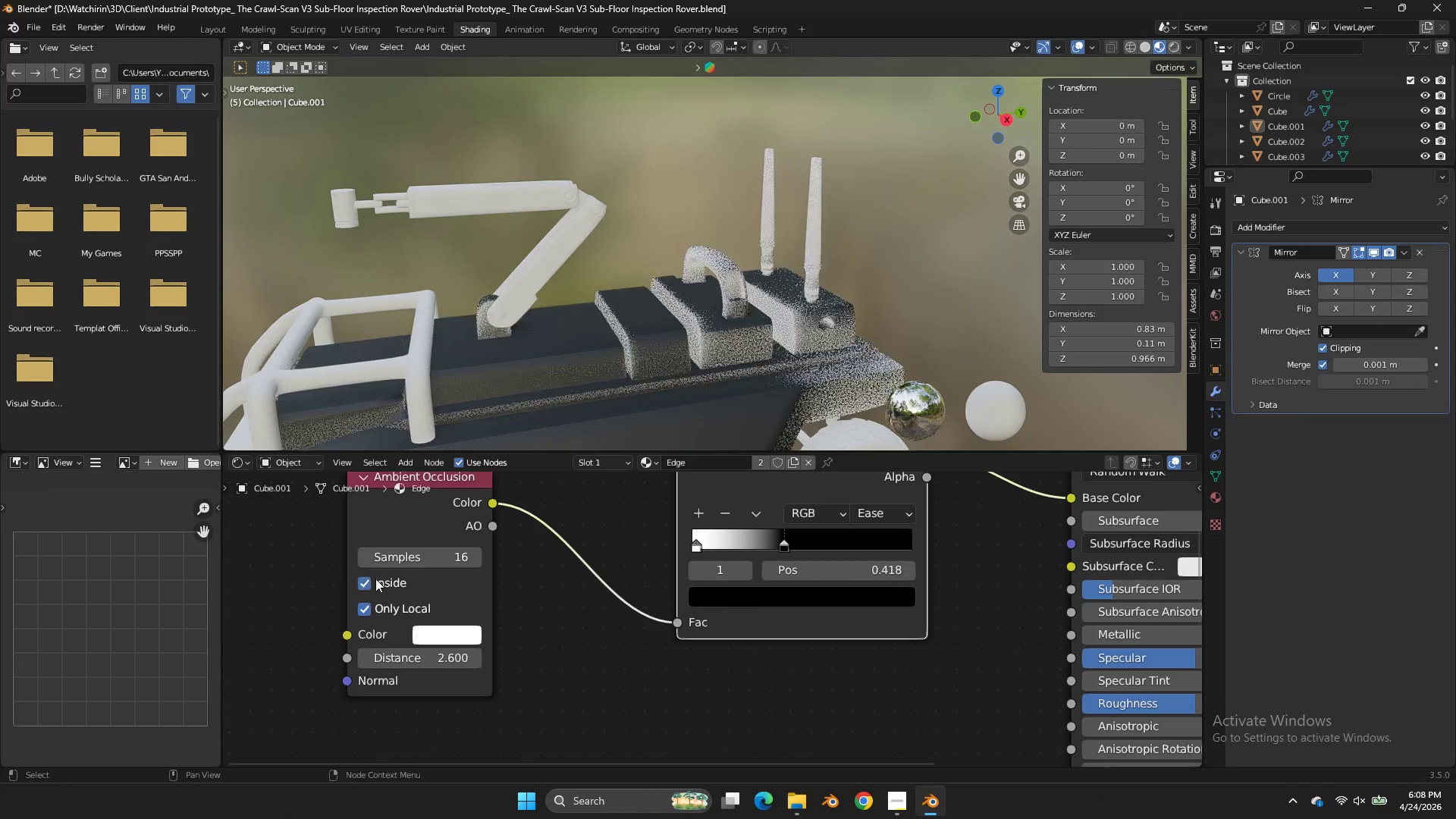 
double_click([397, 604])
 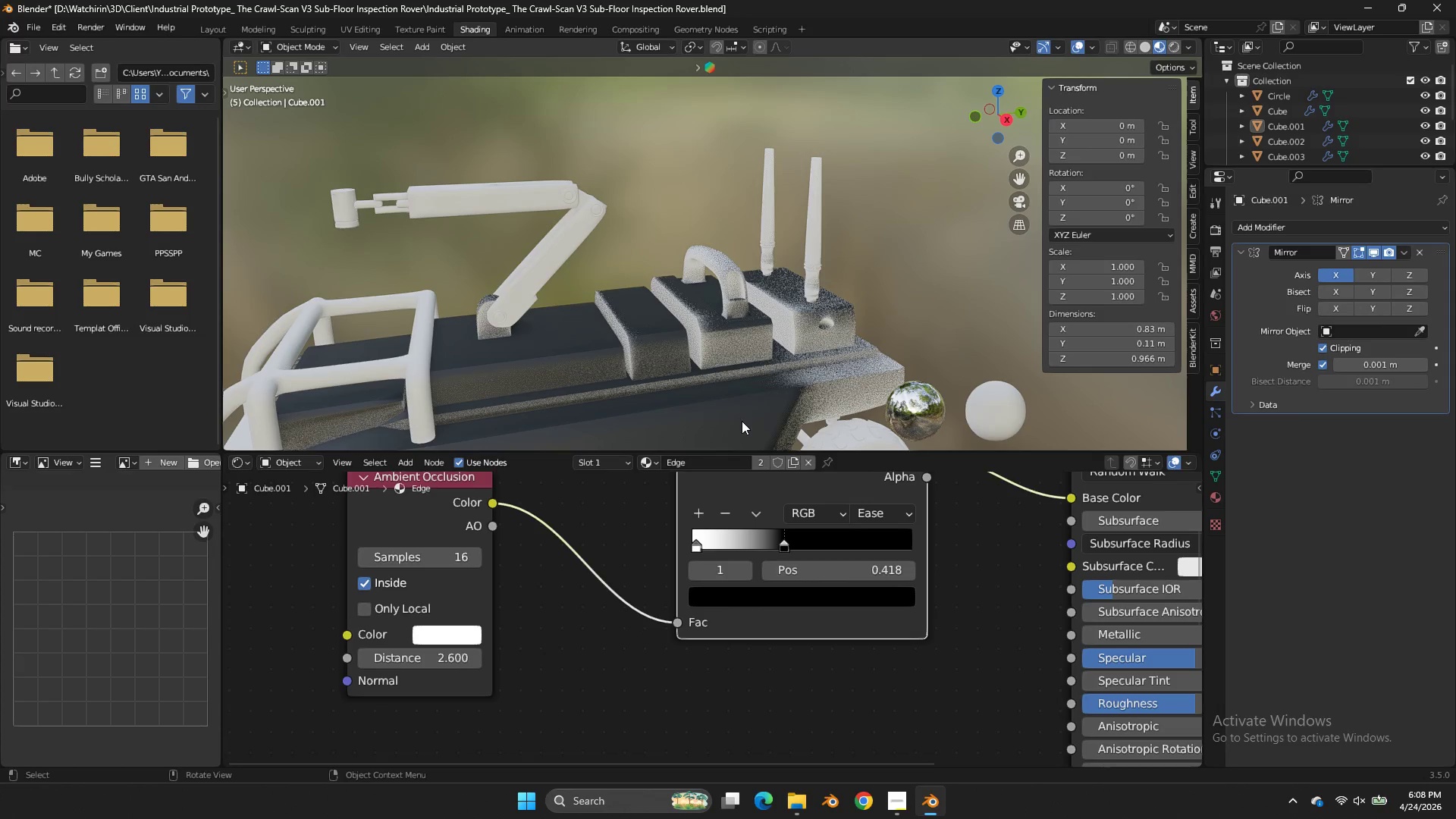 
left_click([863, 256])
 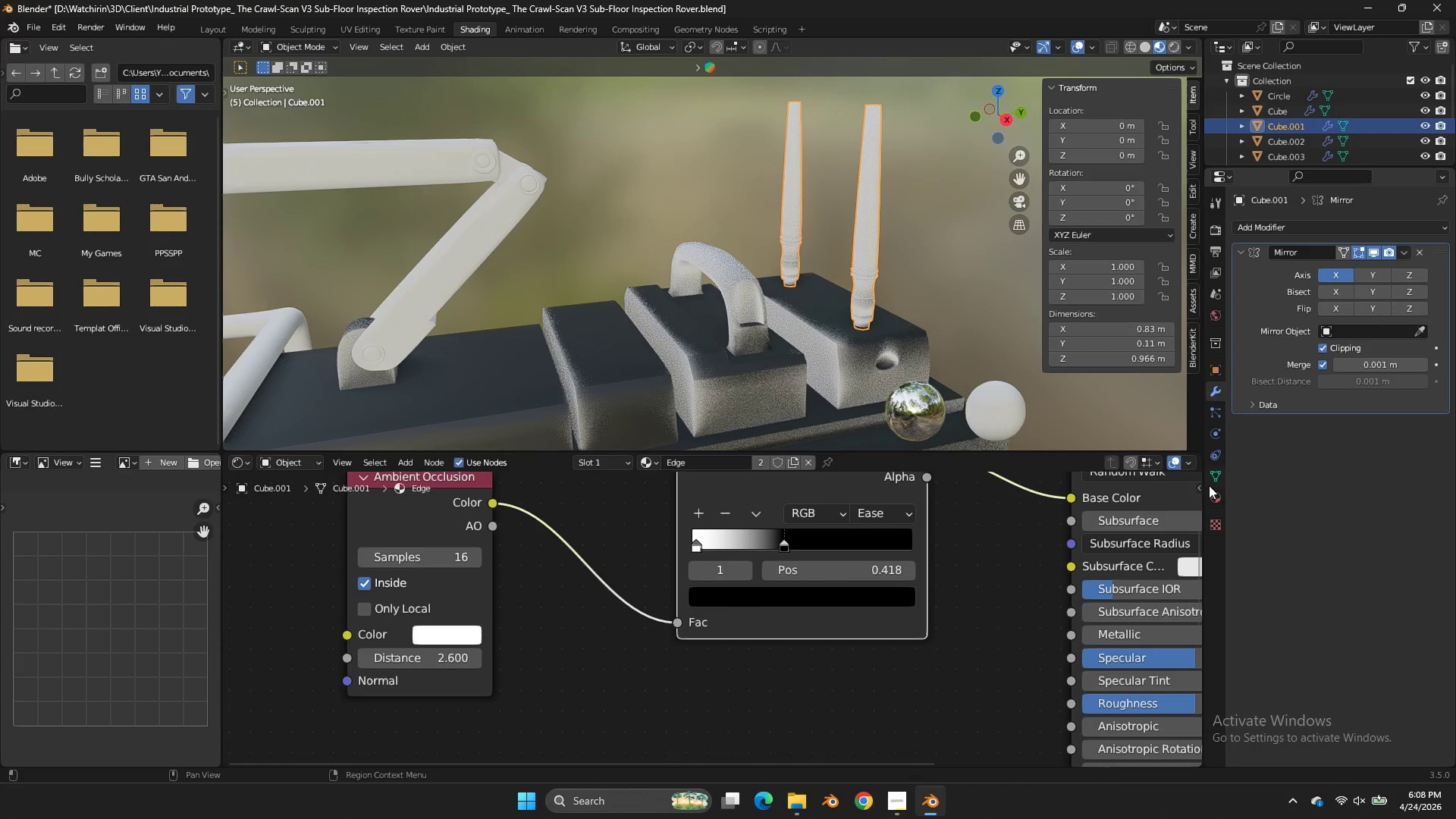 
scroll: coordinate [898, 289], scroll_direction: up, amount: 2.0
 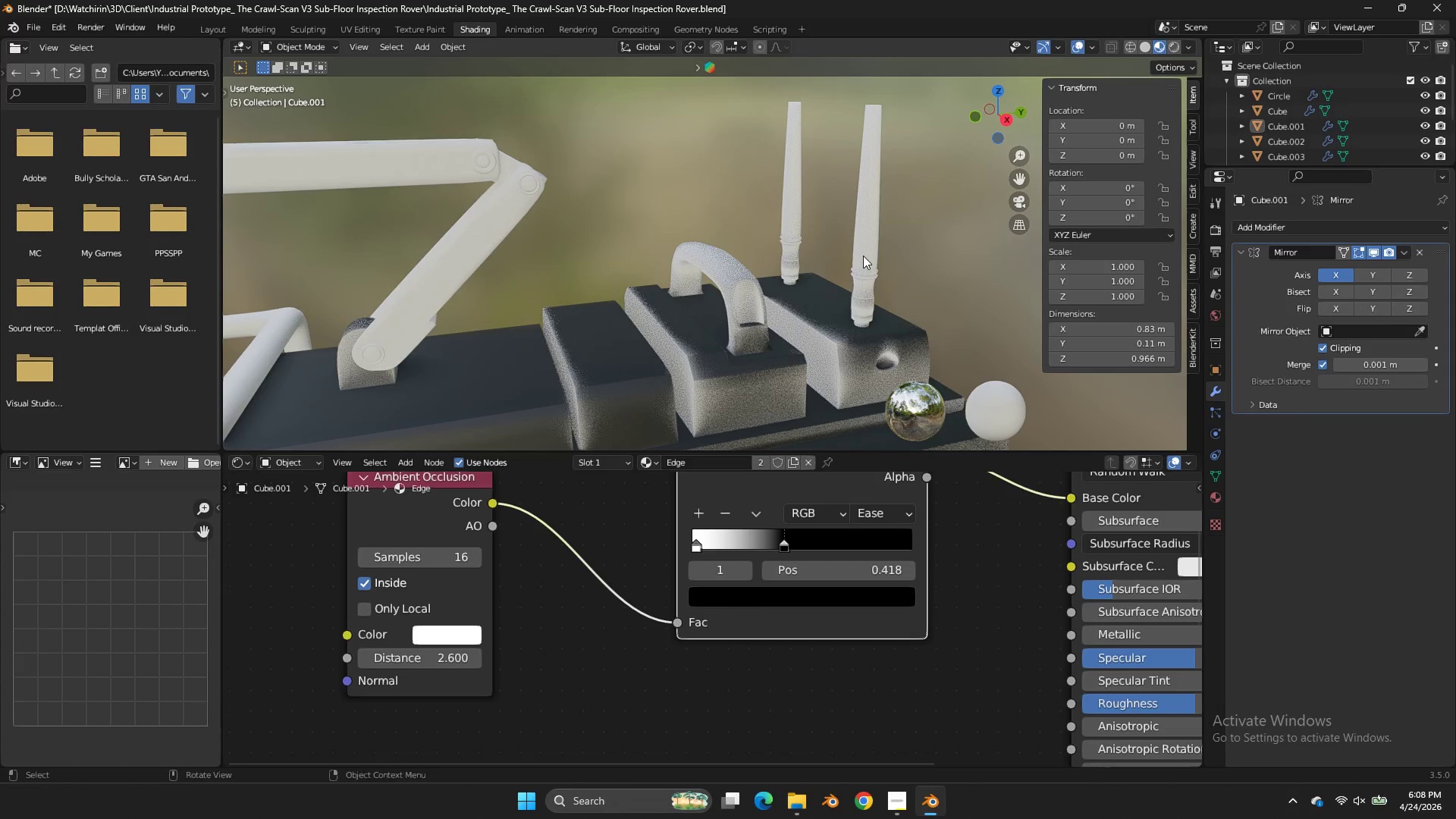 
left_click([1211, 491])
 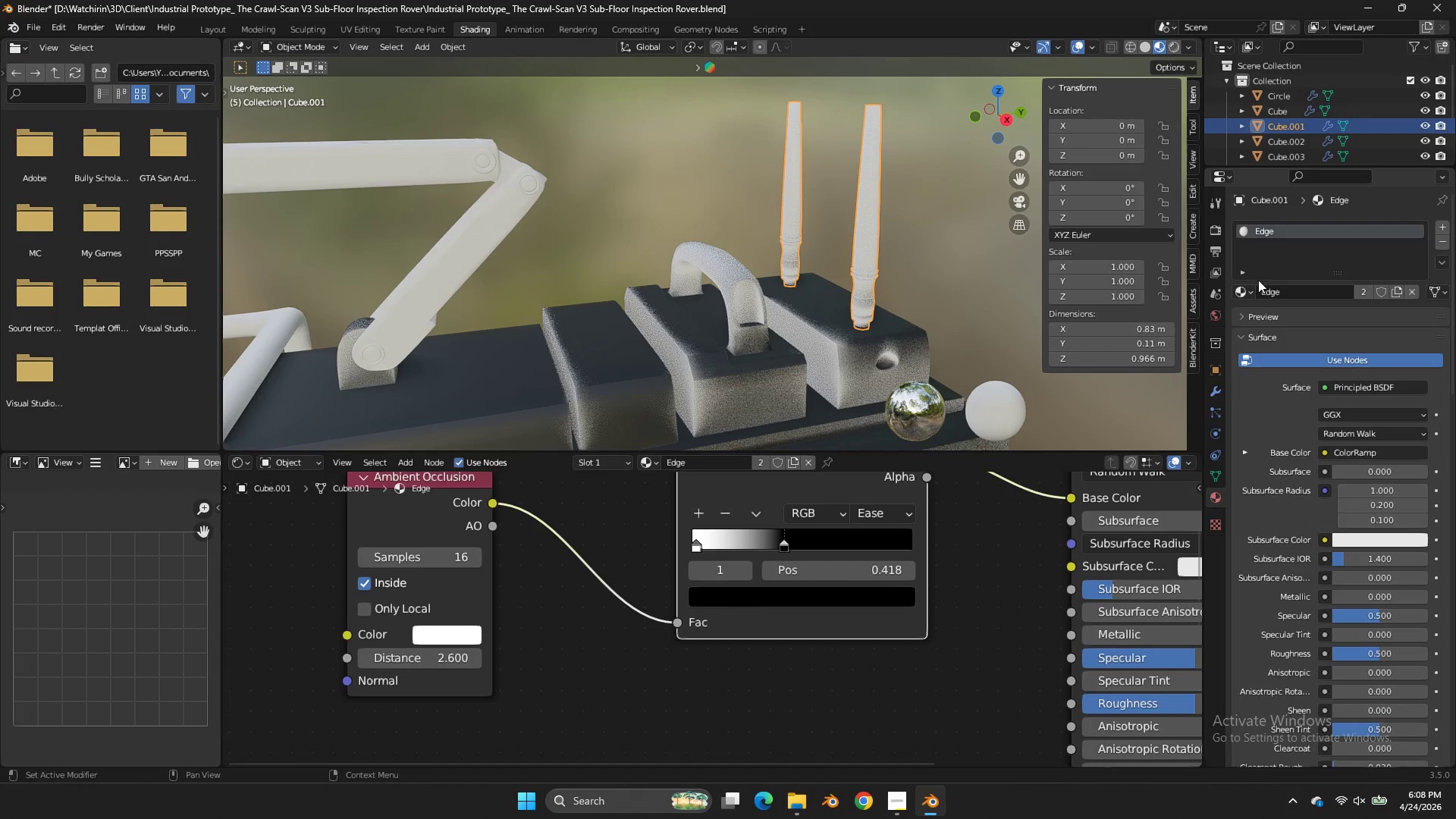 
left_click([1258, 281])
 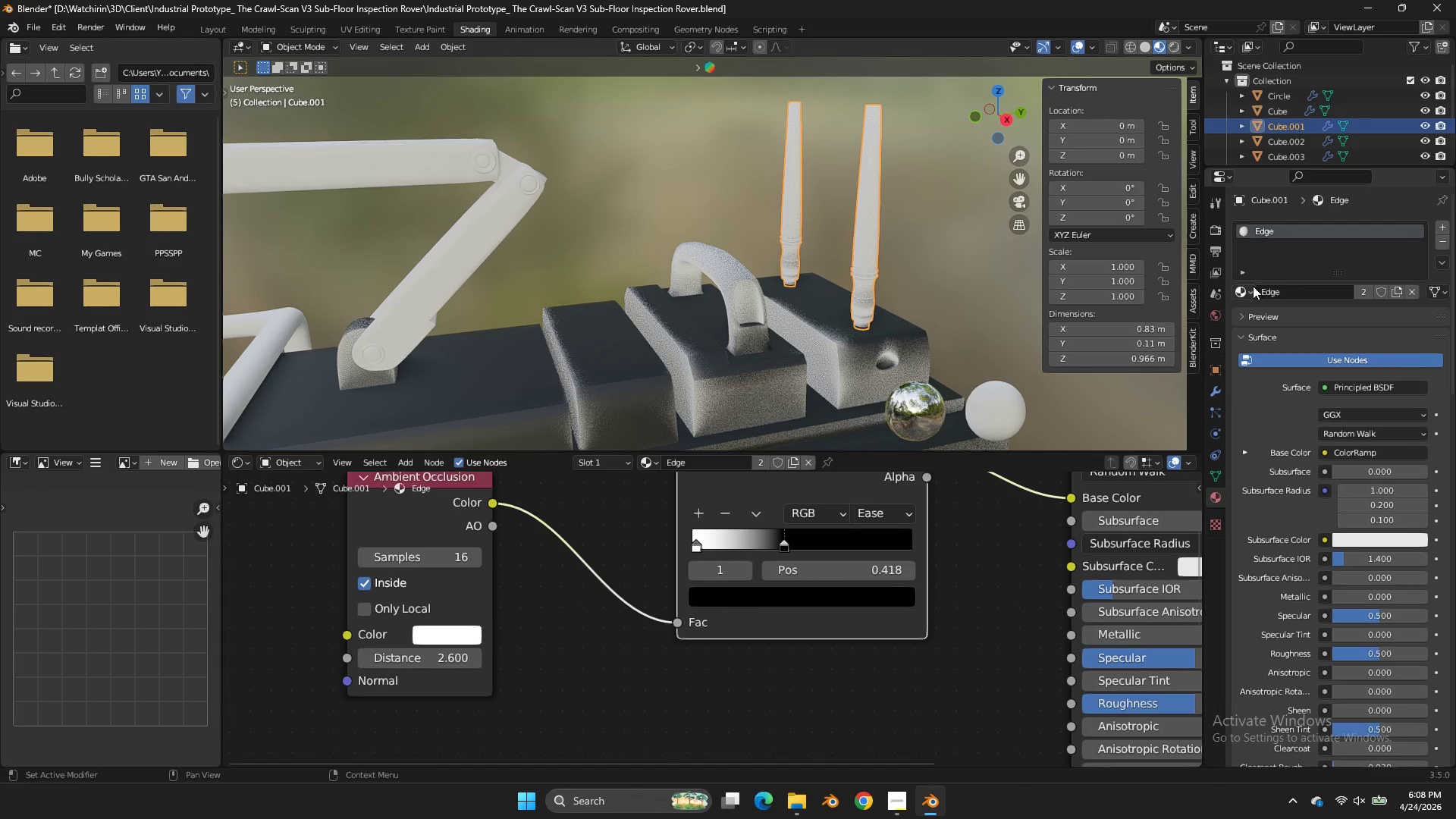 
left_click([1253, 286])
 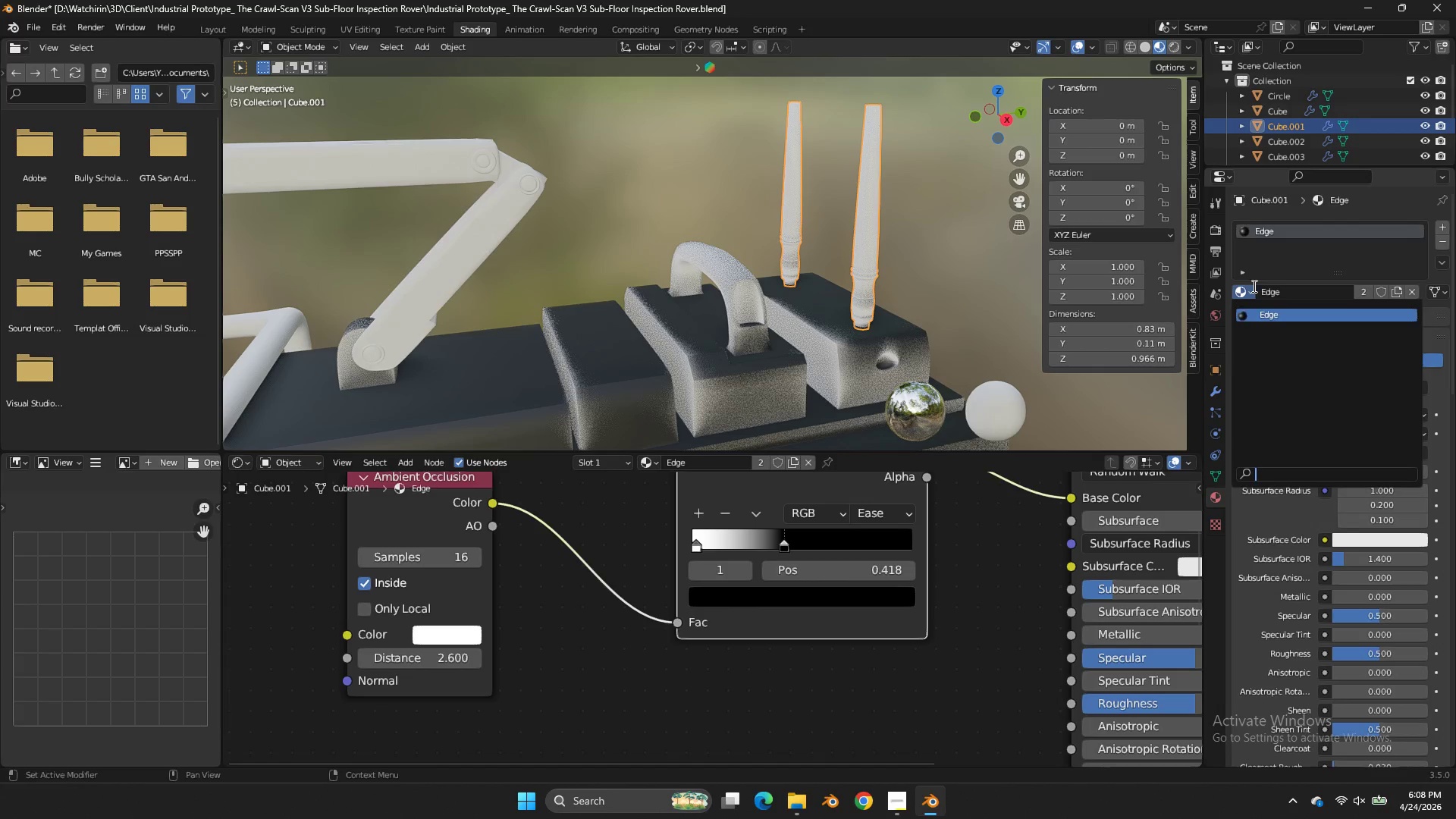 
left_click([1253, 286])
 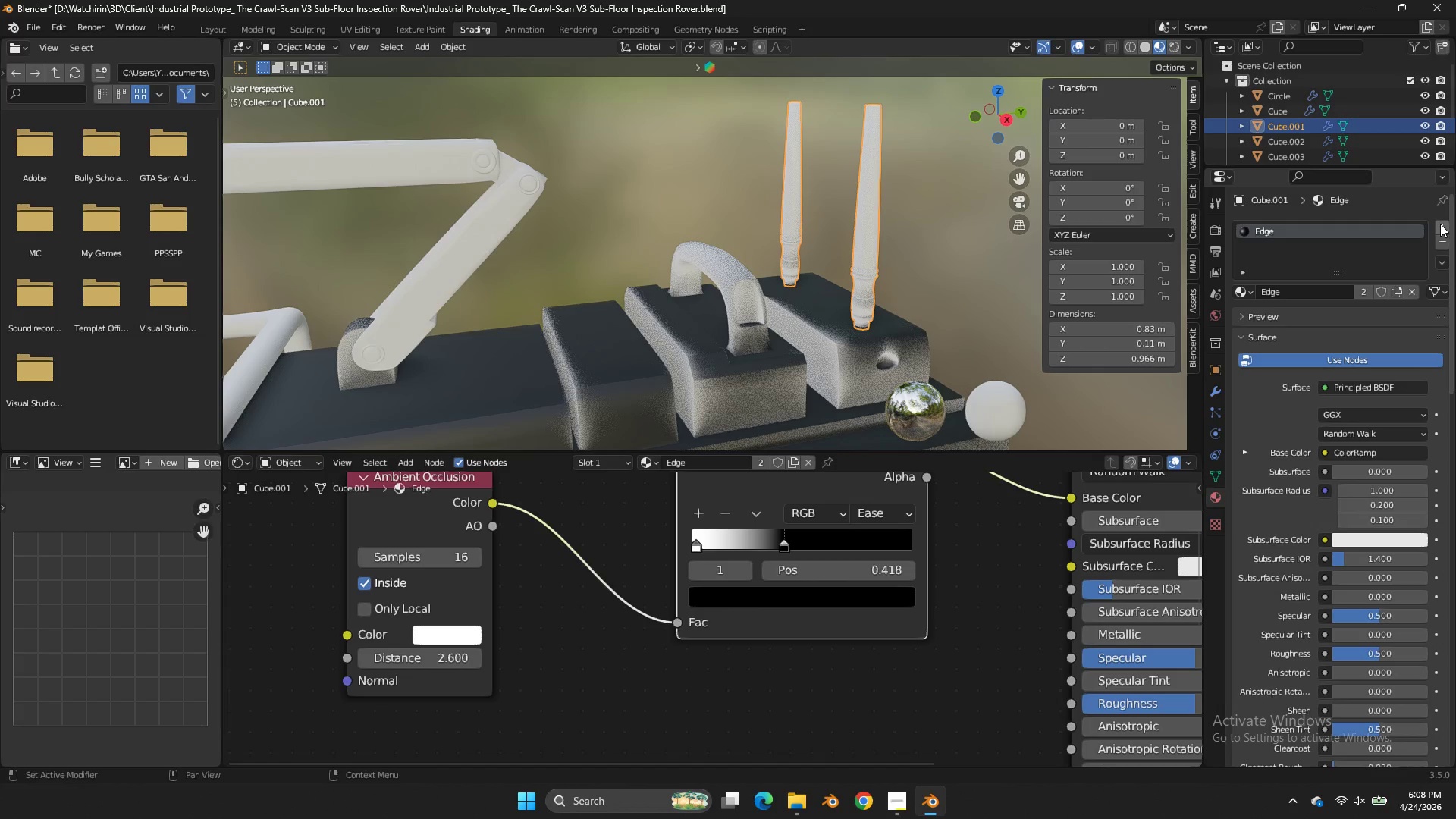 
left_click([1443, 227])
 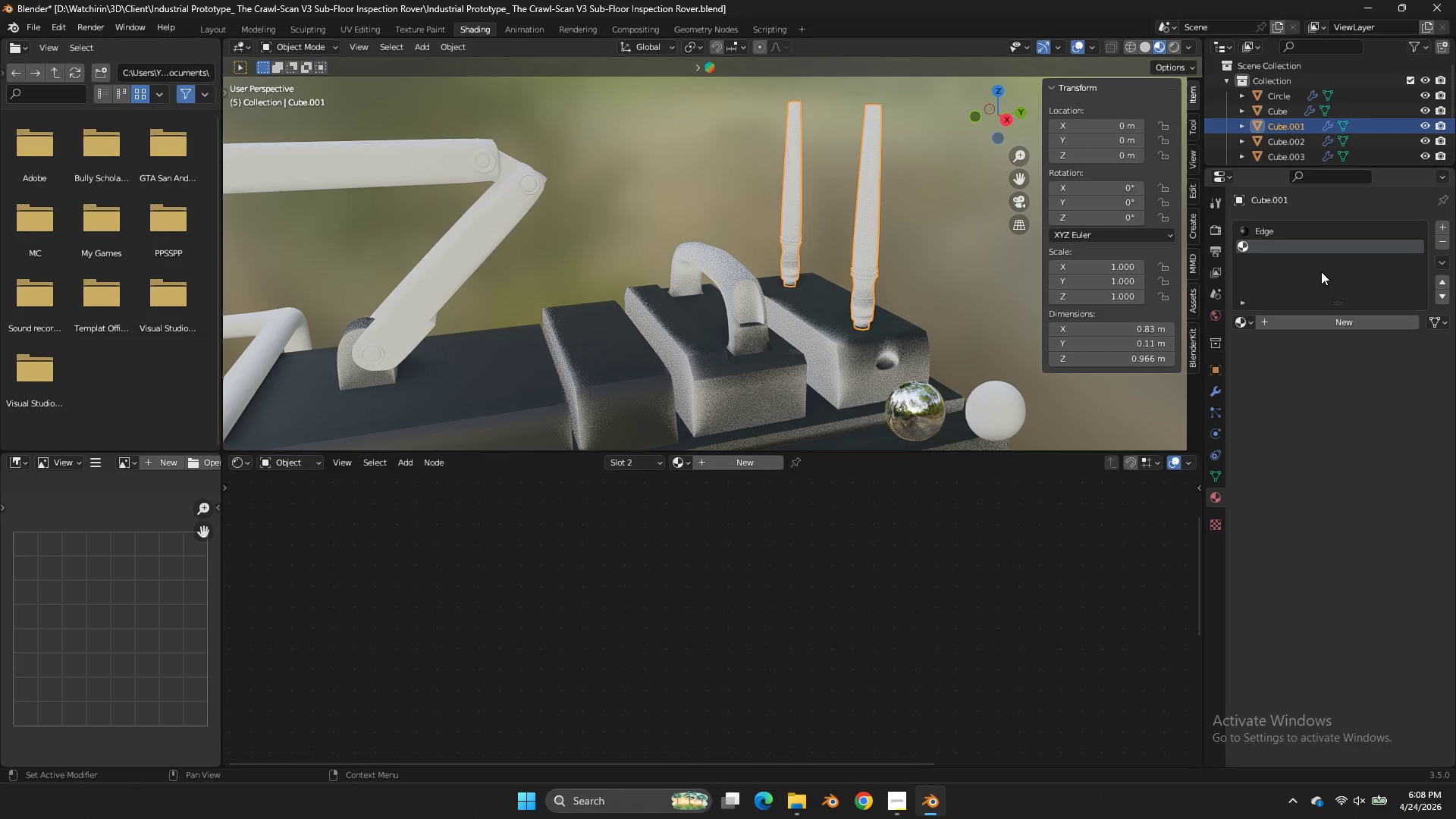 
left_click([1306, 234])
 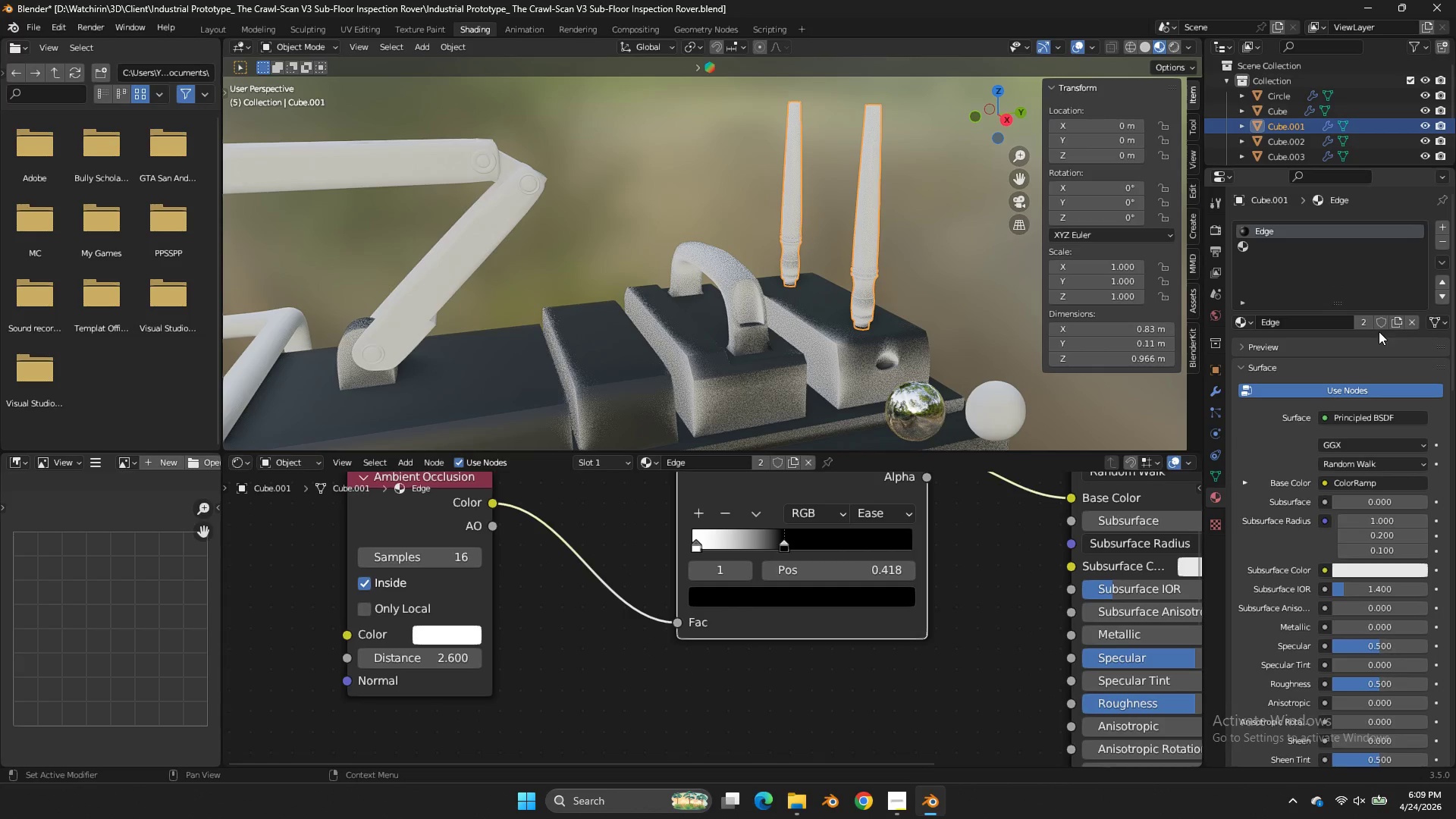 
left_click([1399, 328])
 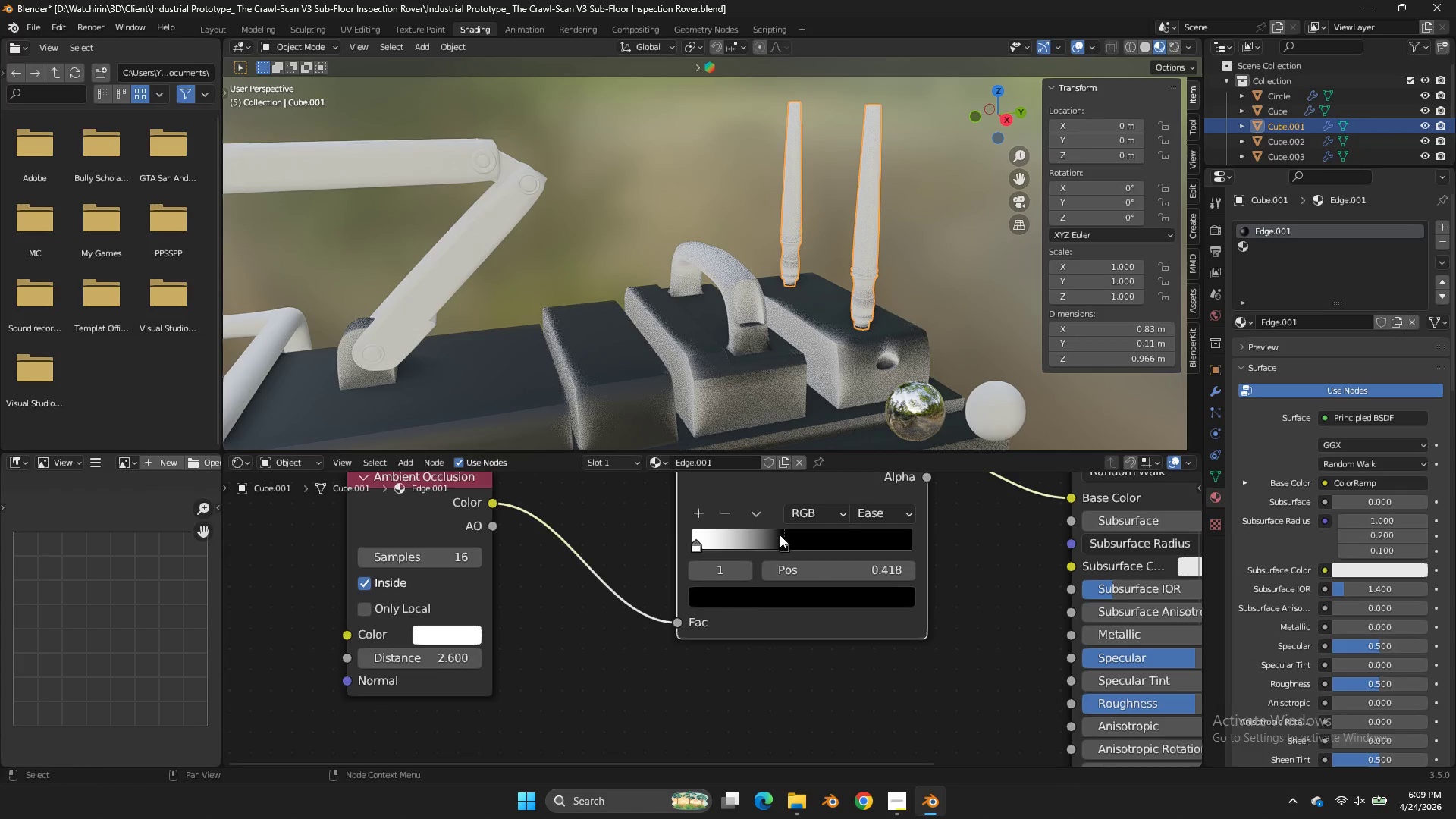 
left_click_drag(start_coordinate=[786, 535], to_coordinate=[700, 540])
 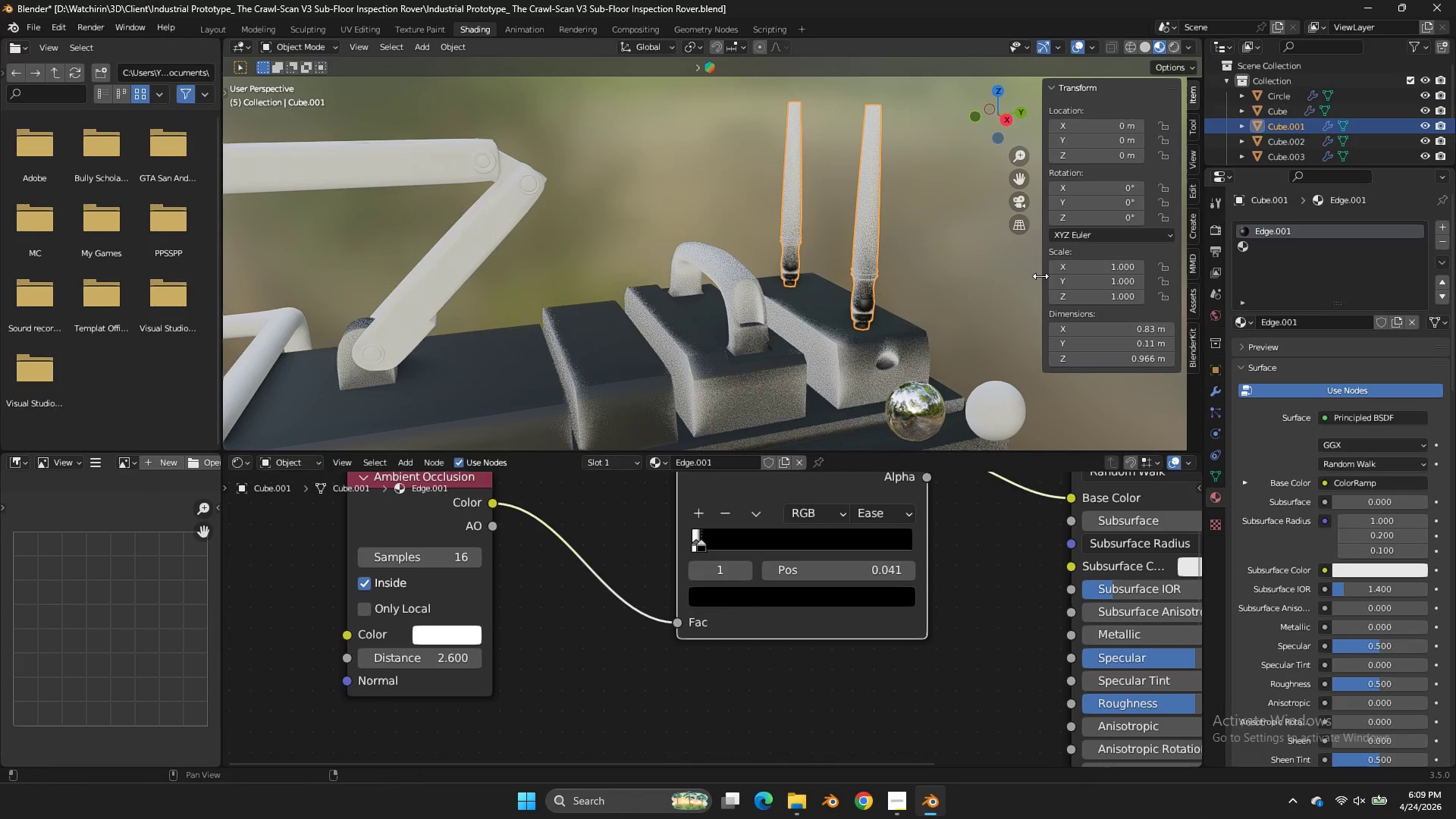 
left_click_drag(start_coordinate=[992, 130], to_coordinate=[922, 138])
 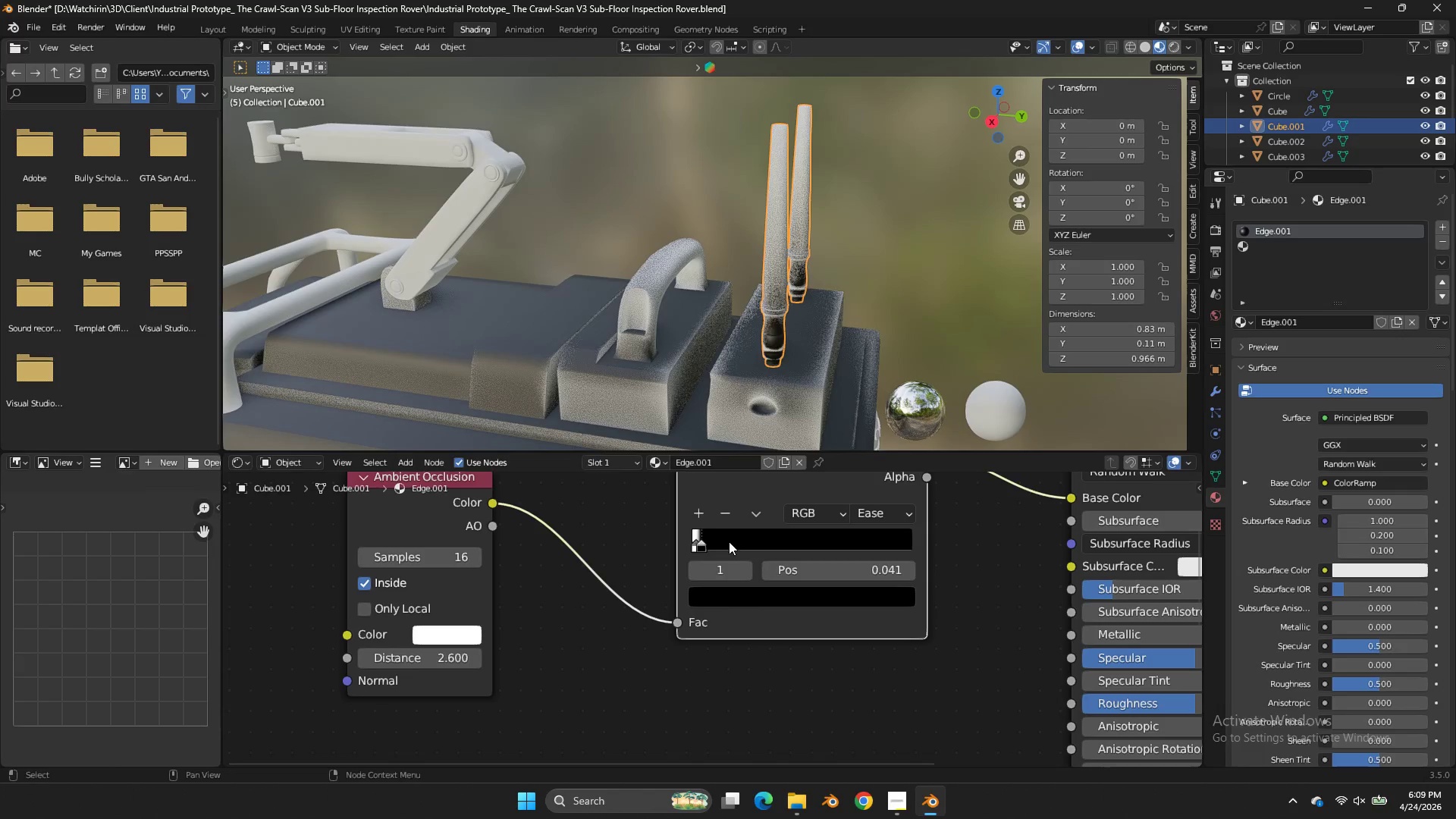 
scroll: coordinate [1040, 281], scroll_direction: up, amount: 2.0
 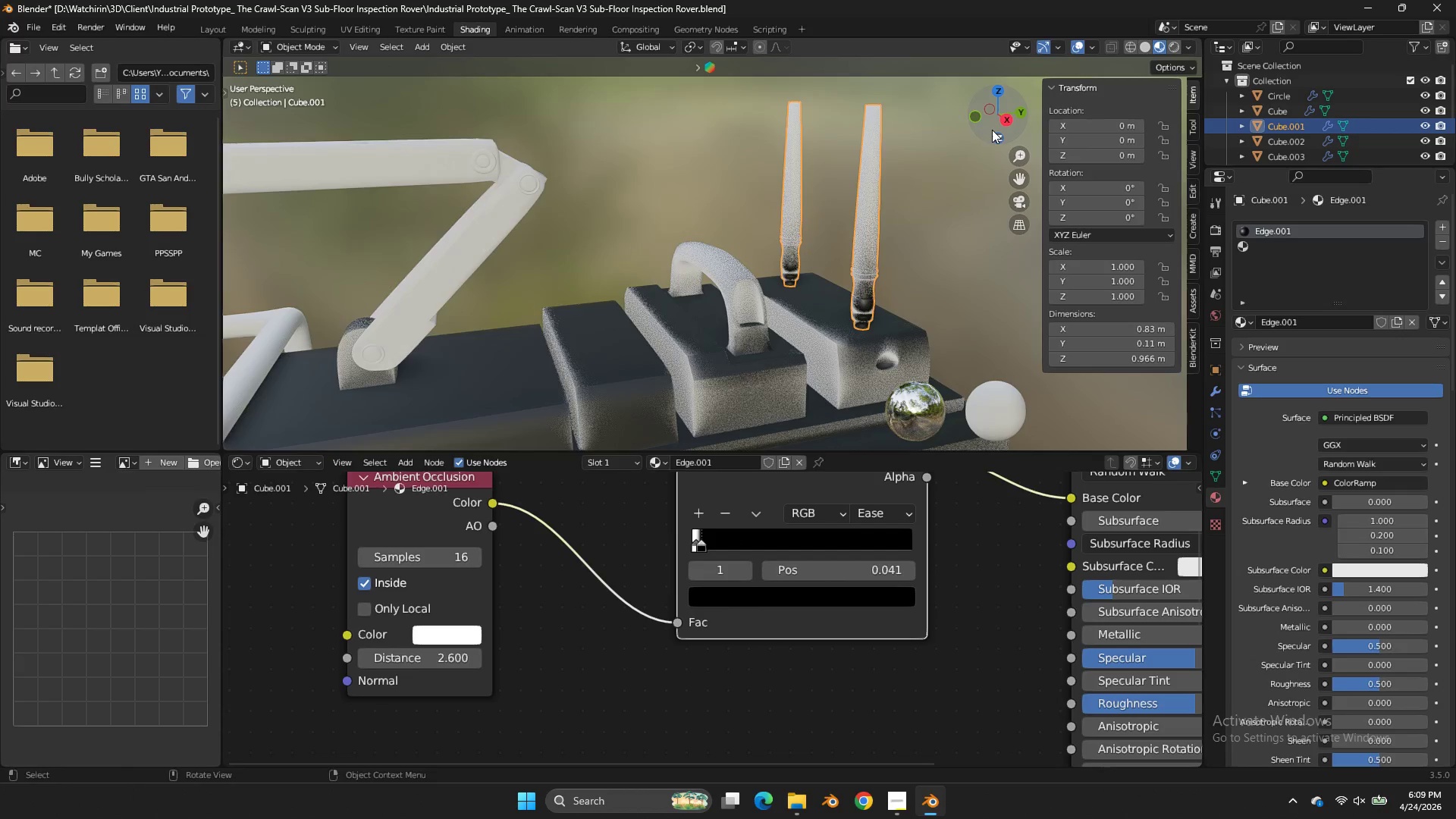 
left_click_drag(start_coordinate=[724, 543], to_coordinate=[866, 551])
 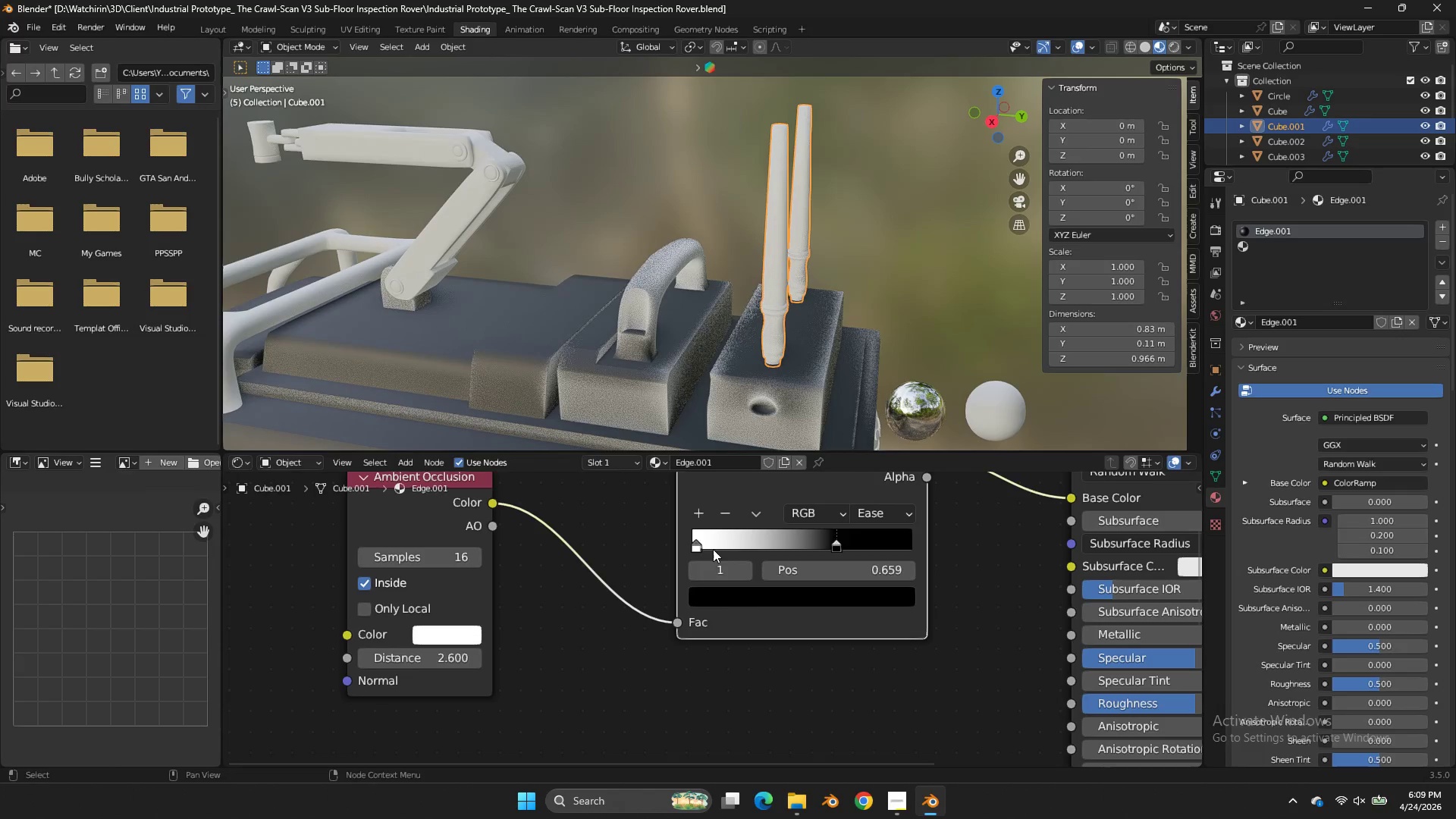 
left_click_drag(start_coordinate=[713, 549], to_coordinate=[652, 552])
 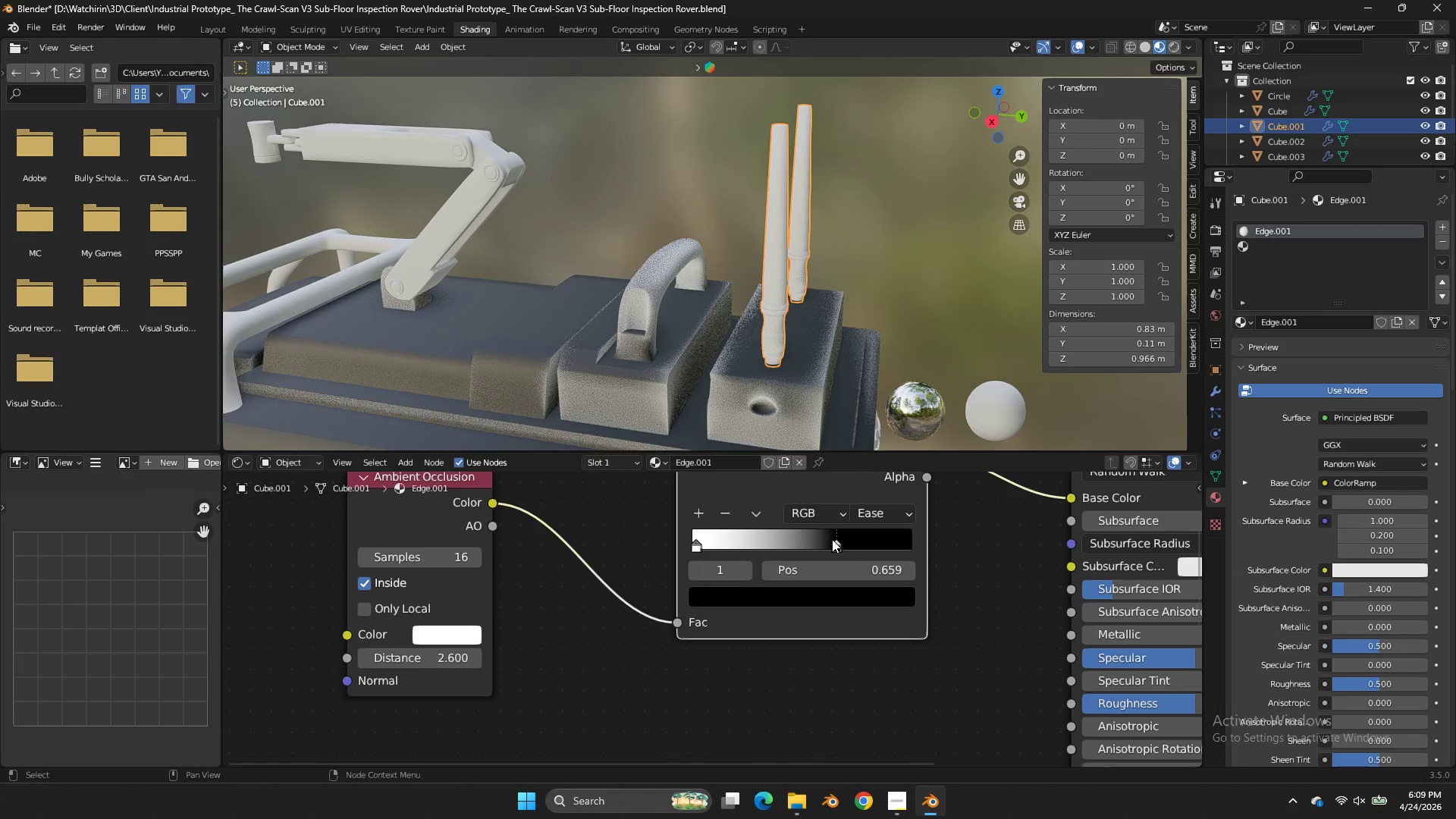 
left_click_drag(start_coordinate=[833, 539], to_coordinate=[708, 503])
 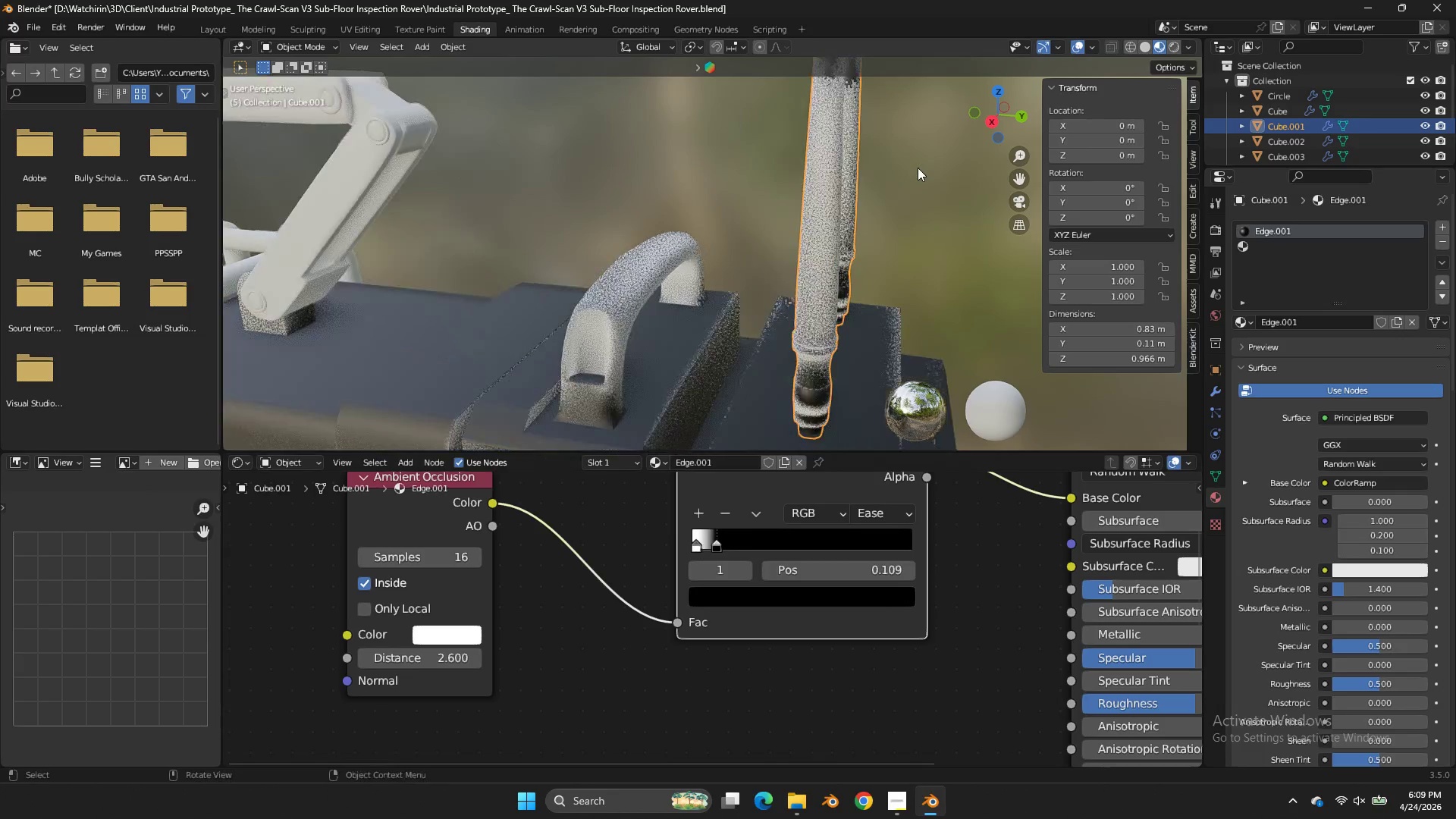 
left_click_drag(start_coordinate=[976, 111], to_coordinate=[854, 146])
 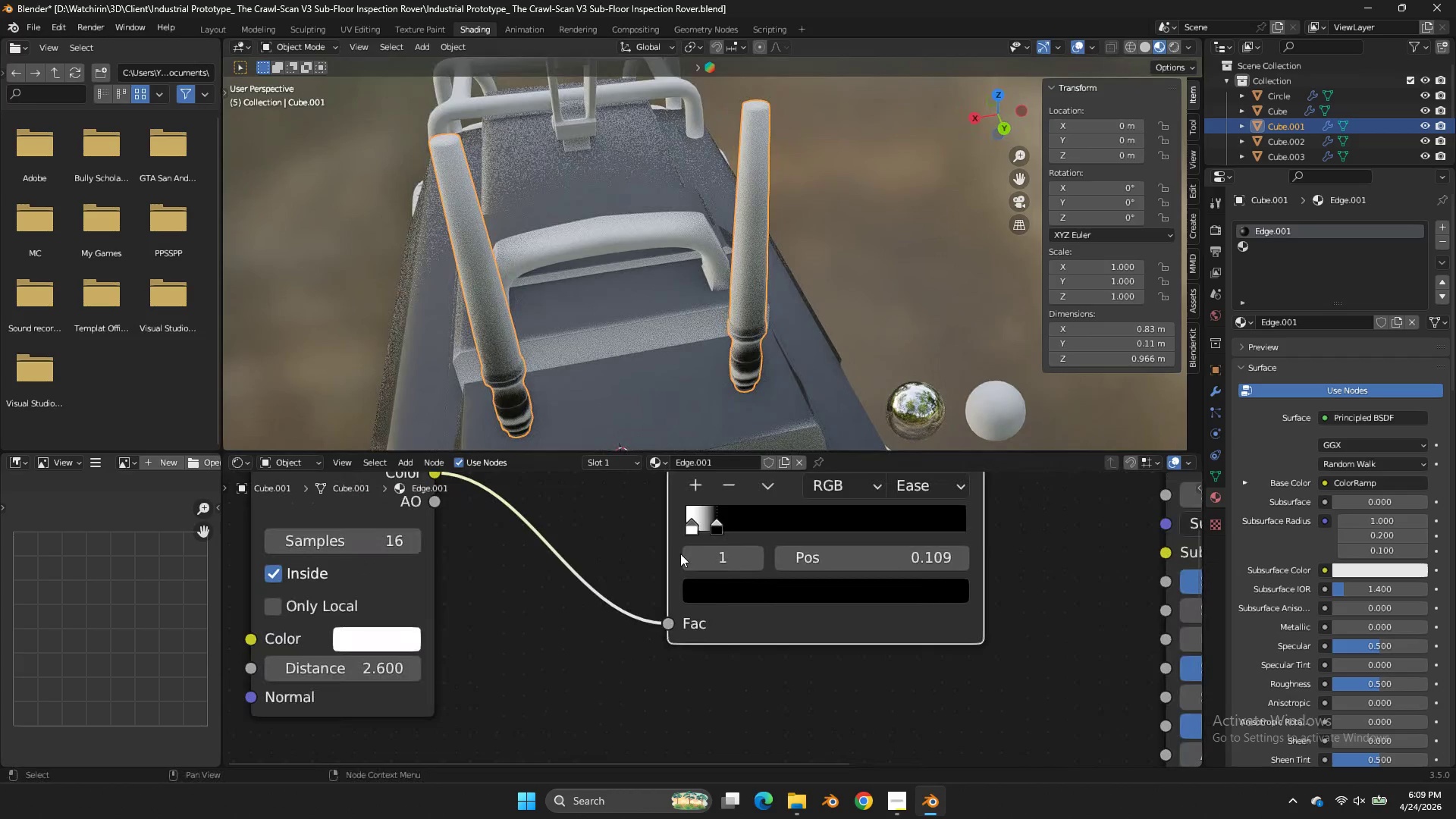 
scroll: coordinate [680, 554], scroll_direction: up, amount: 5.0
 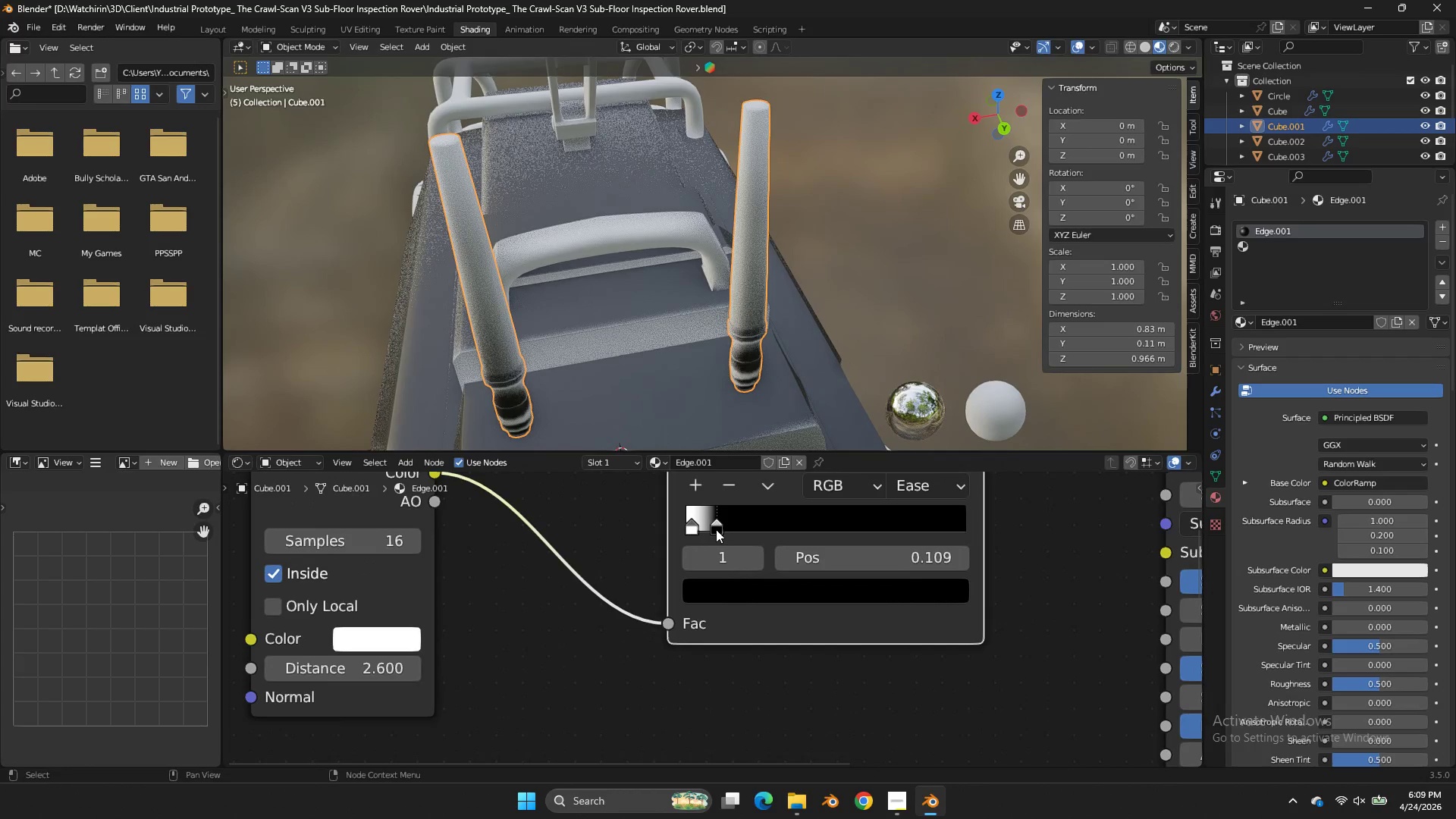 
left_click_drag(start_coordinate=[716, 529], to_coordinate=[711, 516])
 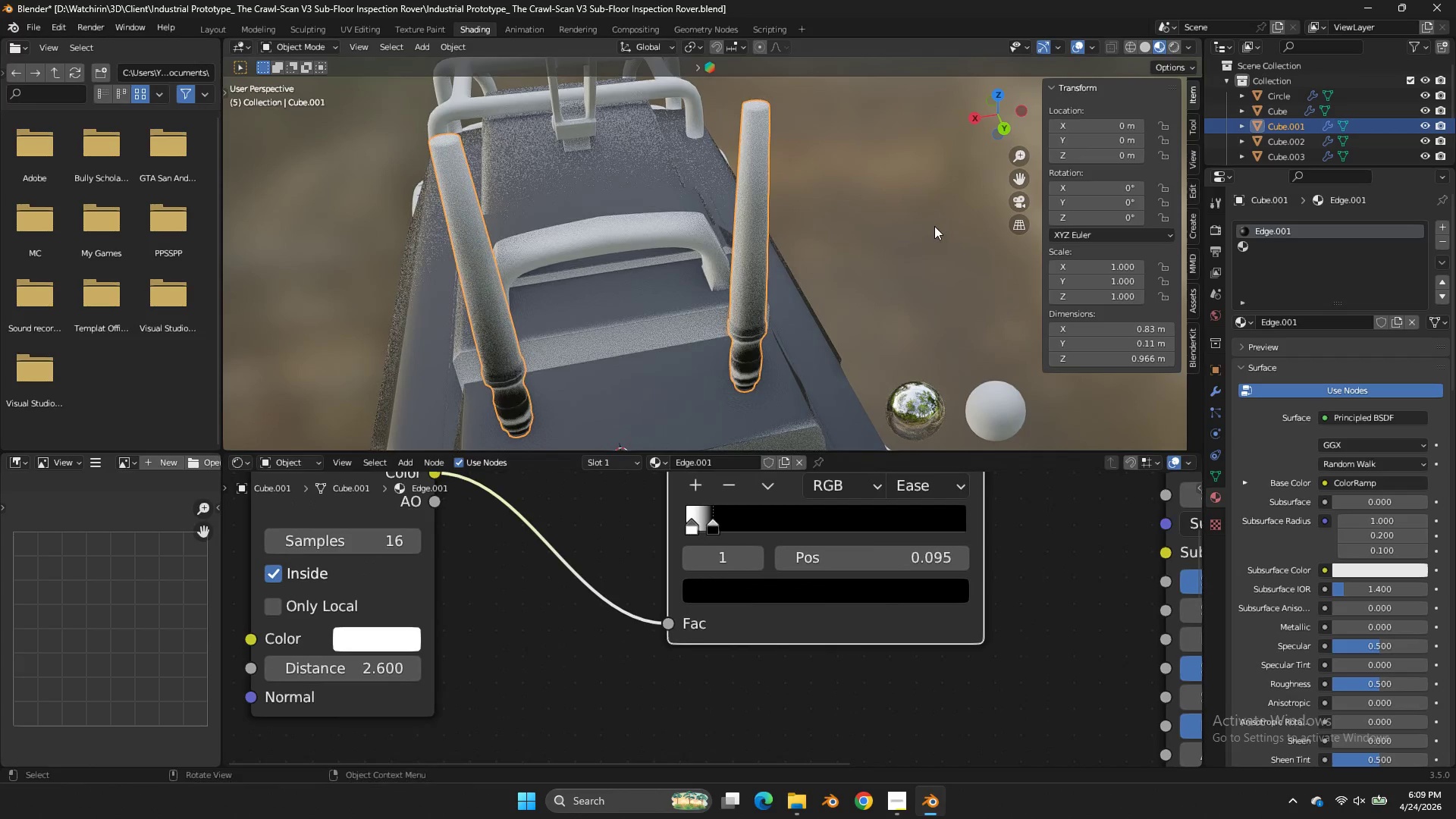 
left_click_drag(start_coordinate=[934, 226], to_coordinate=[940, 209])
 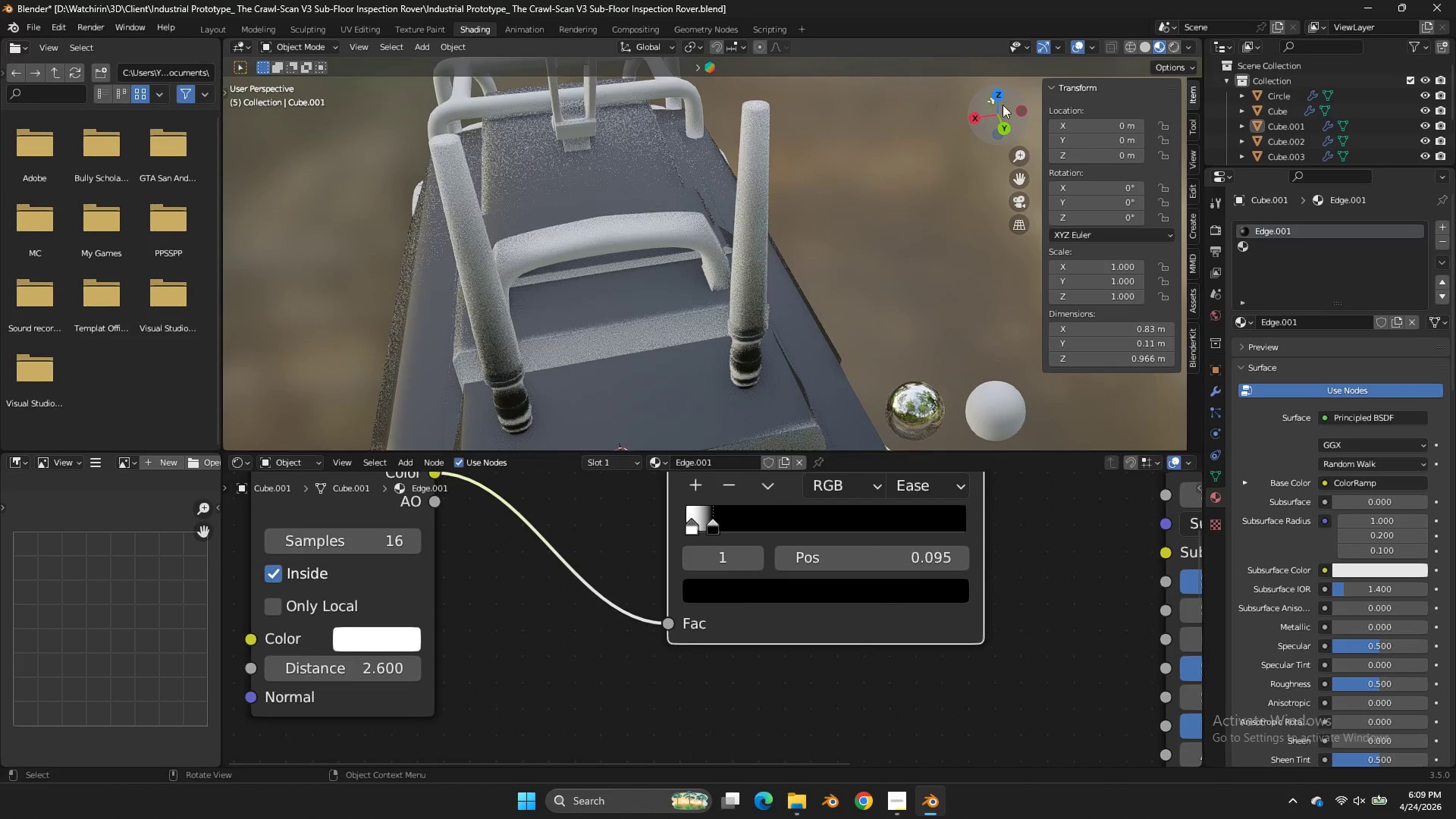 
left_click_drag(start_coordinate=[991, 105], to_coordinate=[1145, 74])
 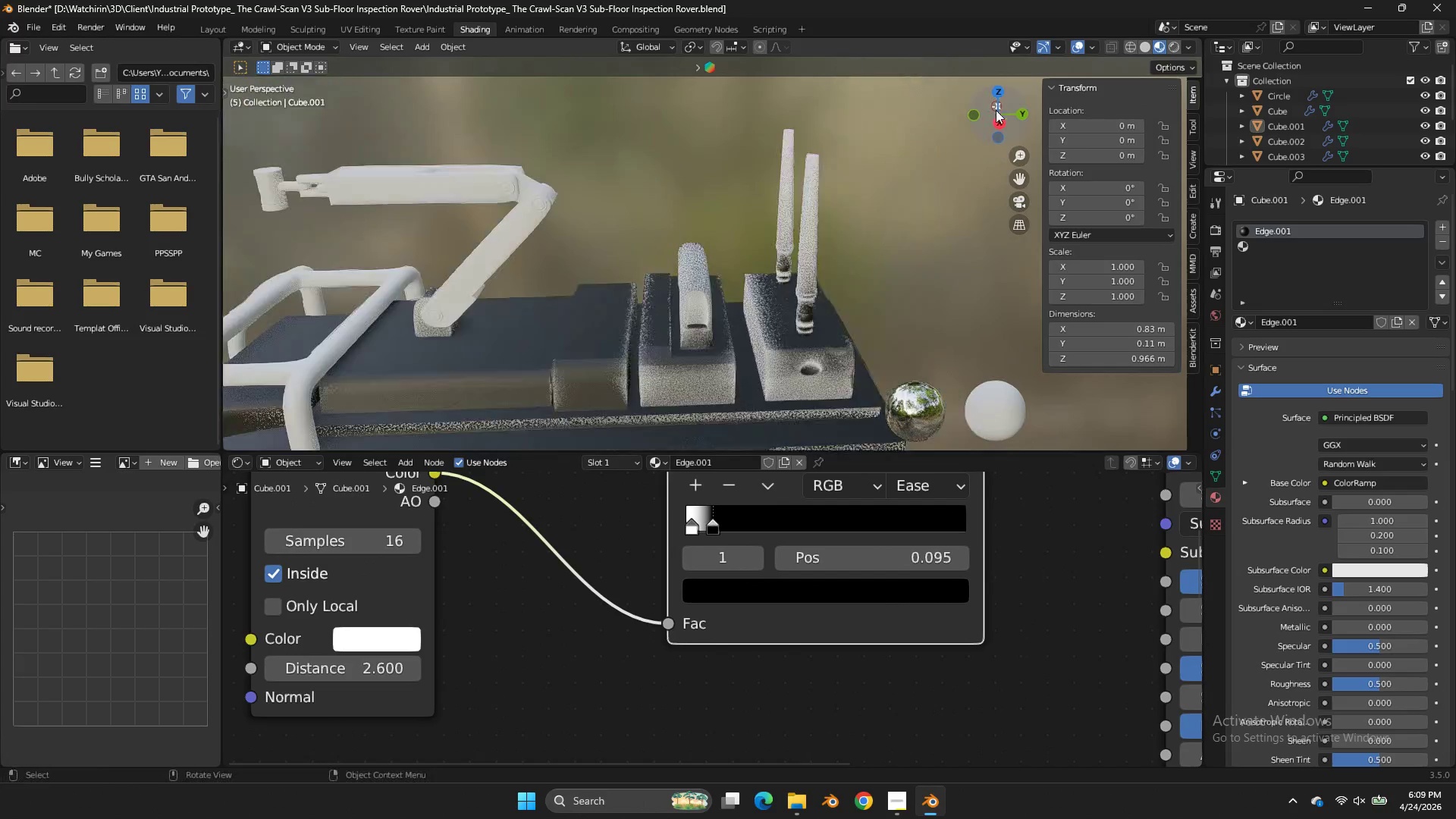 
scroll: coordinate [996, 106], scroll_direction: down, amount: 3.0
 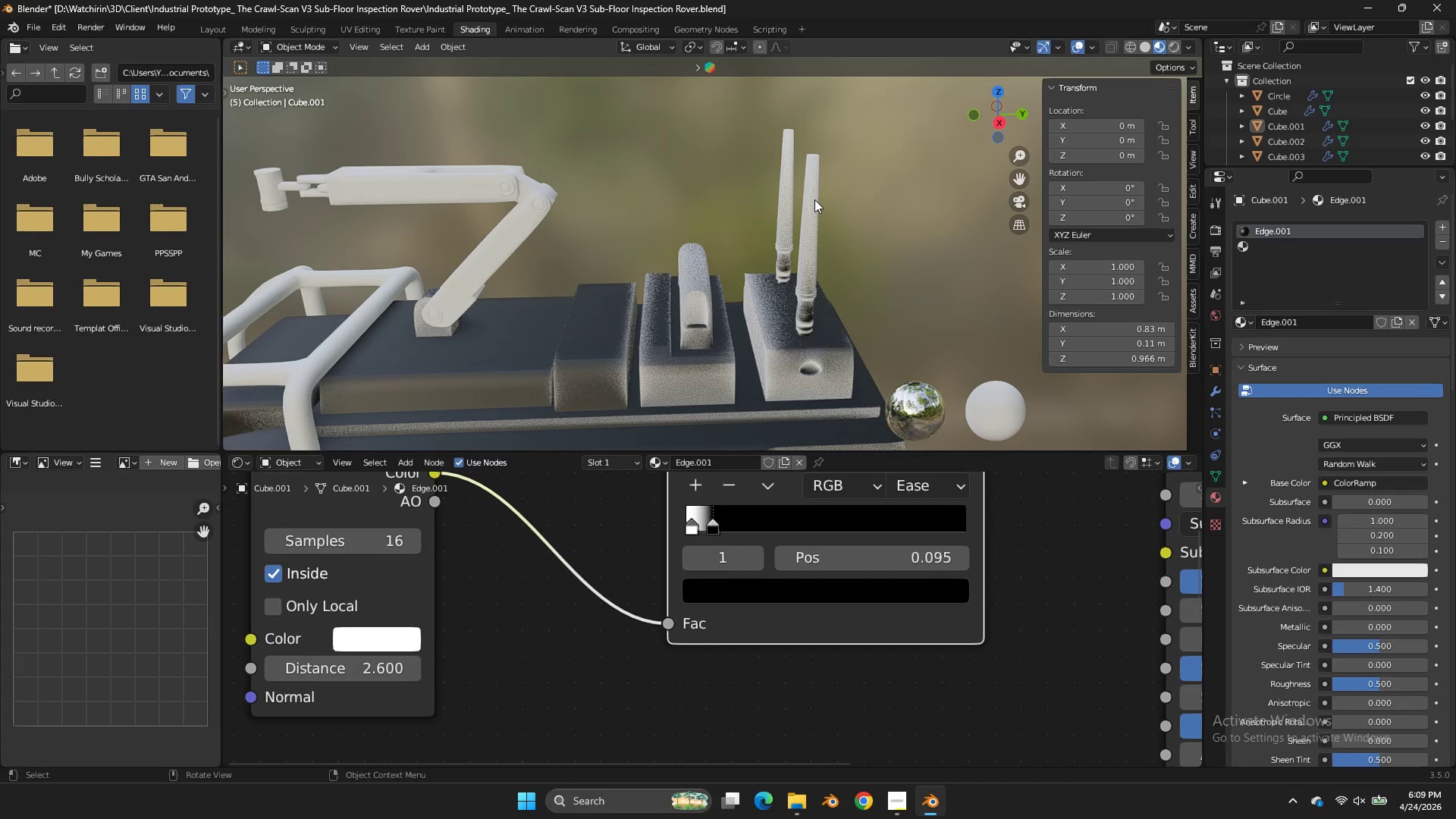 
key(Z)
 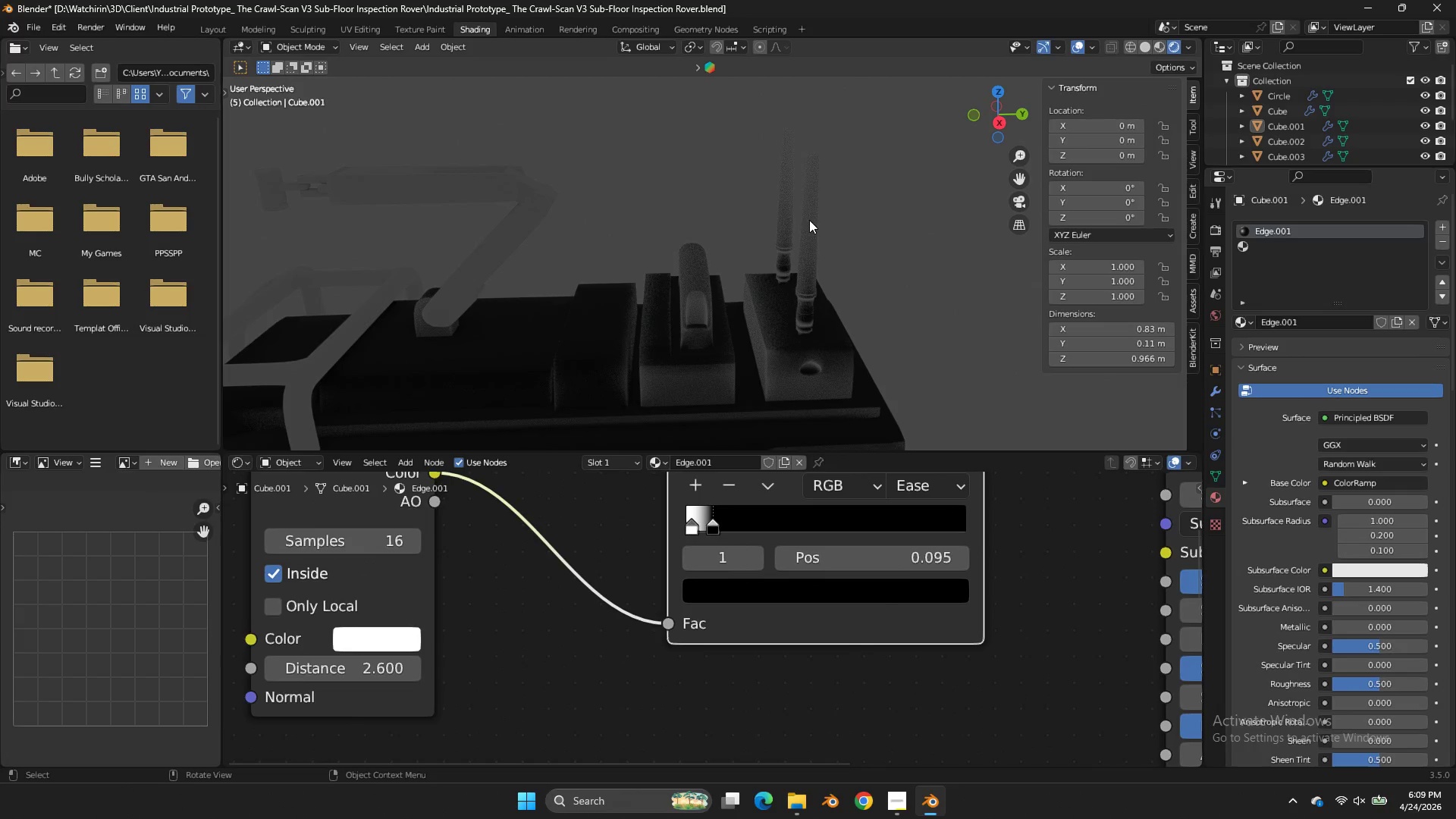 
scroll: coordinate [591, 613], scroll_direction: down, amount: 7.0
 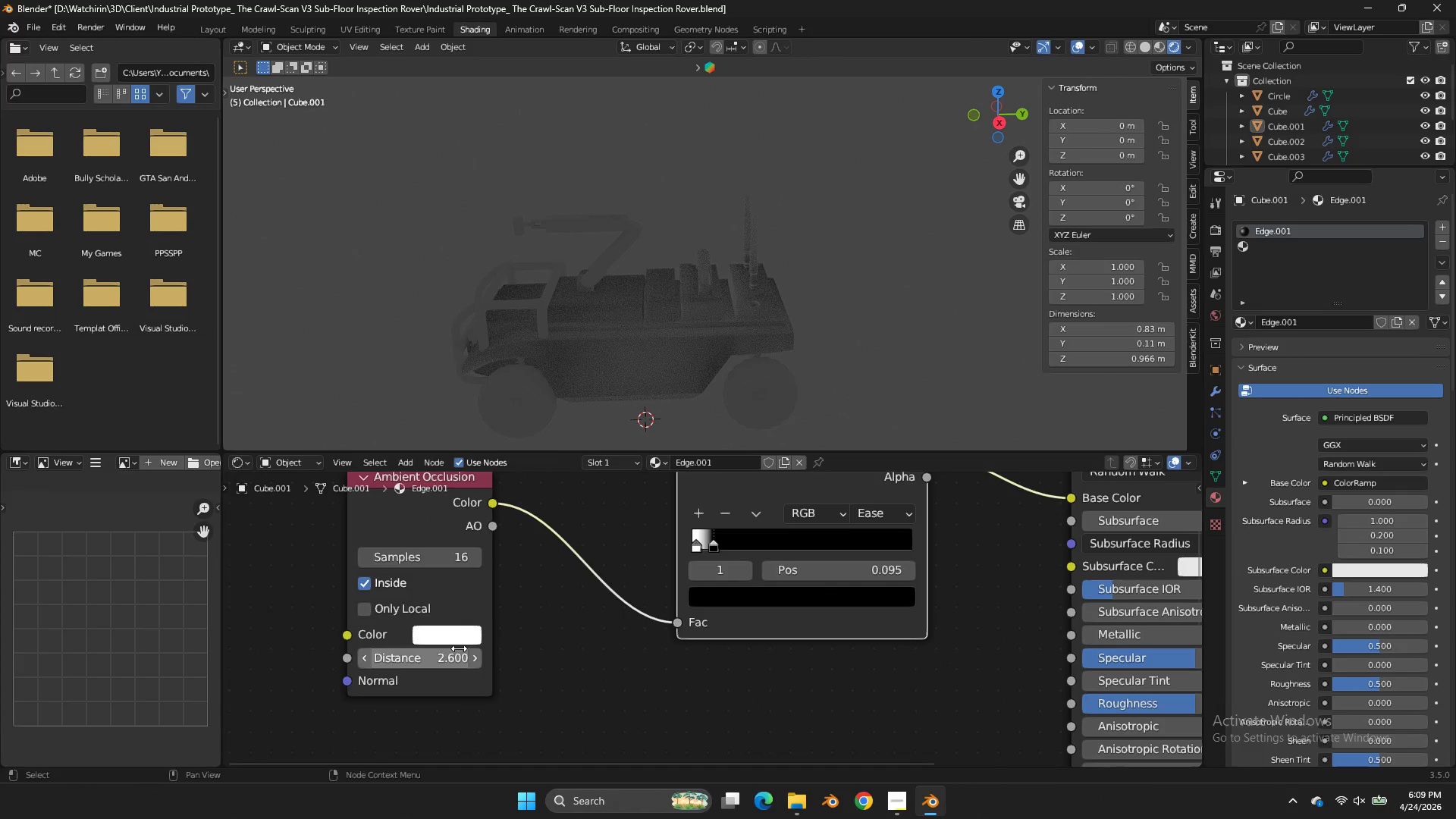 
left_click_drag(start_coordinate=[457, 651], to_coordinate=[789, 463])
 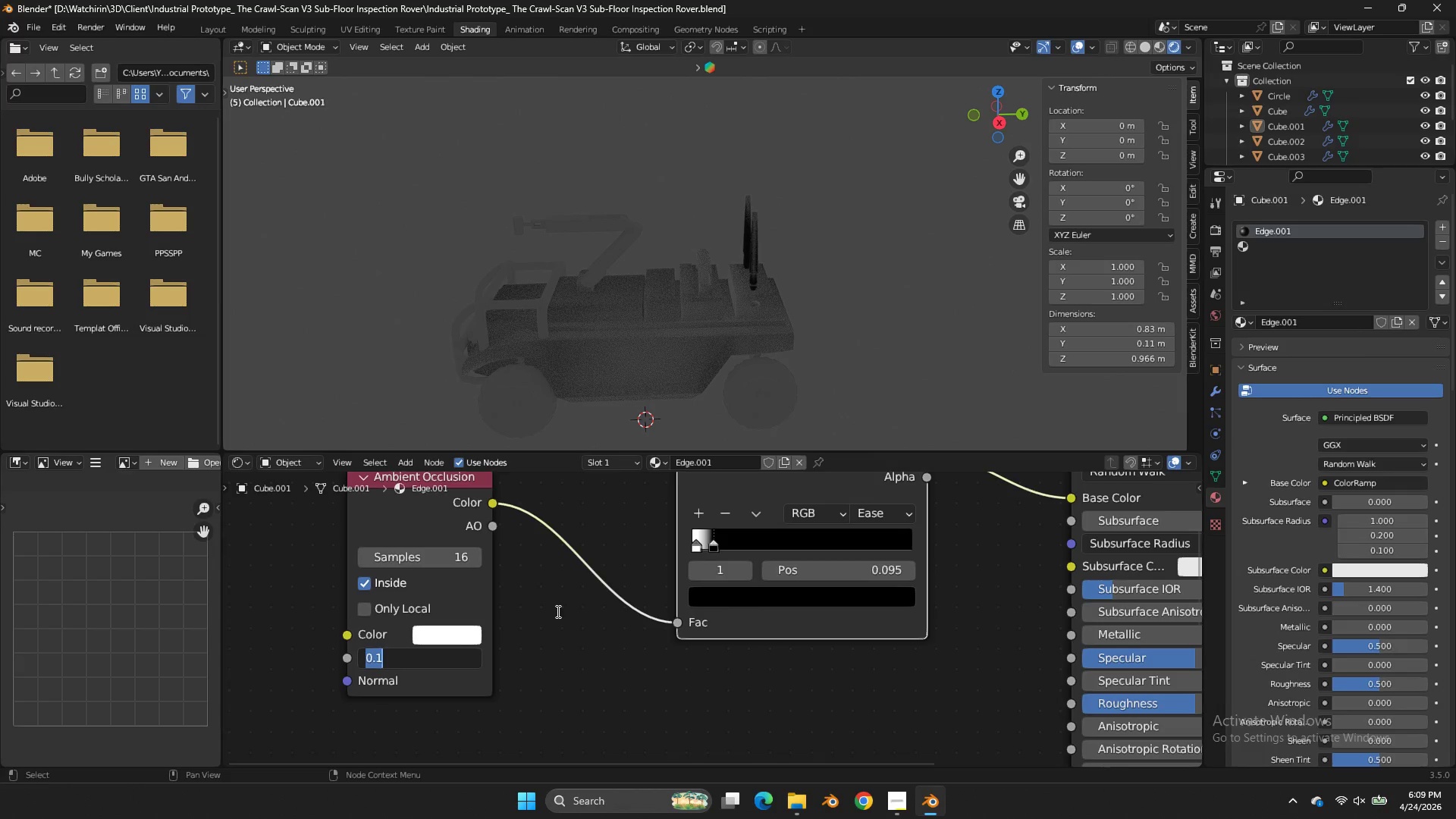 
left_click_drag(start_coordinate=[557, 610], to_coordinate=[601, 554])
 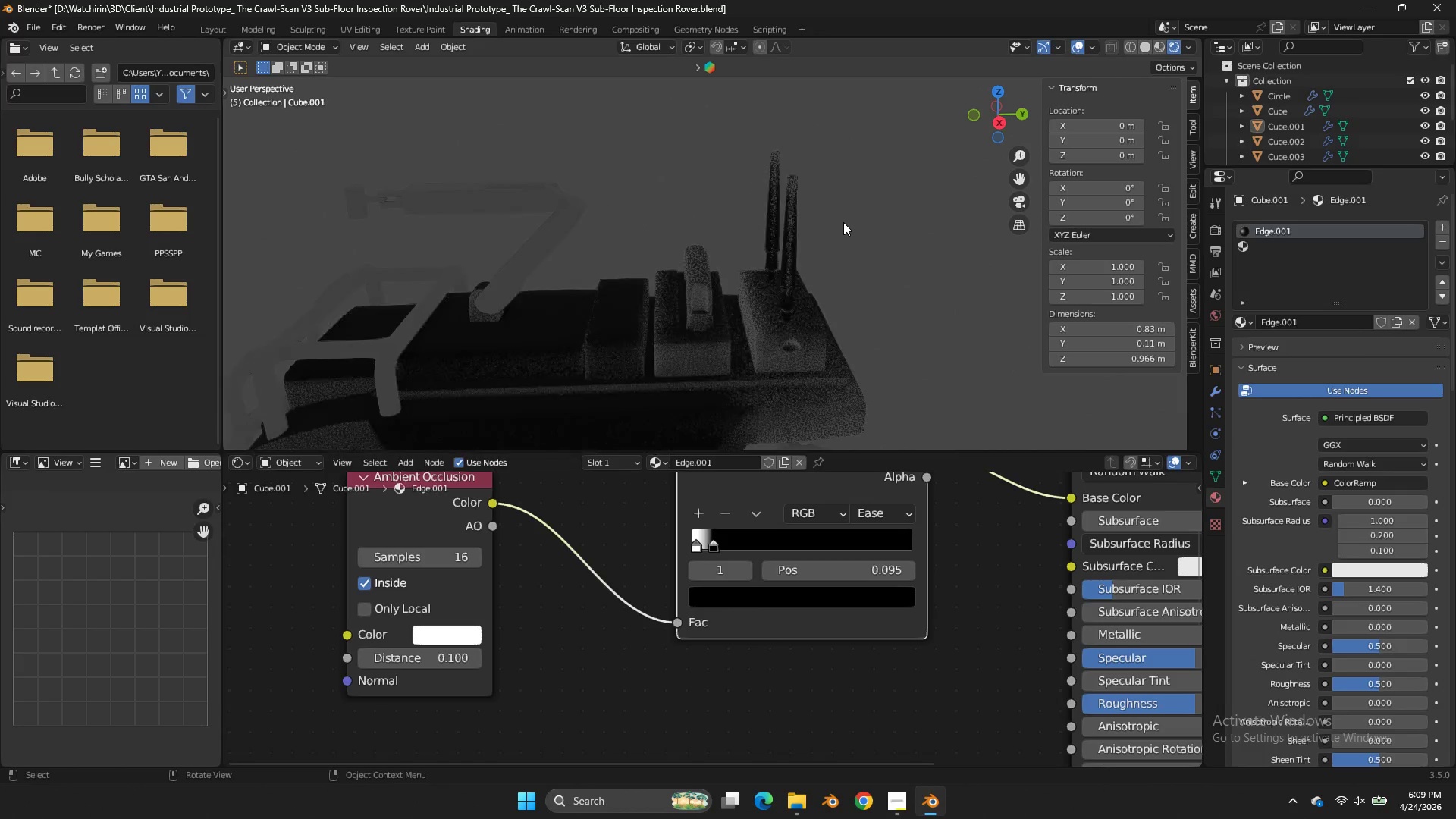 
scroll: coordinate [843, 222], scroll_direction: up, amount: 3.0
 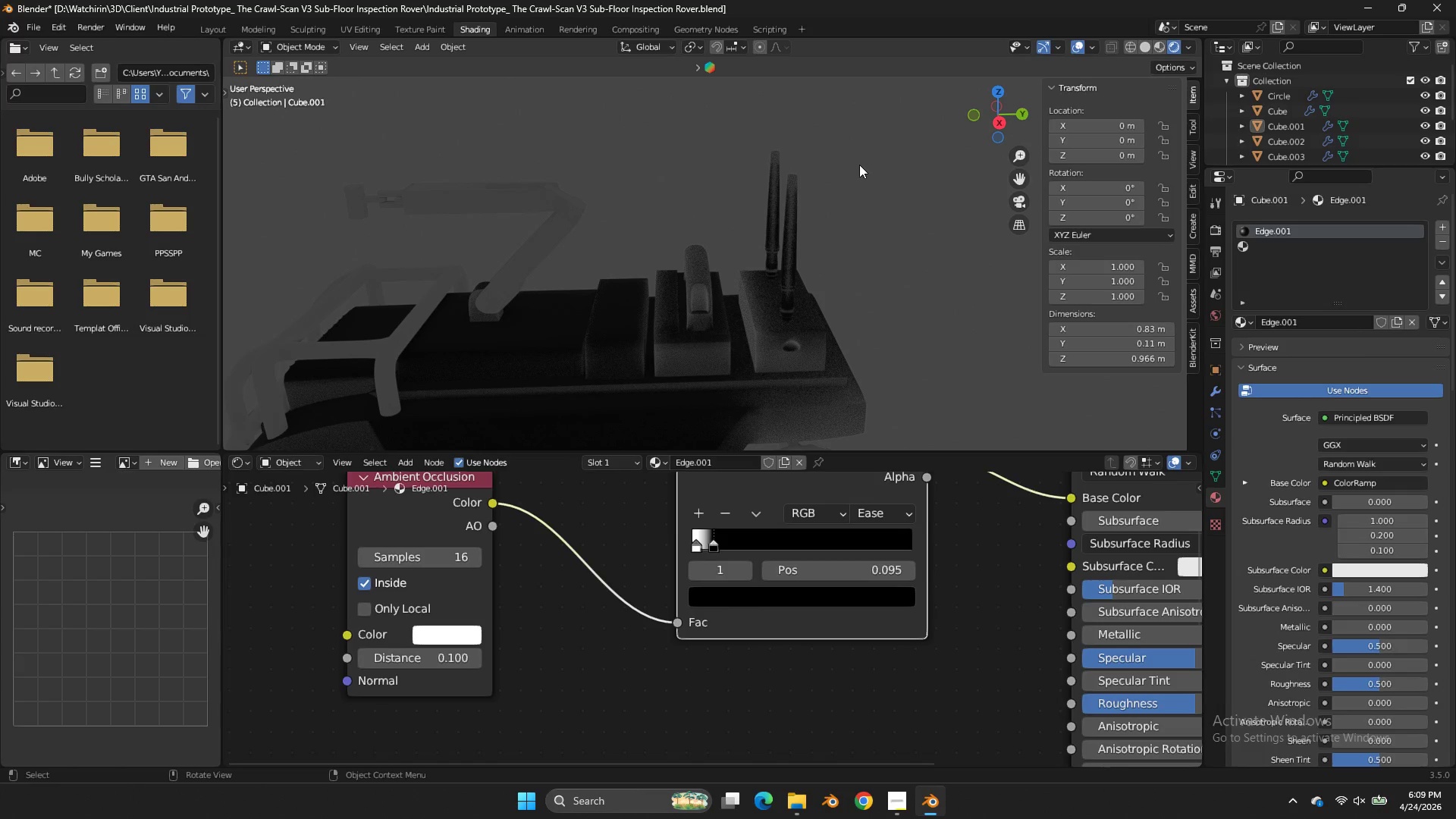 
key(Z)
 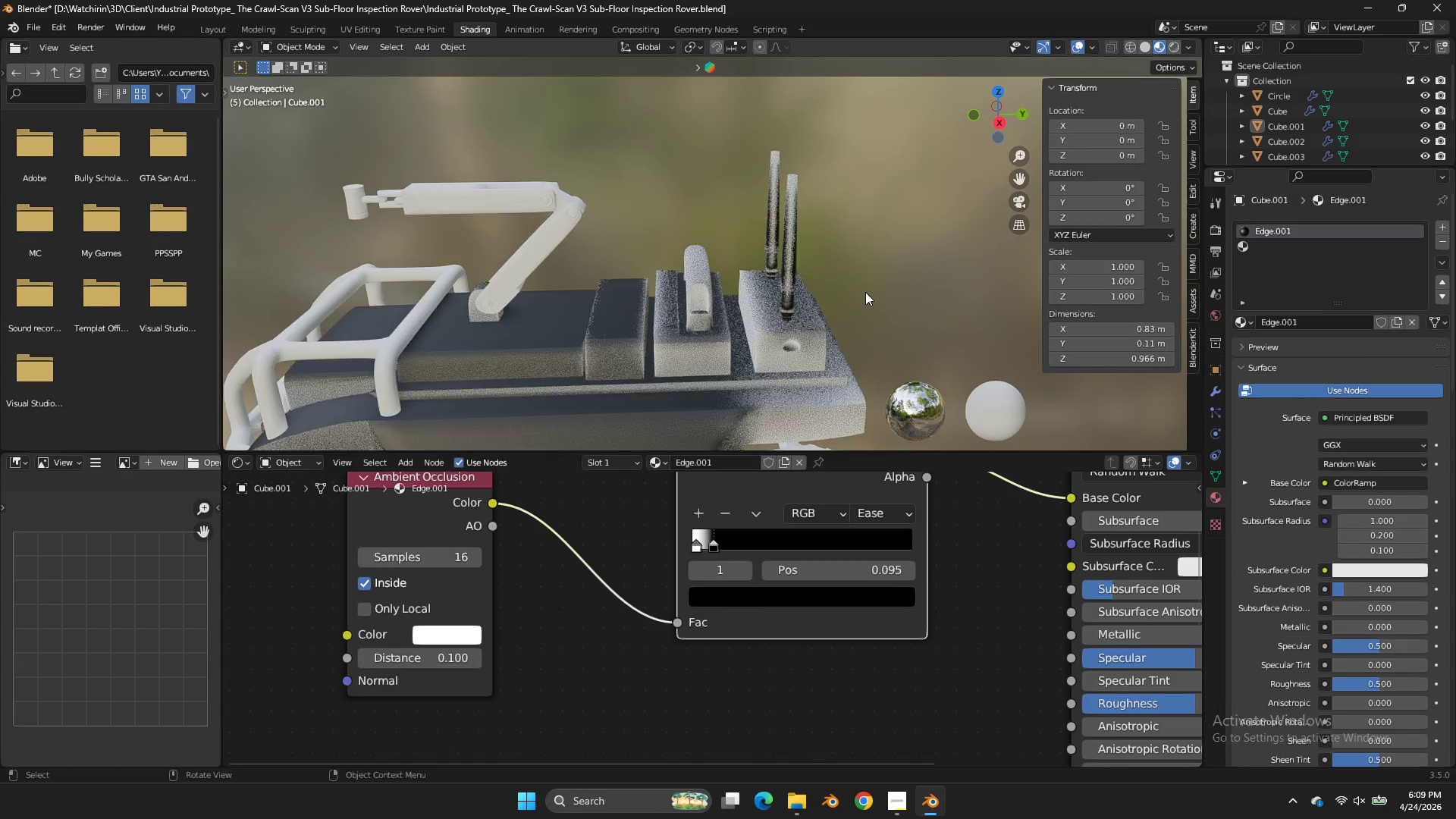 
scroll: coordinate [865, 292], scroll_direction: up, amount: 3.0
 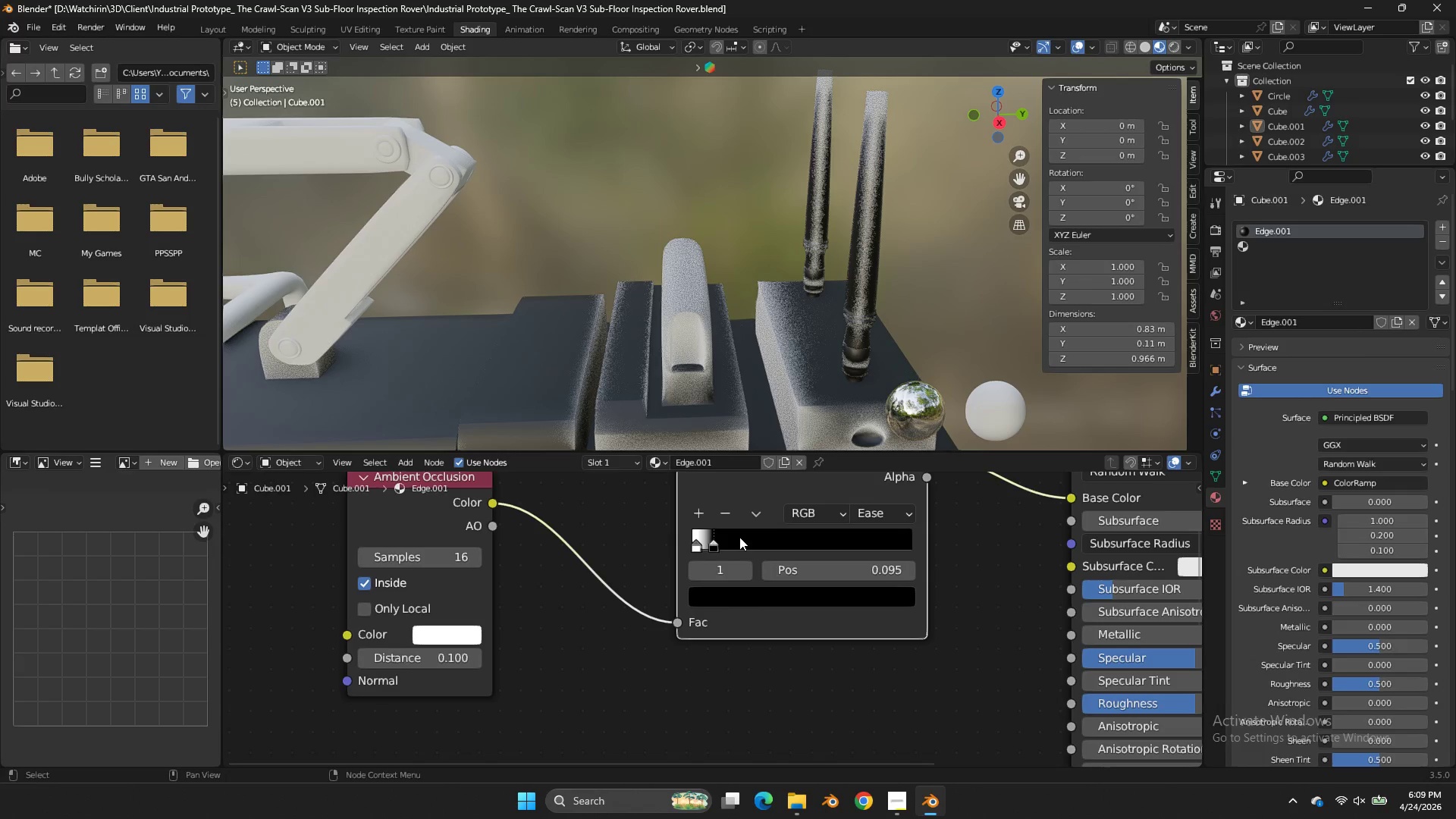 
left_click_drag(start_coordinate=[717, 535], to_coordinate=[703, 538])
 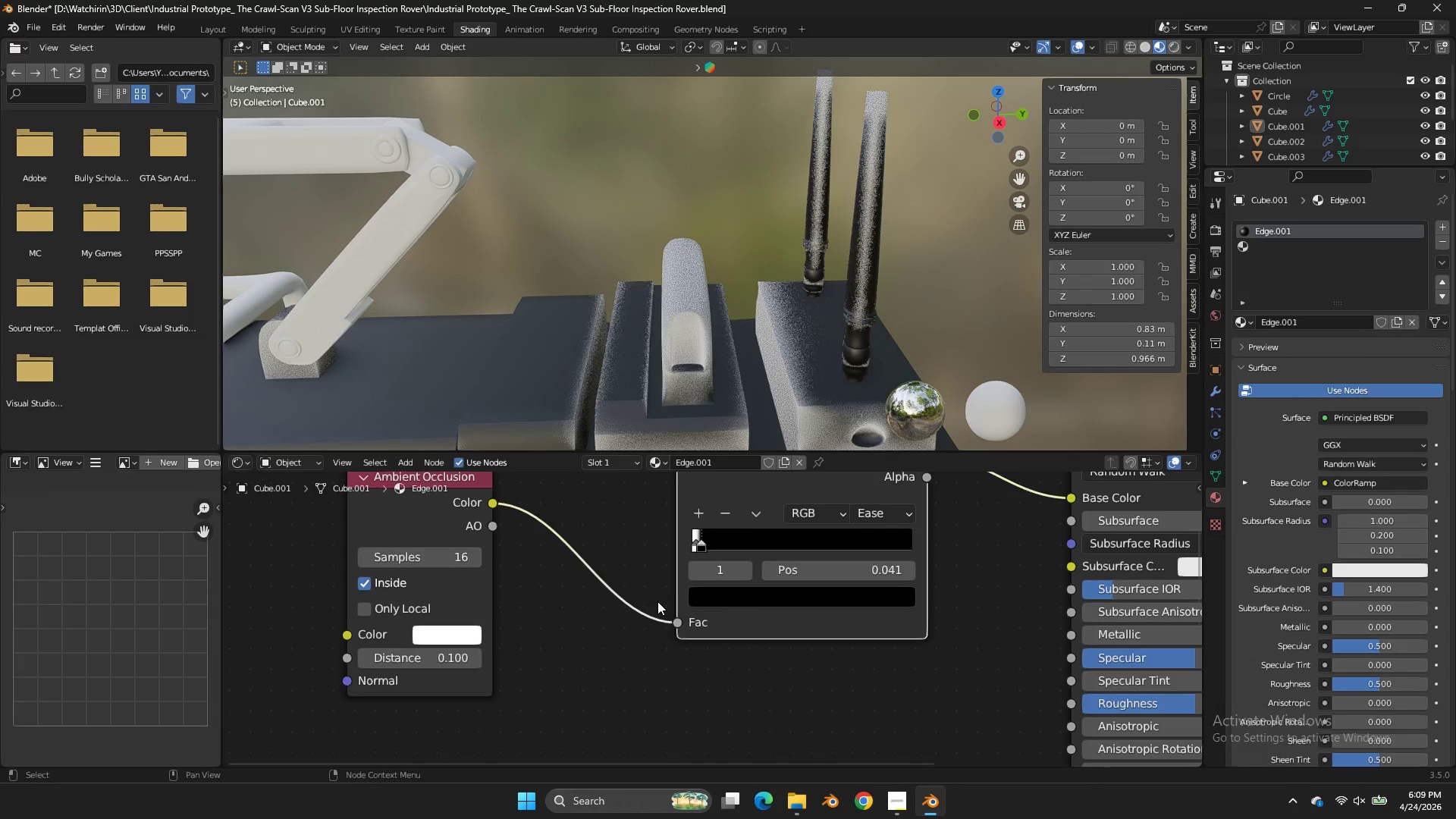 
left_click([657, 601])
 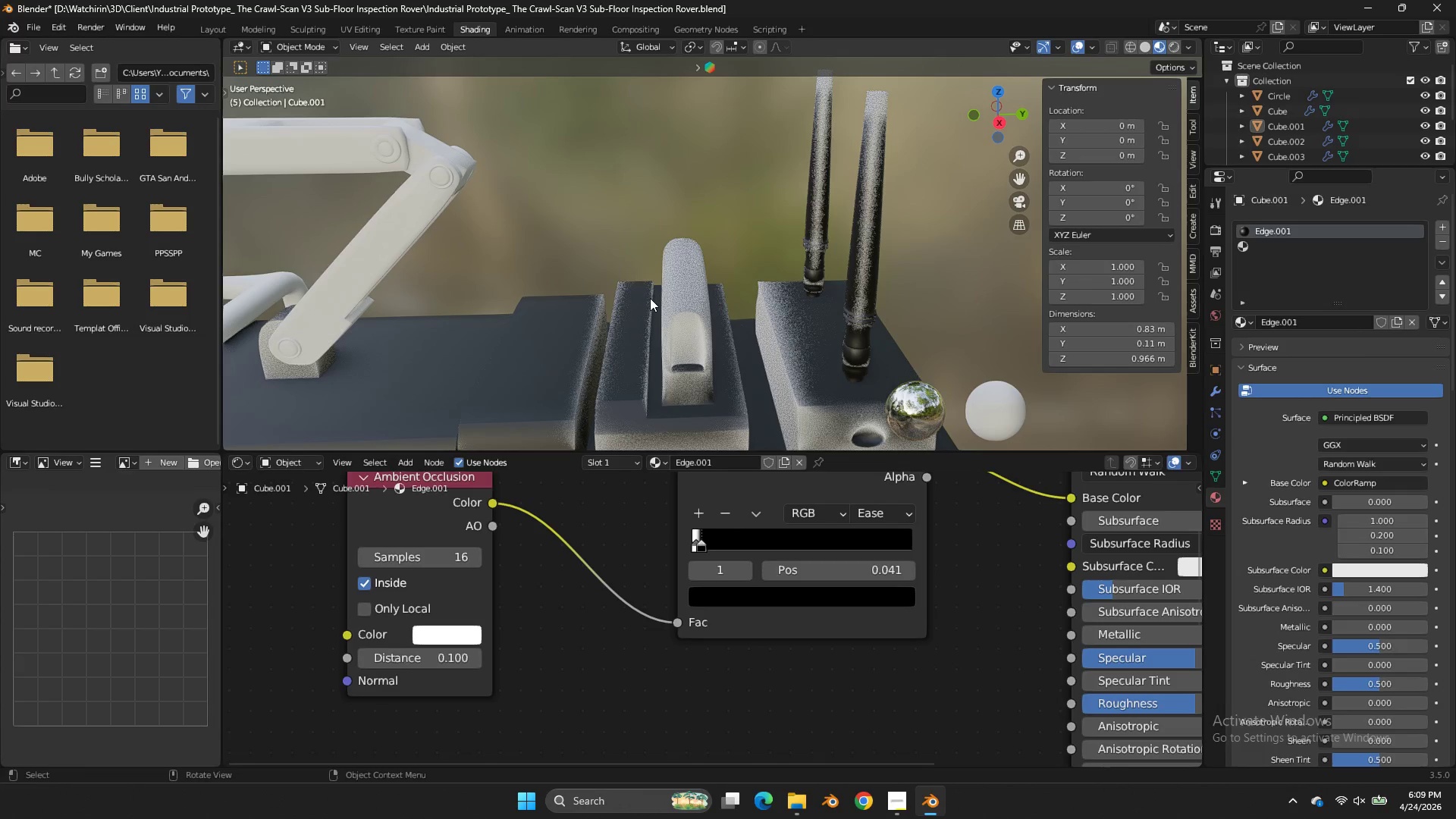 
left_click([650, 298])
 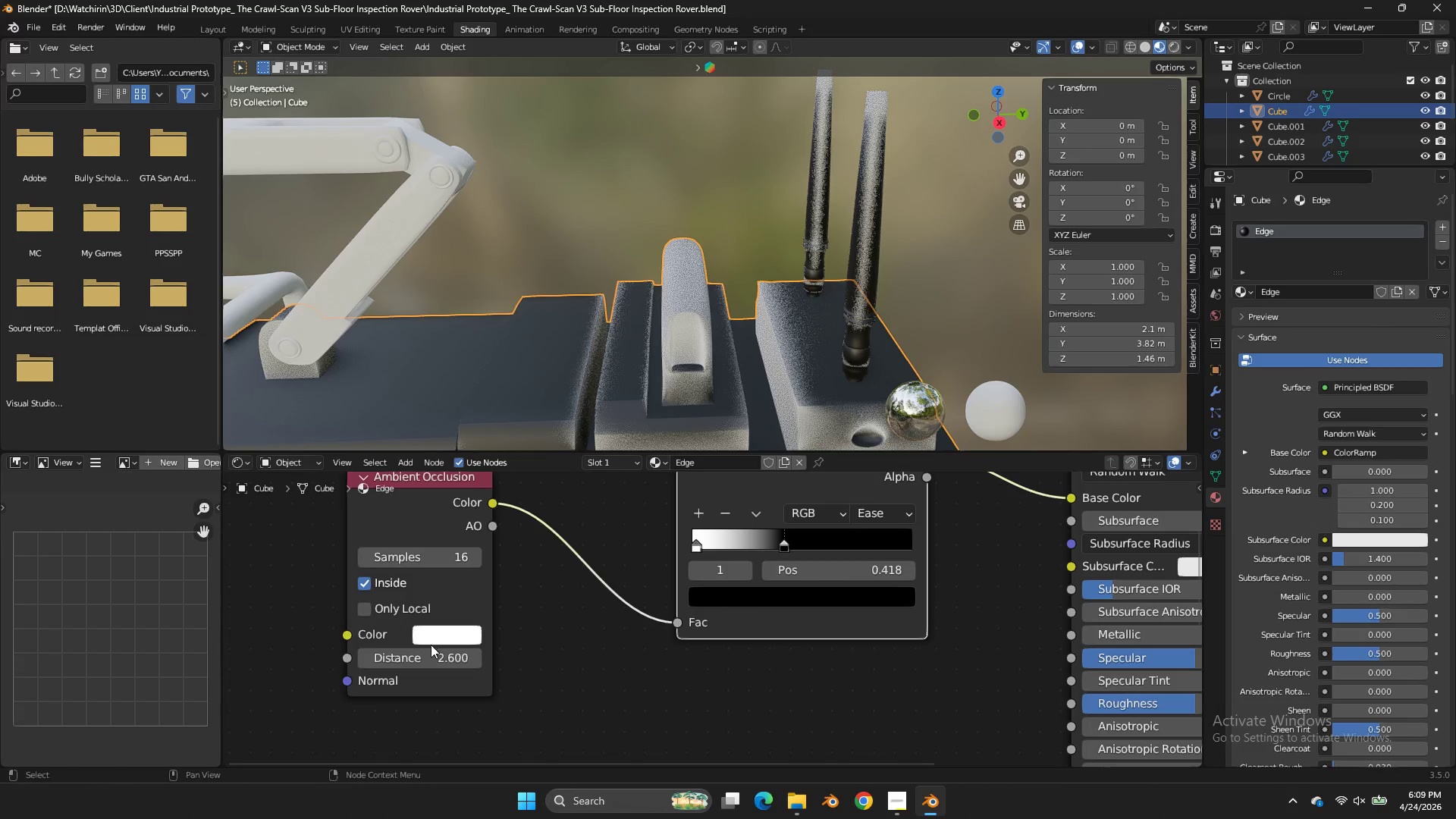 
left_click_drag(start_coordinate=[425, 649], to_coordinate=[765, 461])
 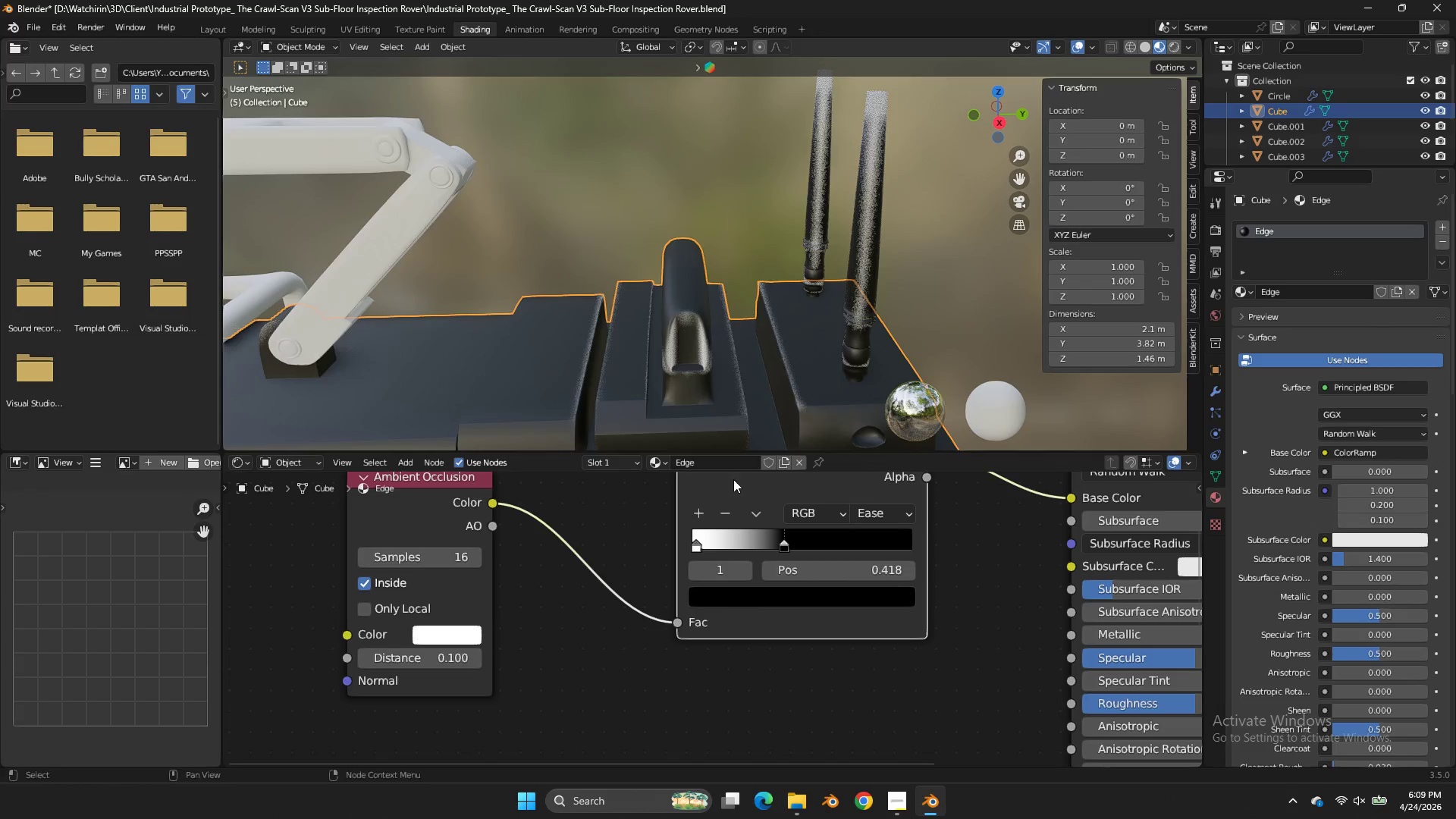 
scroll: coordinate [722, 353], scroll_direction: down, amount: 3.0
 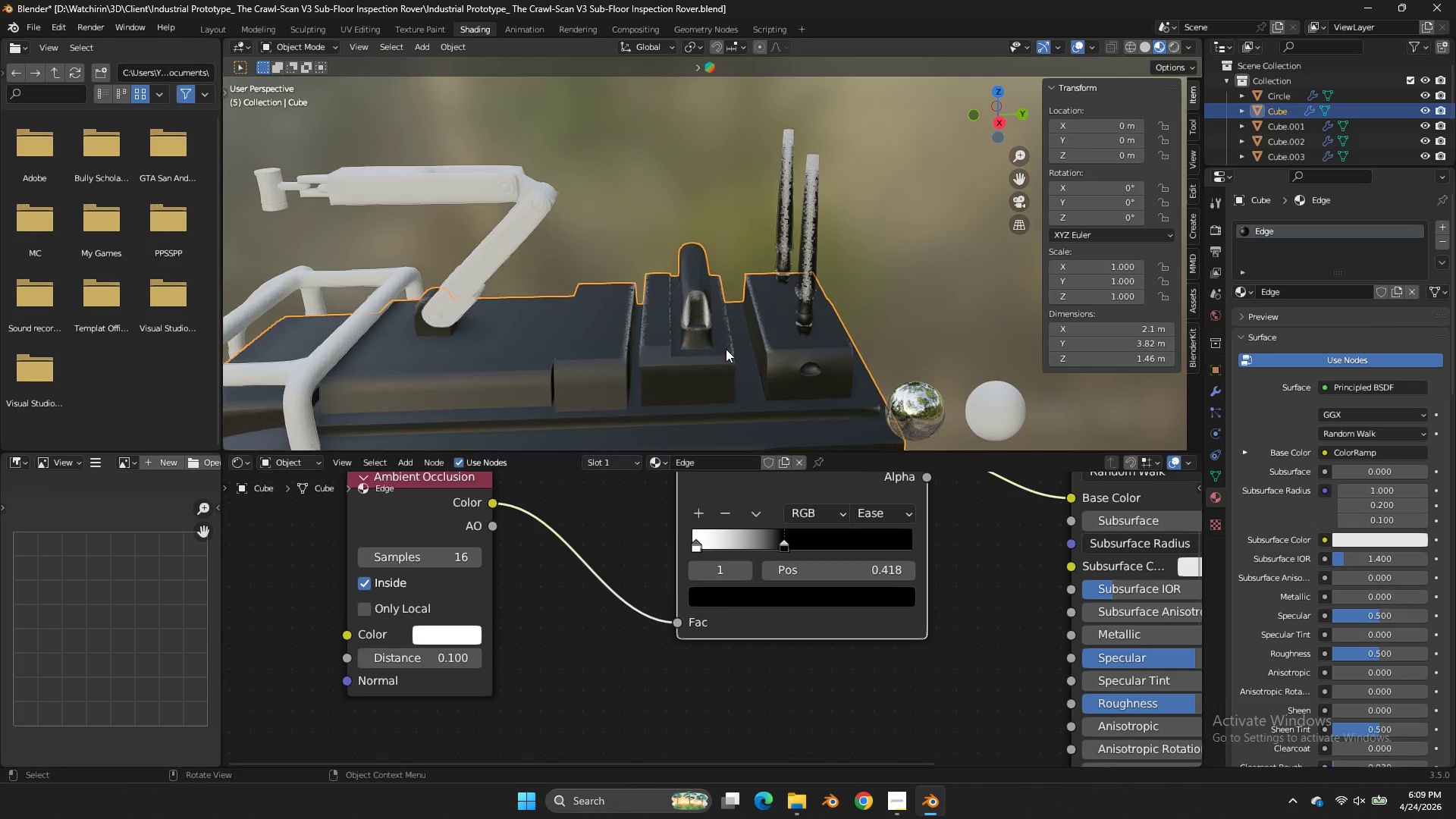 
scroll: coordinate [726, 349], scroll_direction: up, amount: 1.0
 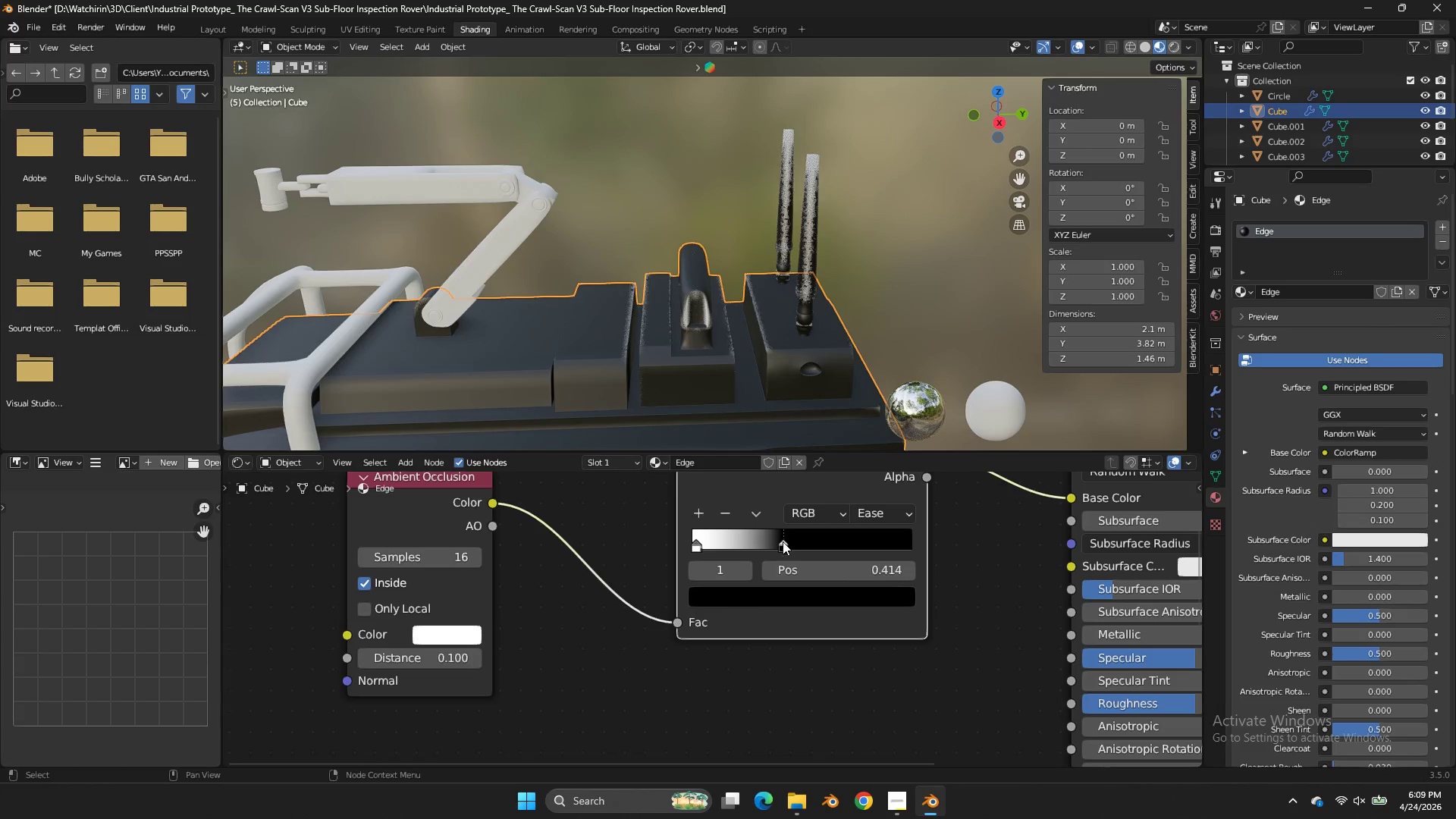 
left_click_drag(start_coordinate=[786, 540], to_coordinate=[847, 538])
 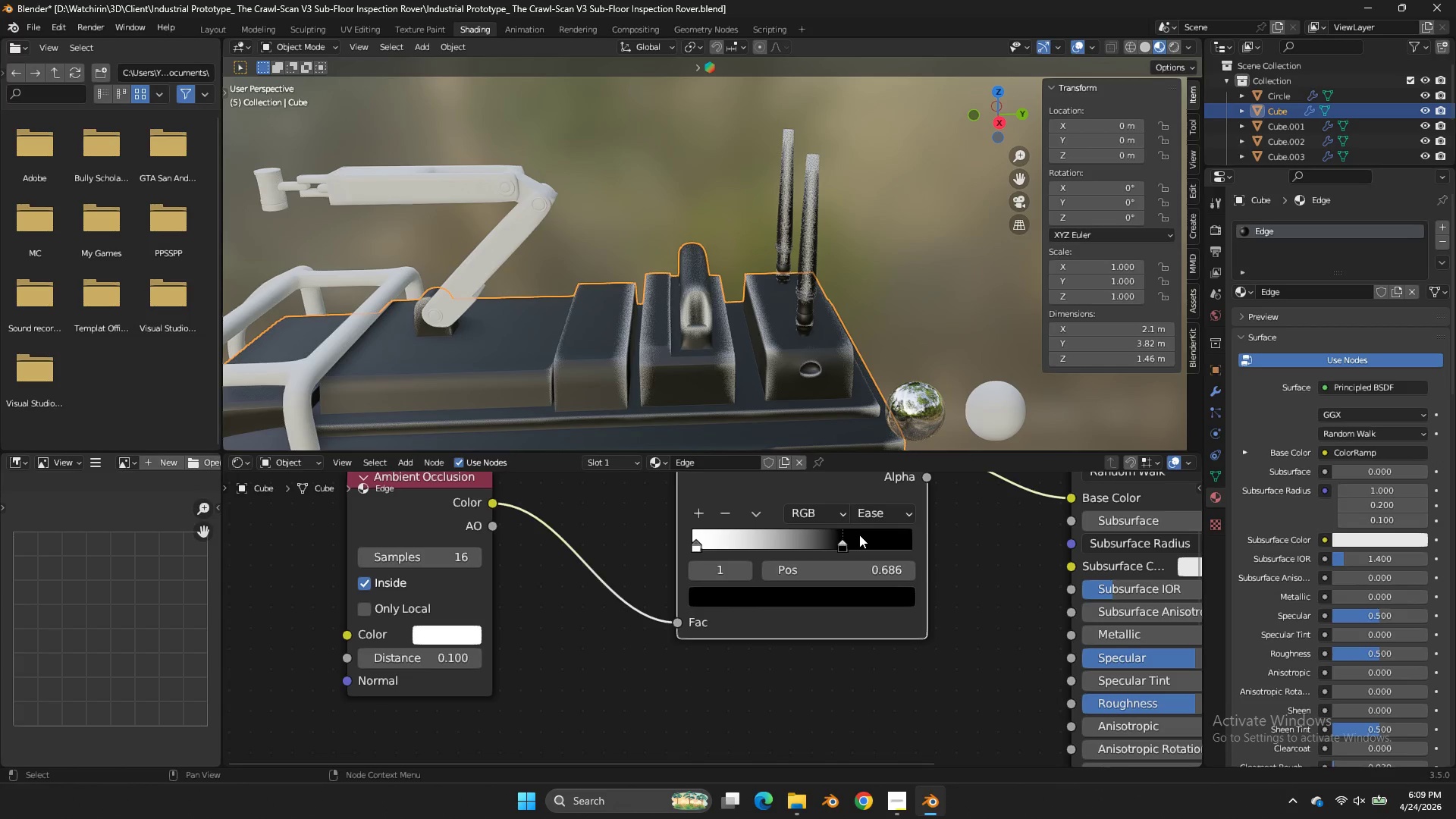 
wait(14.78)
 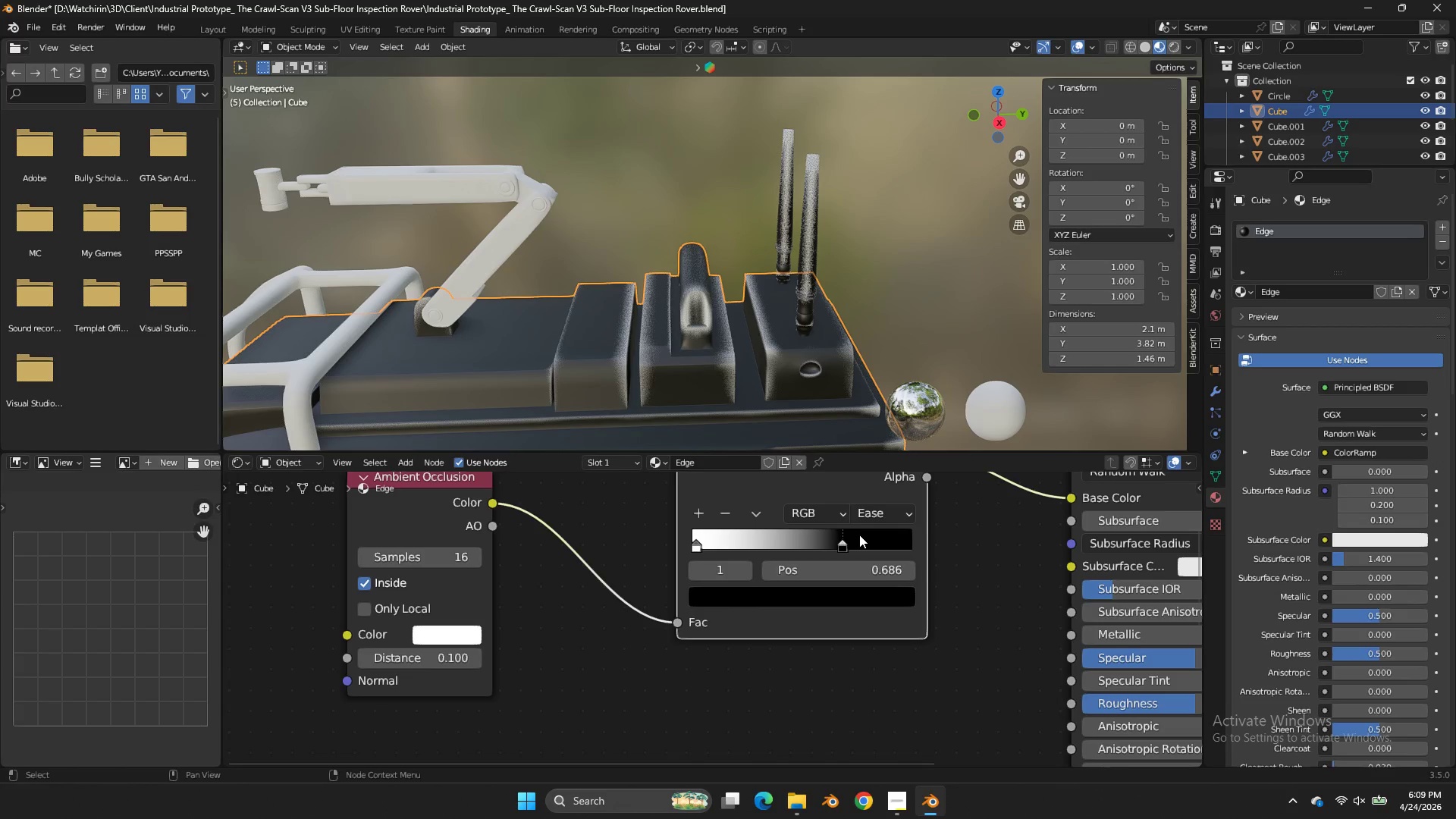 
scroll: coordinate [987, 252], scroll_direction: up, amount: 3.0
 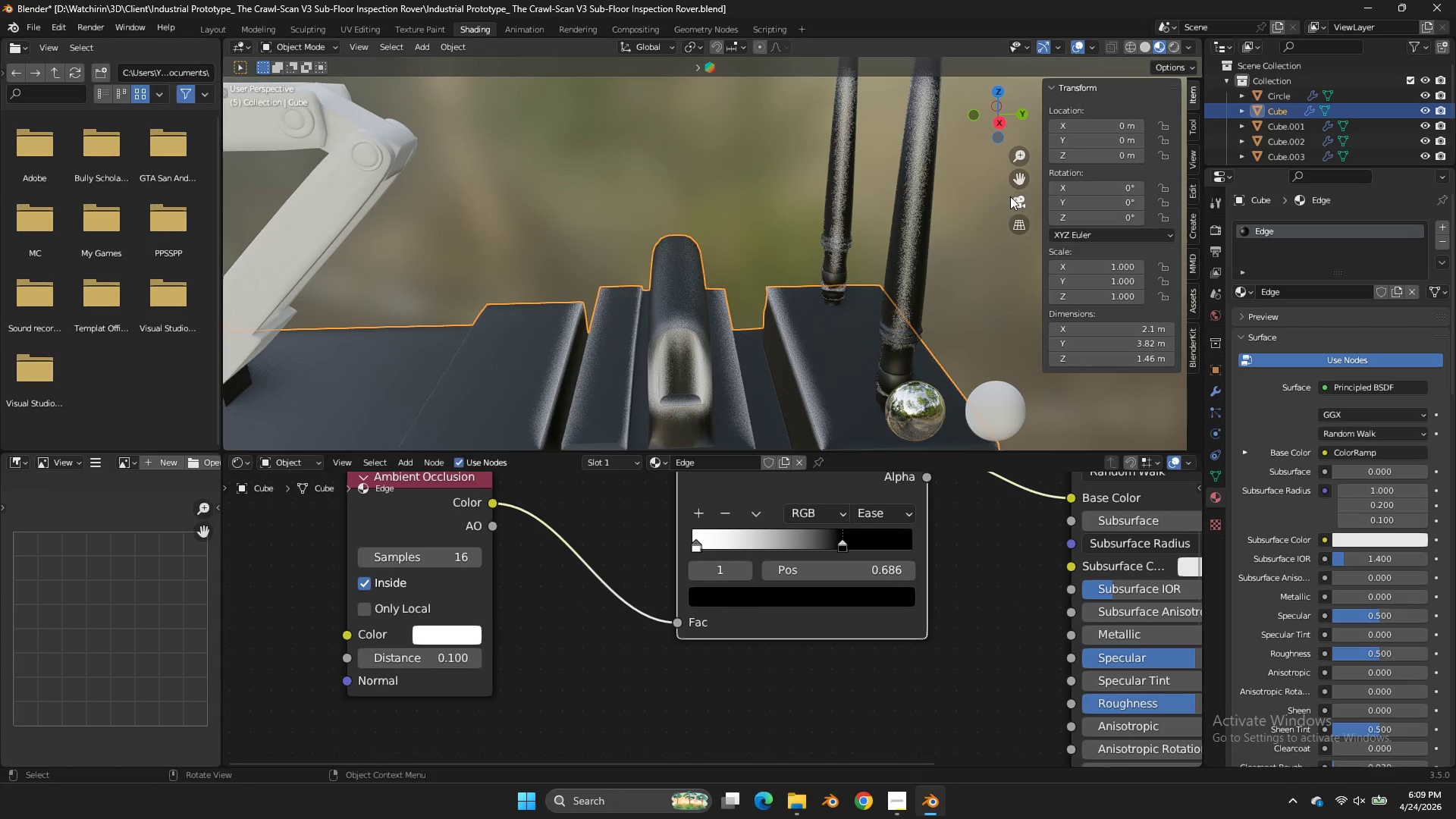 
left_click([819, 234])
 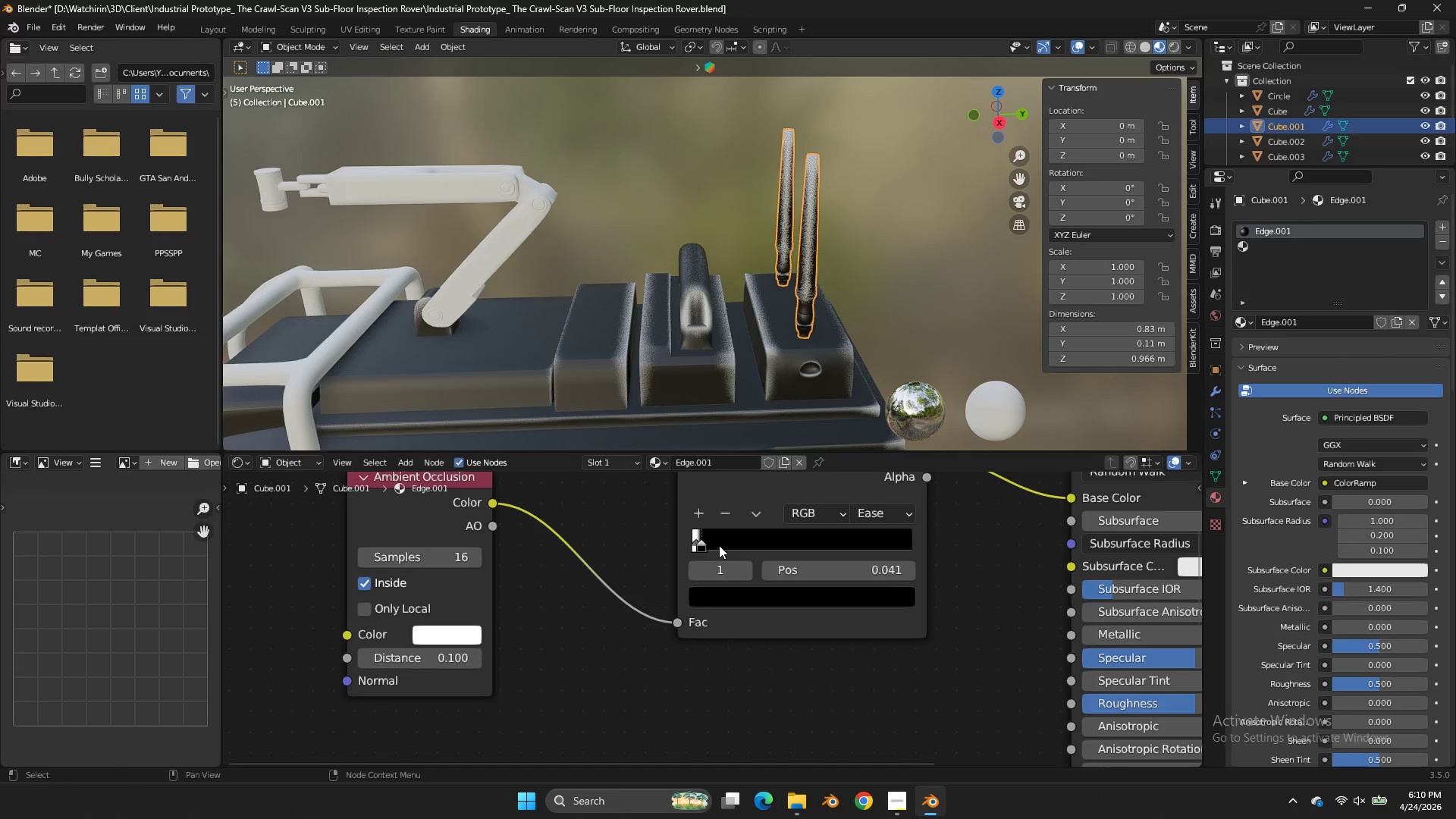 
scroll: coordinate [1009, 200], scroll_direction: down, amount: 3.0
 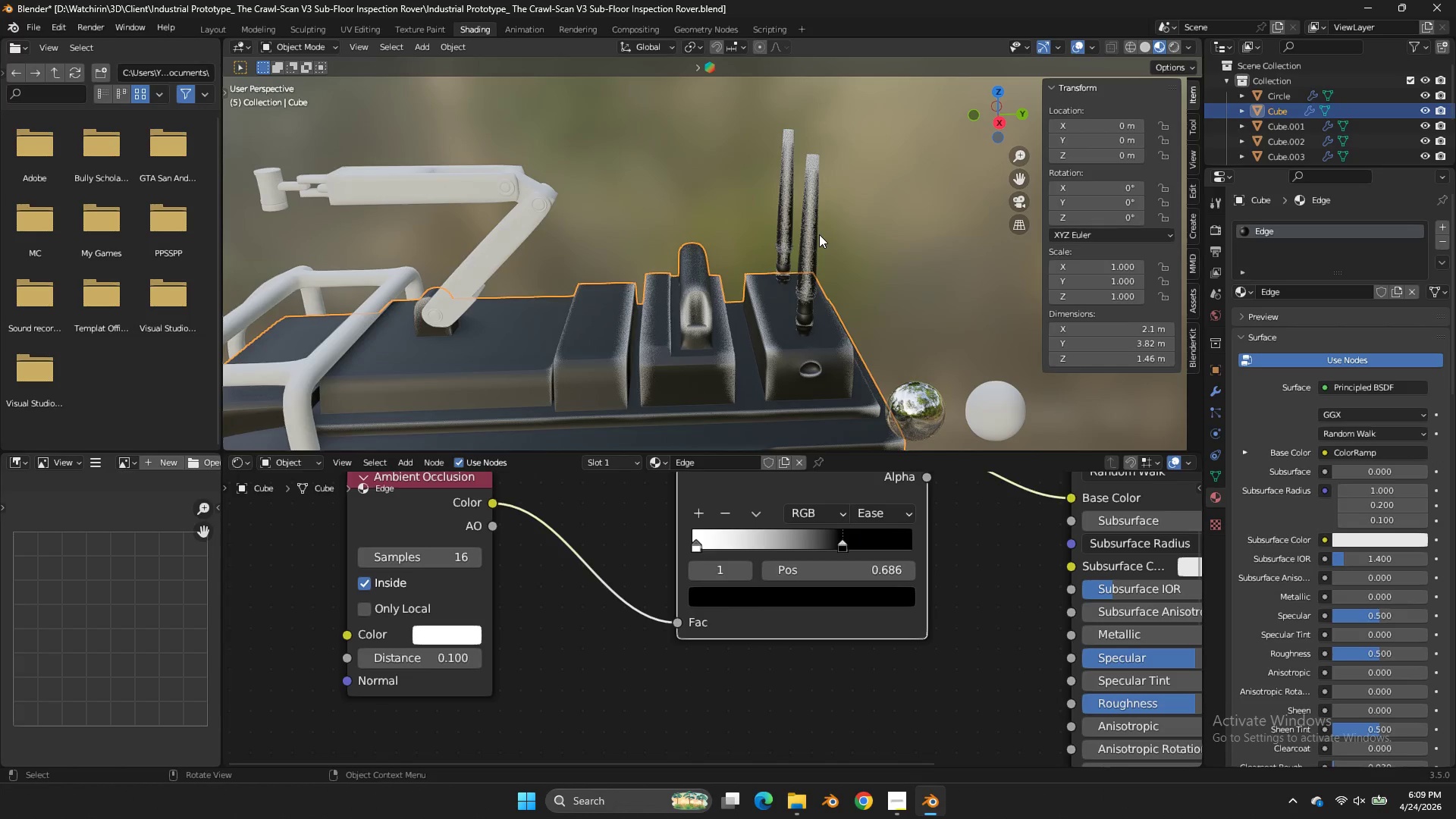 
left_click_drag(start_coordinate=[711, 538], to_coordinate=[730, 540])
 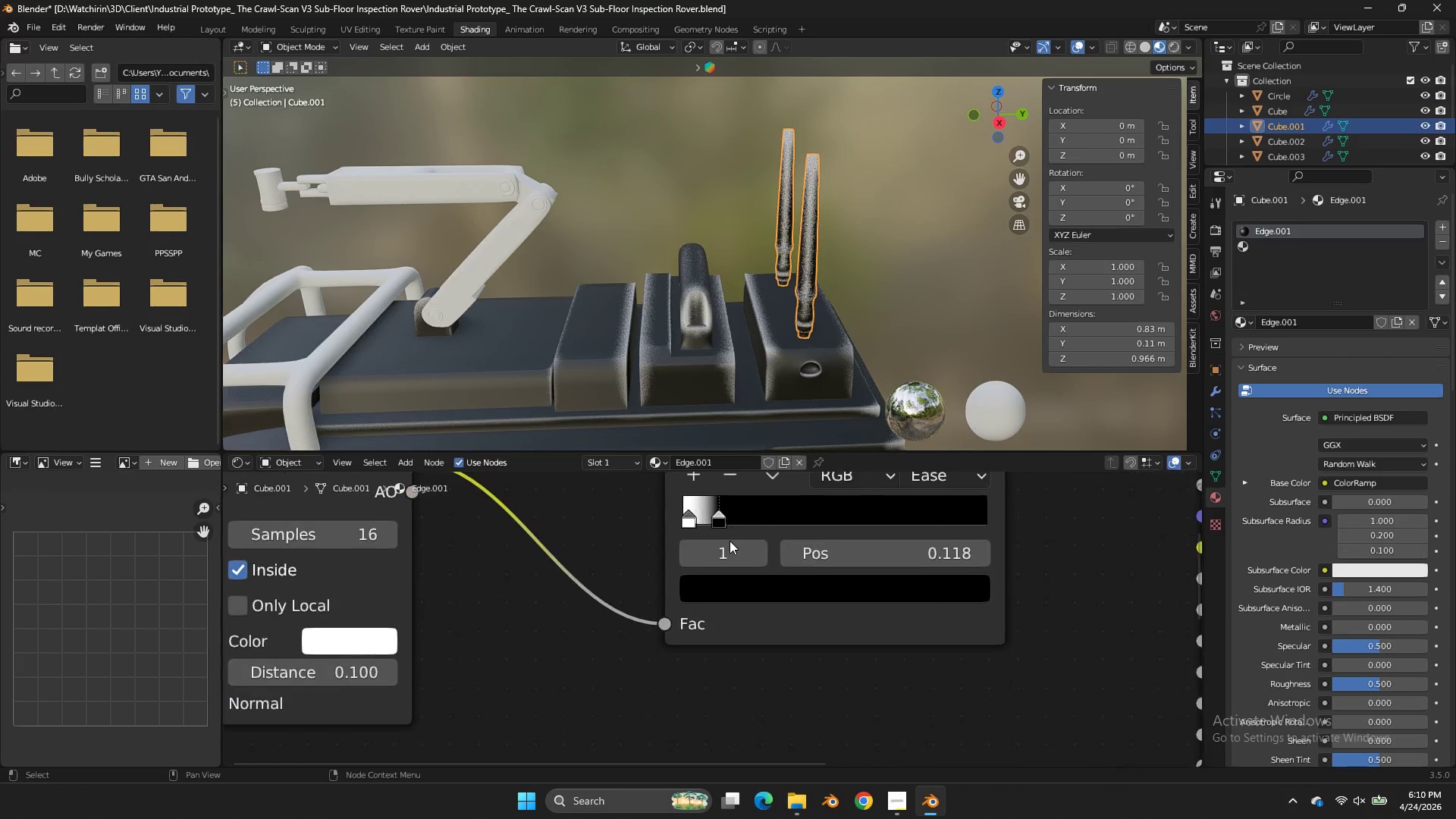 
scroll: coordinate [730, 541], scroll_direction: up, amount: 4.0
 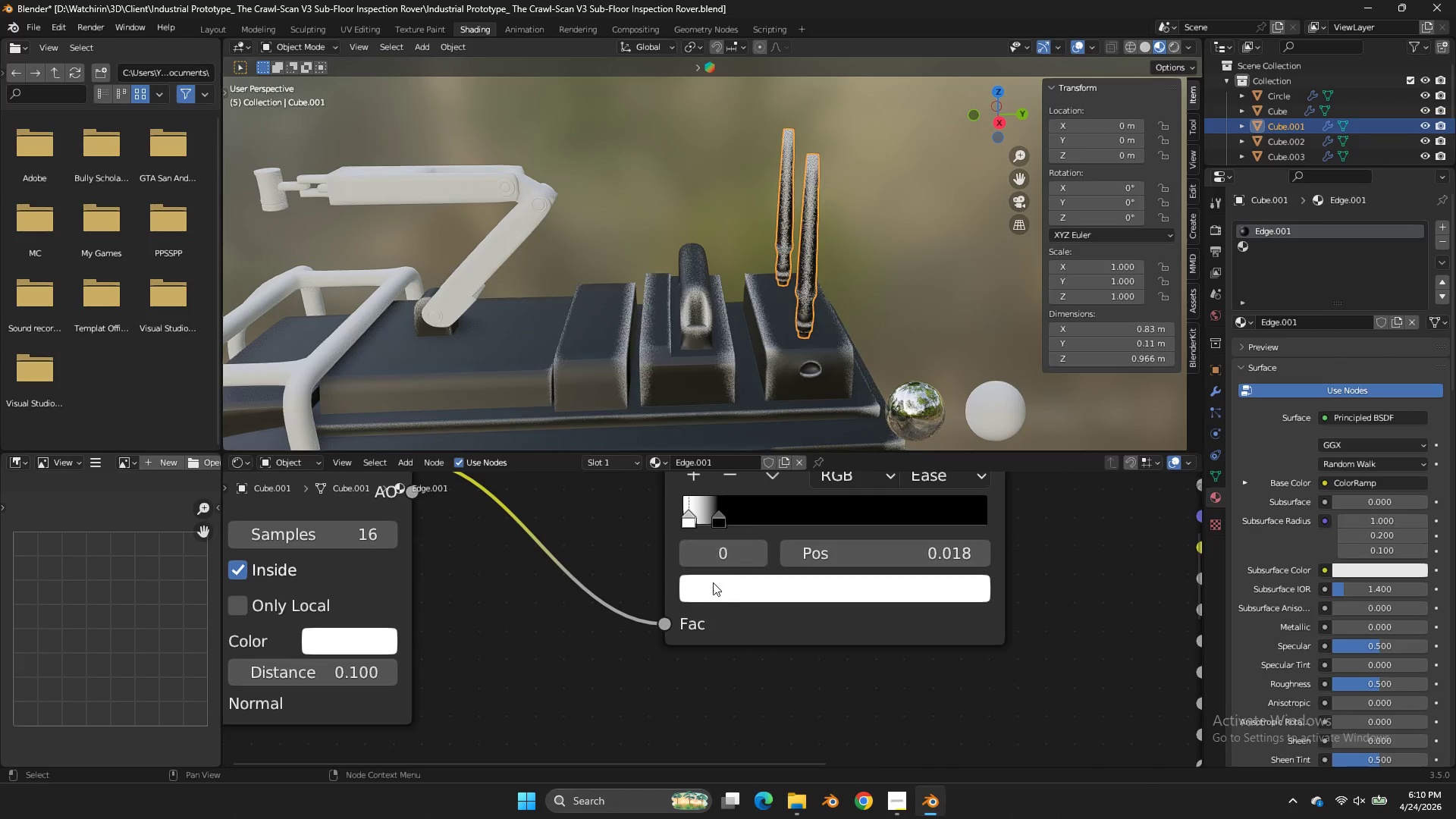 
double_click([716, 588])
 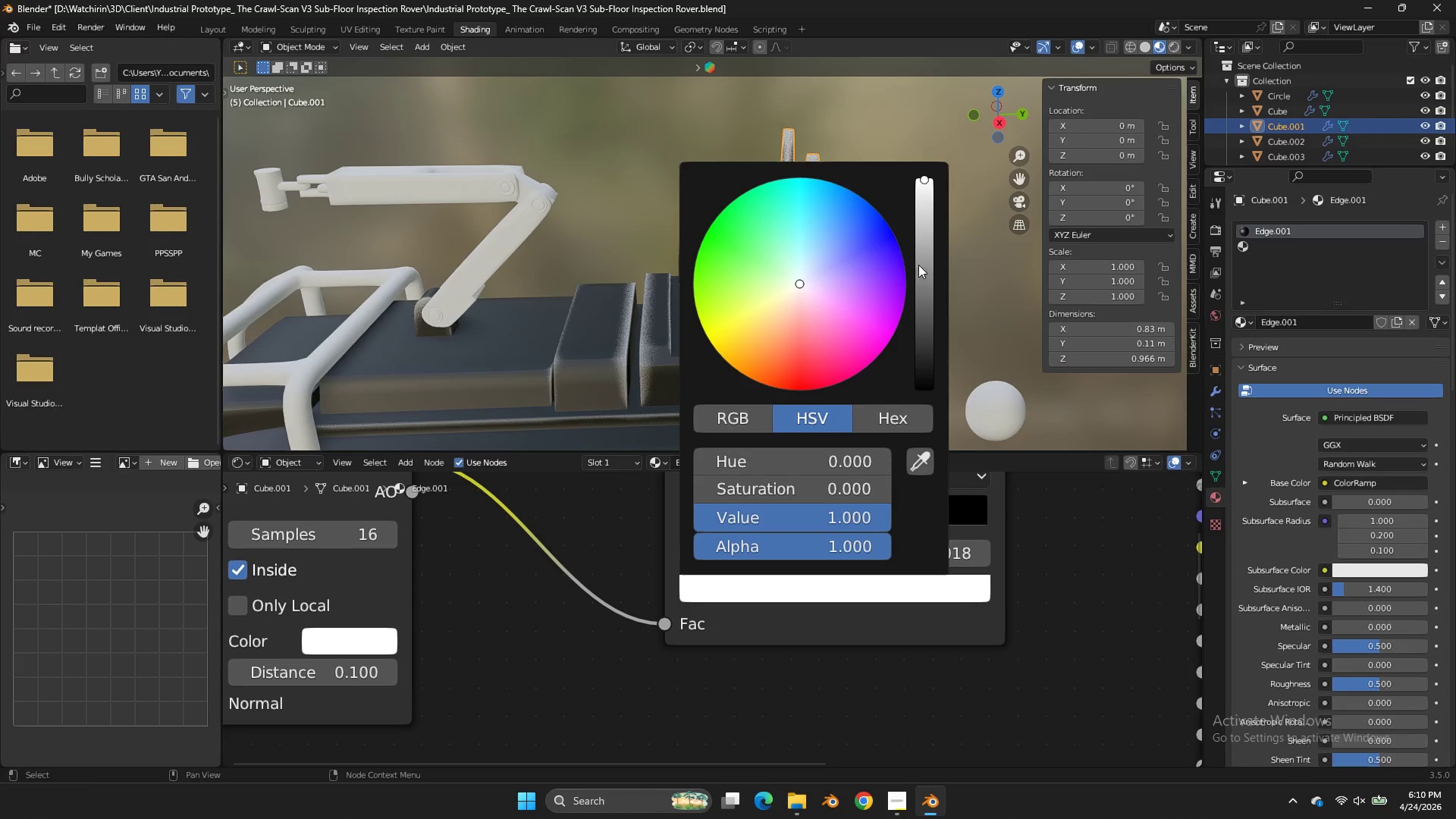 
left_click_drag(start_coordinate=[926, 263], to_coordinate=[582, 340])
 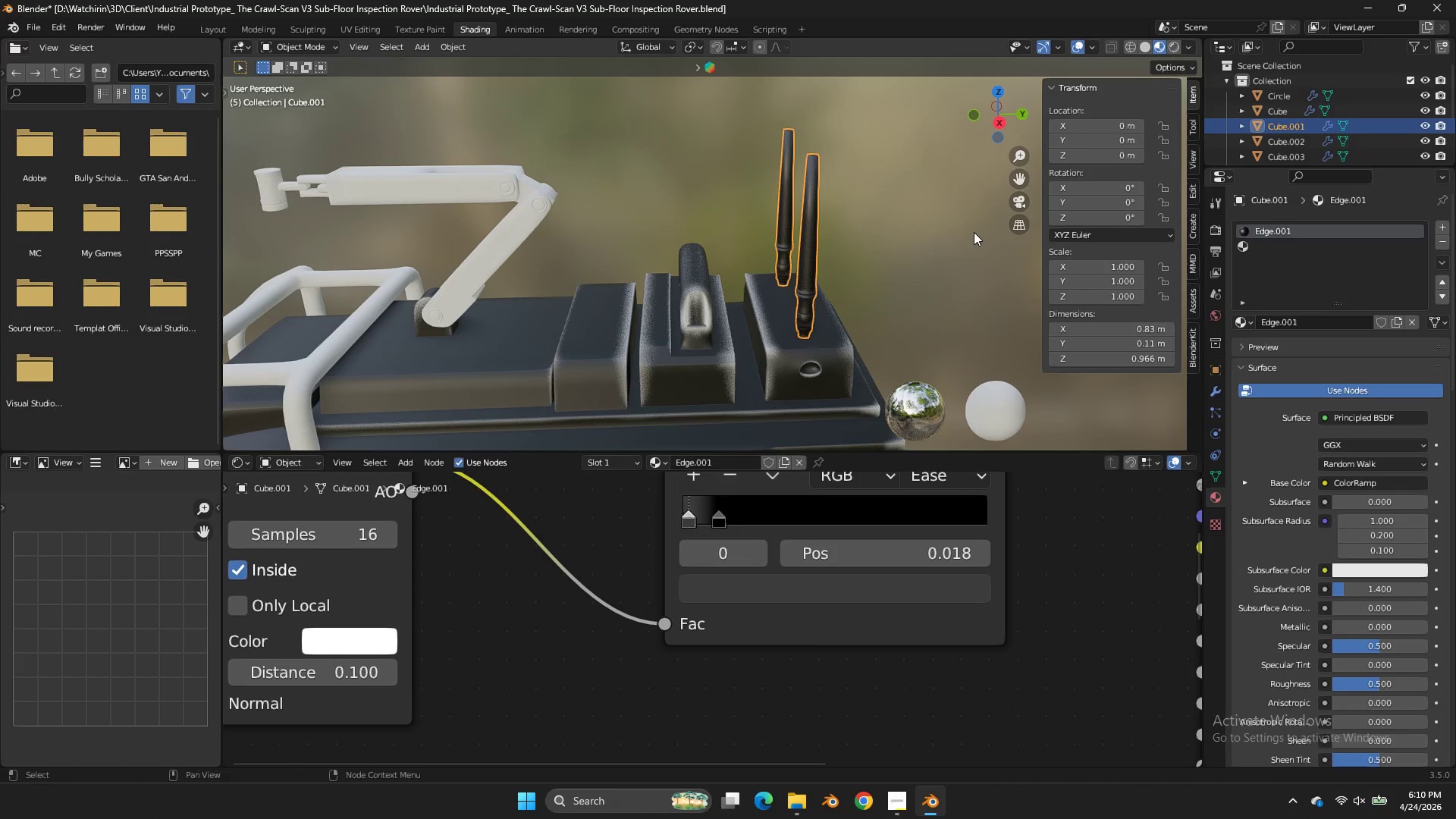 
left_click([974, 232])
 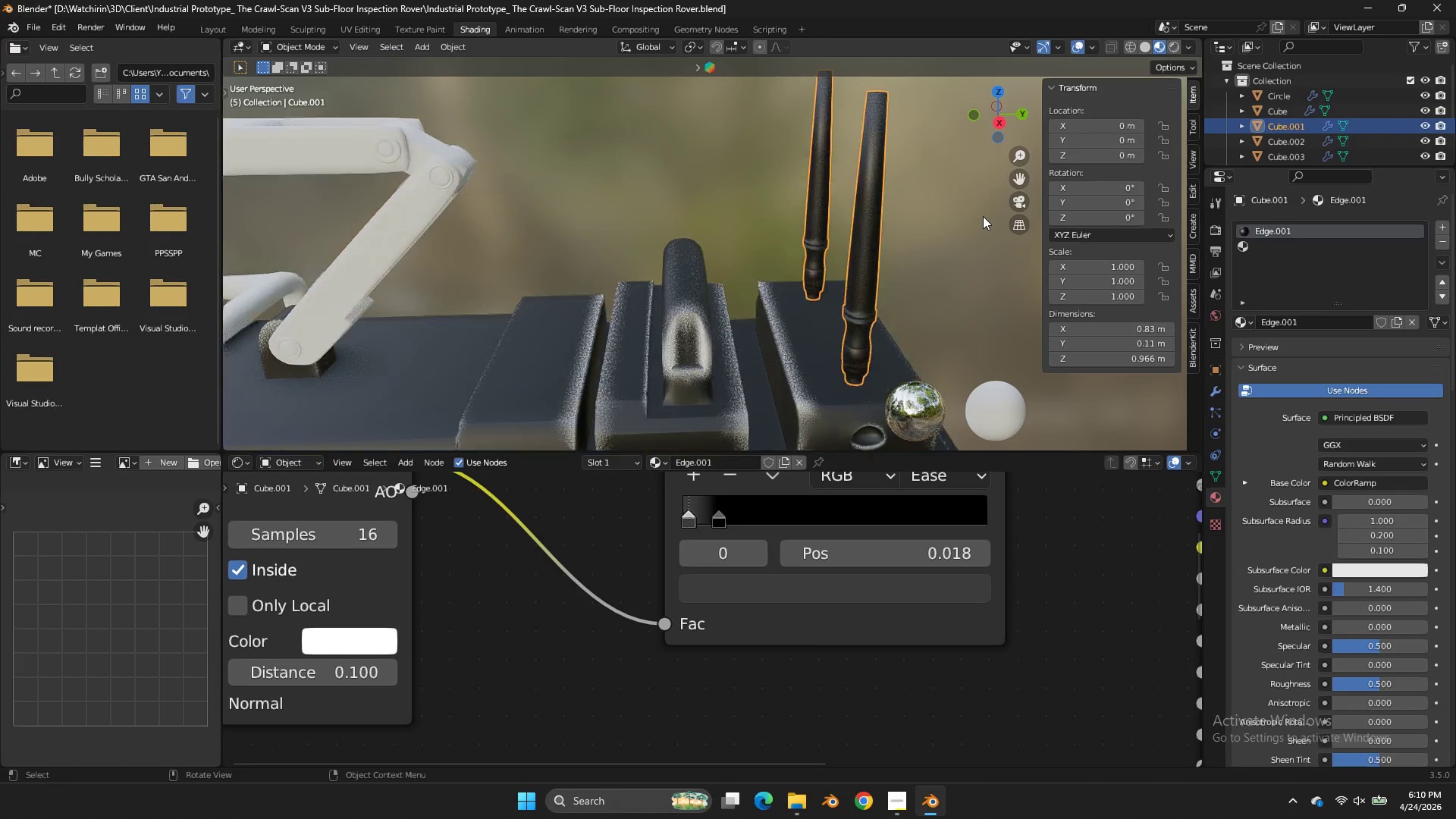 
scroll: coordinate [983, 216], scroll_direction: up, amount: 2.0
 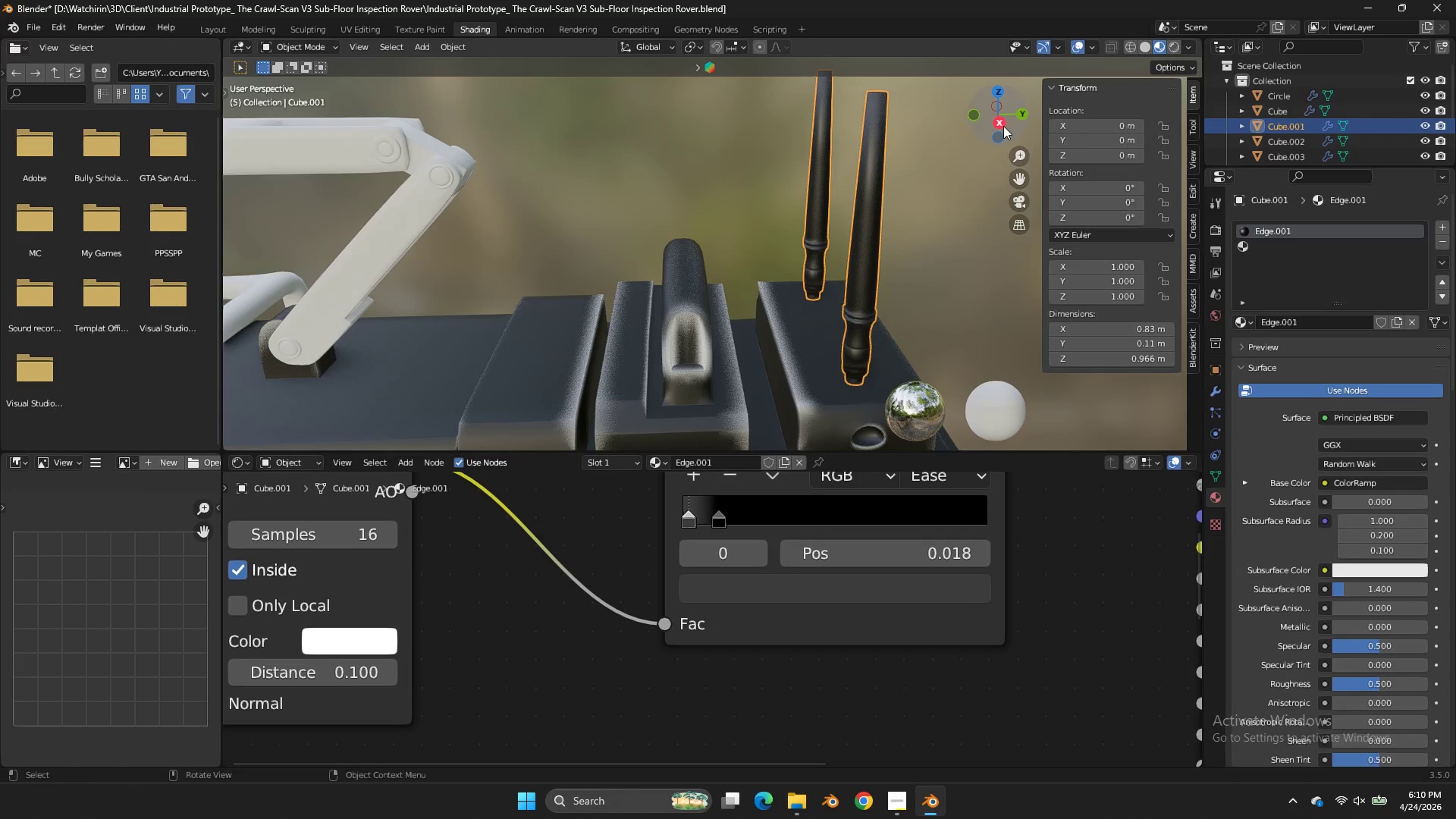 
left_click_drag(start_coordinate=[1004, 125], to_coordinate=[1058, 114])
 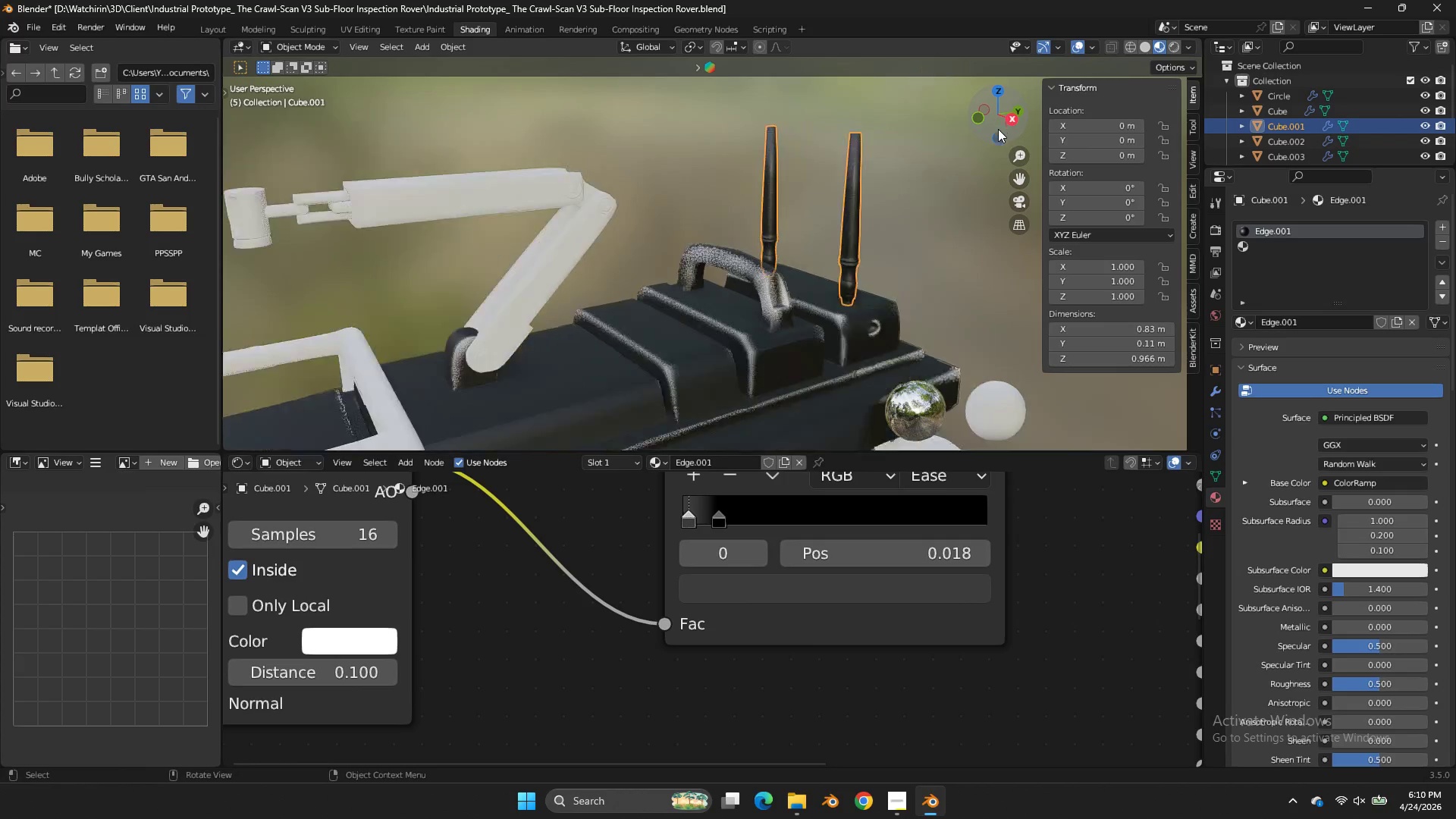 
scroll: coordinate [999, 125], scroll_direction: down, amount: 3.0
 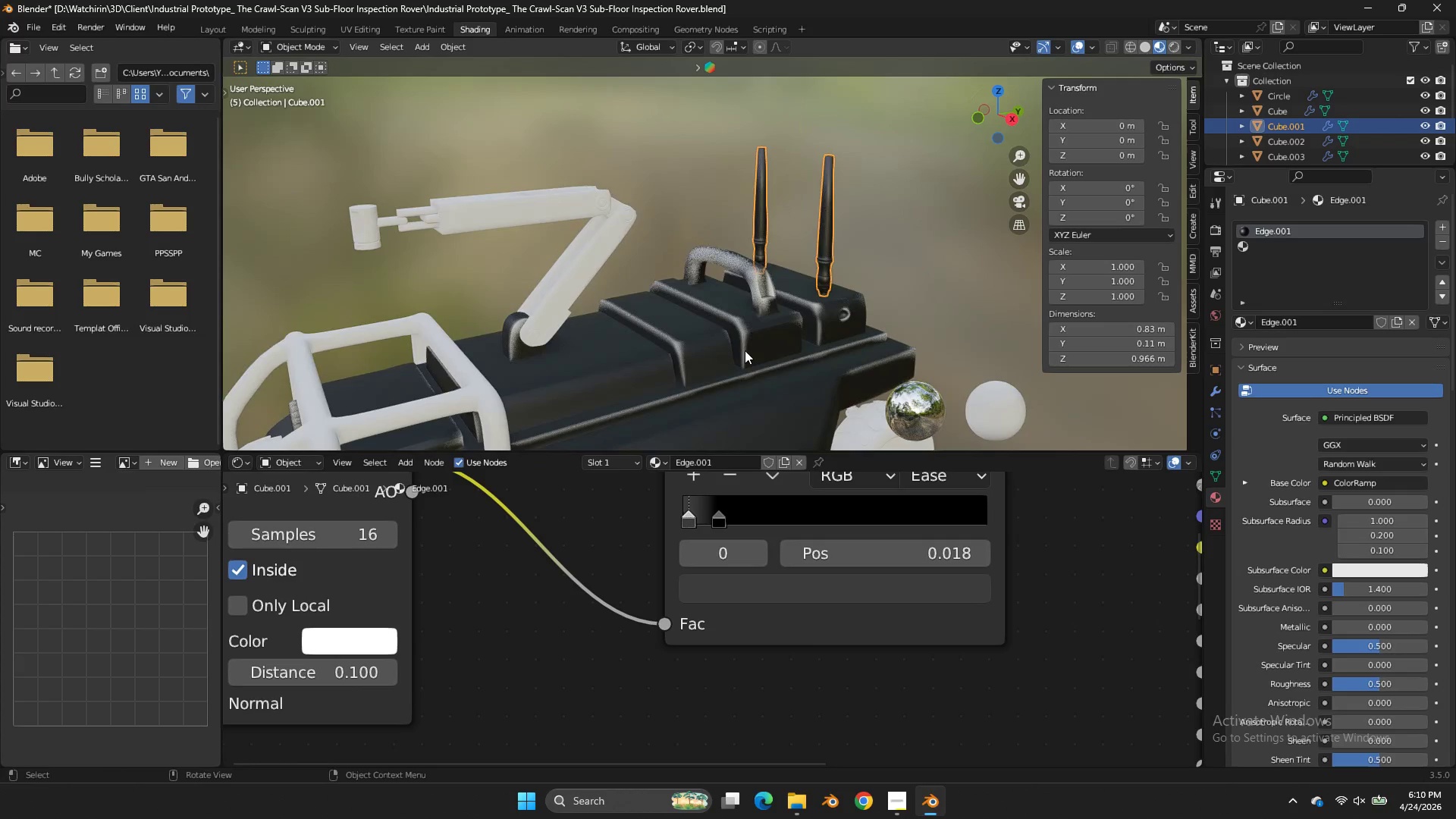 
left_click([745, 352])
 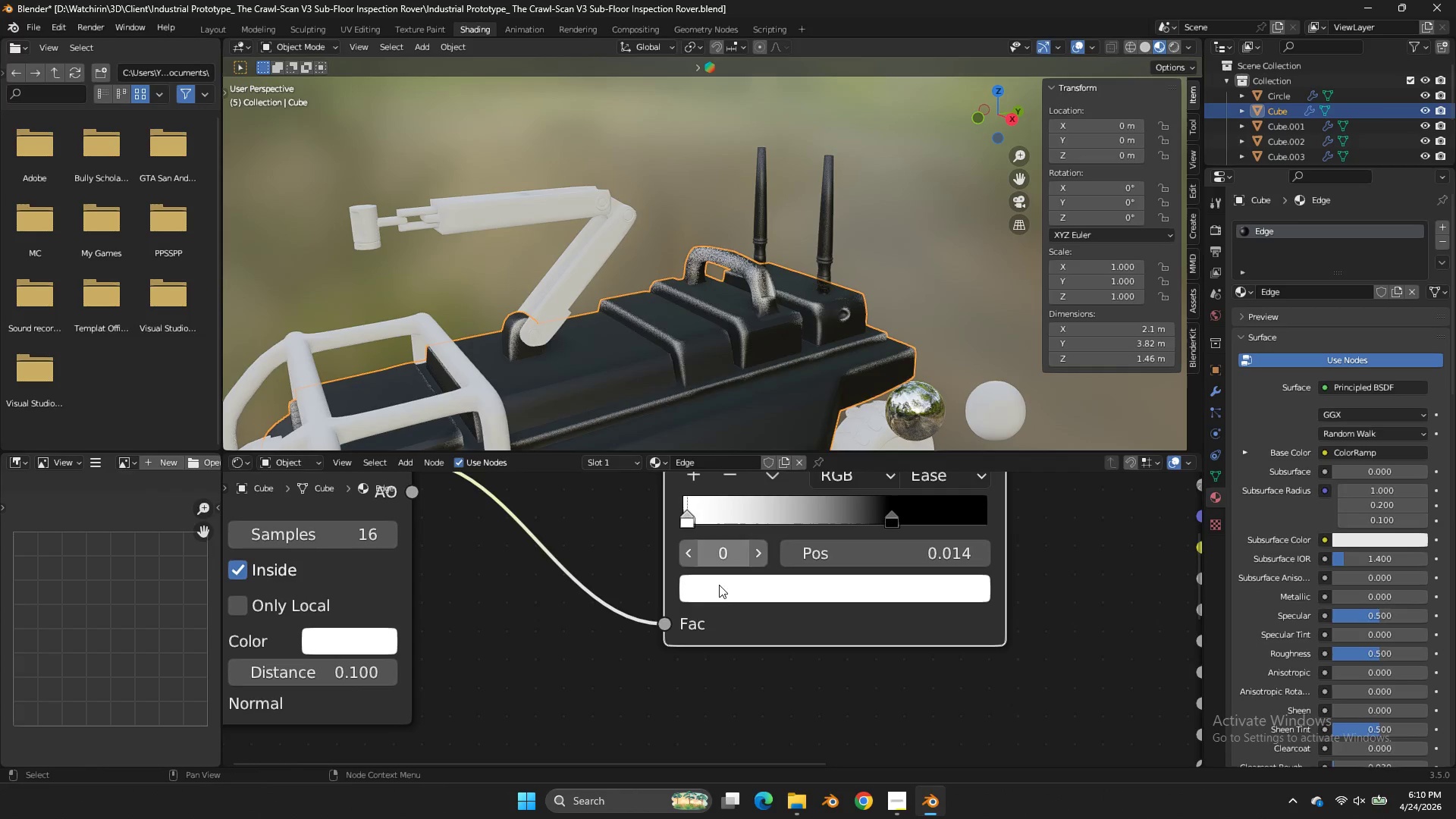 
double_click([721, 588])
 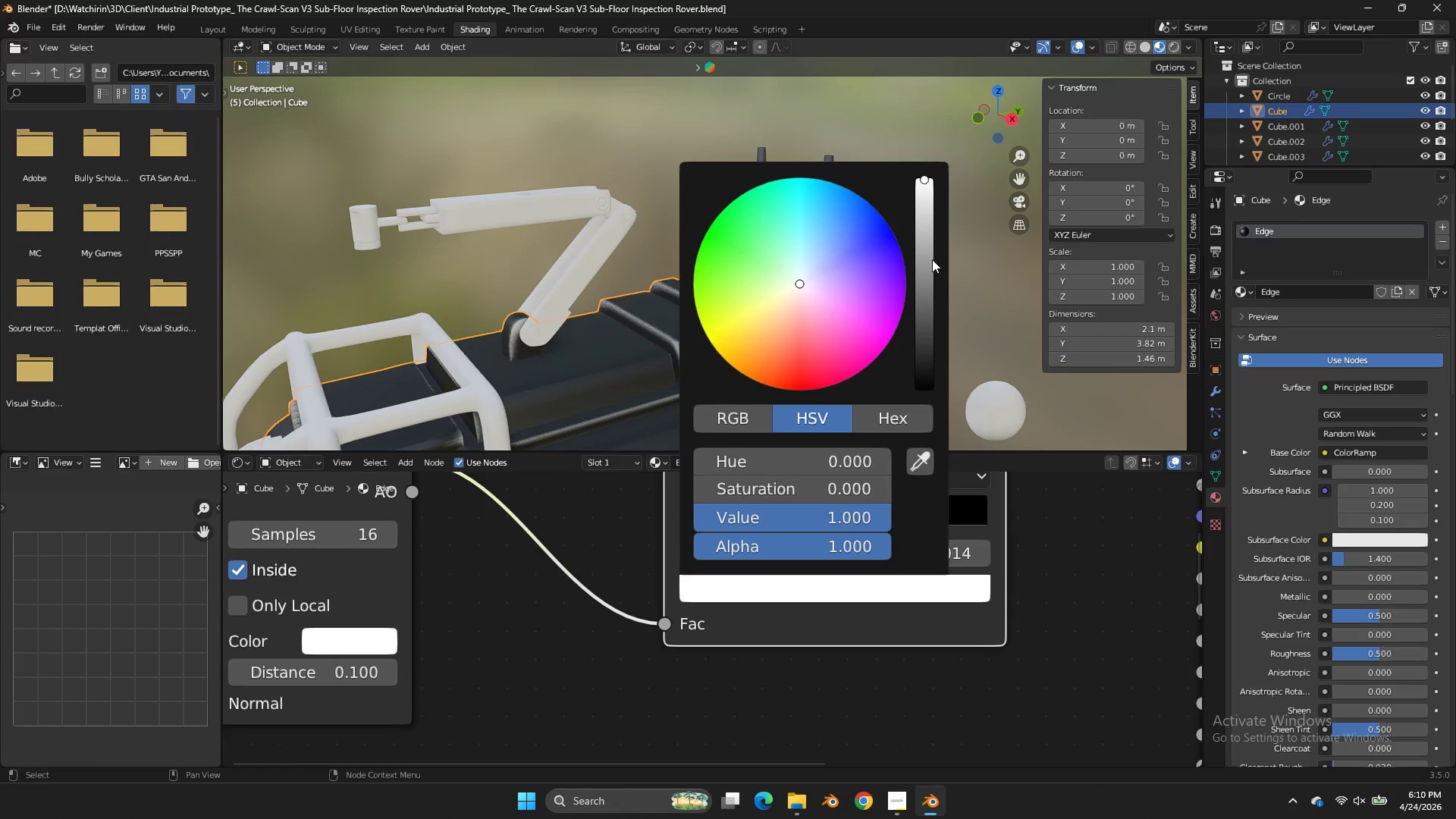 
left_click_drag(start_coordinate=[934, 259], to_coordinate=[575, 332])
 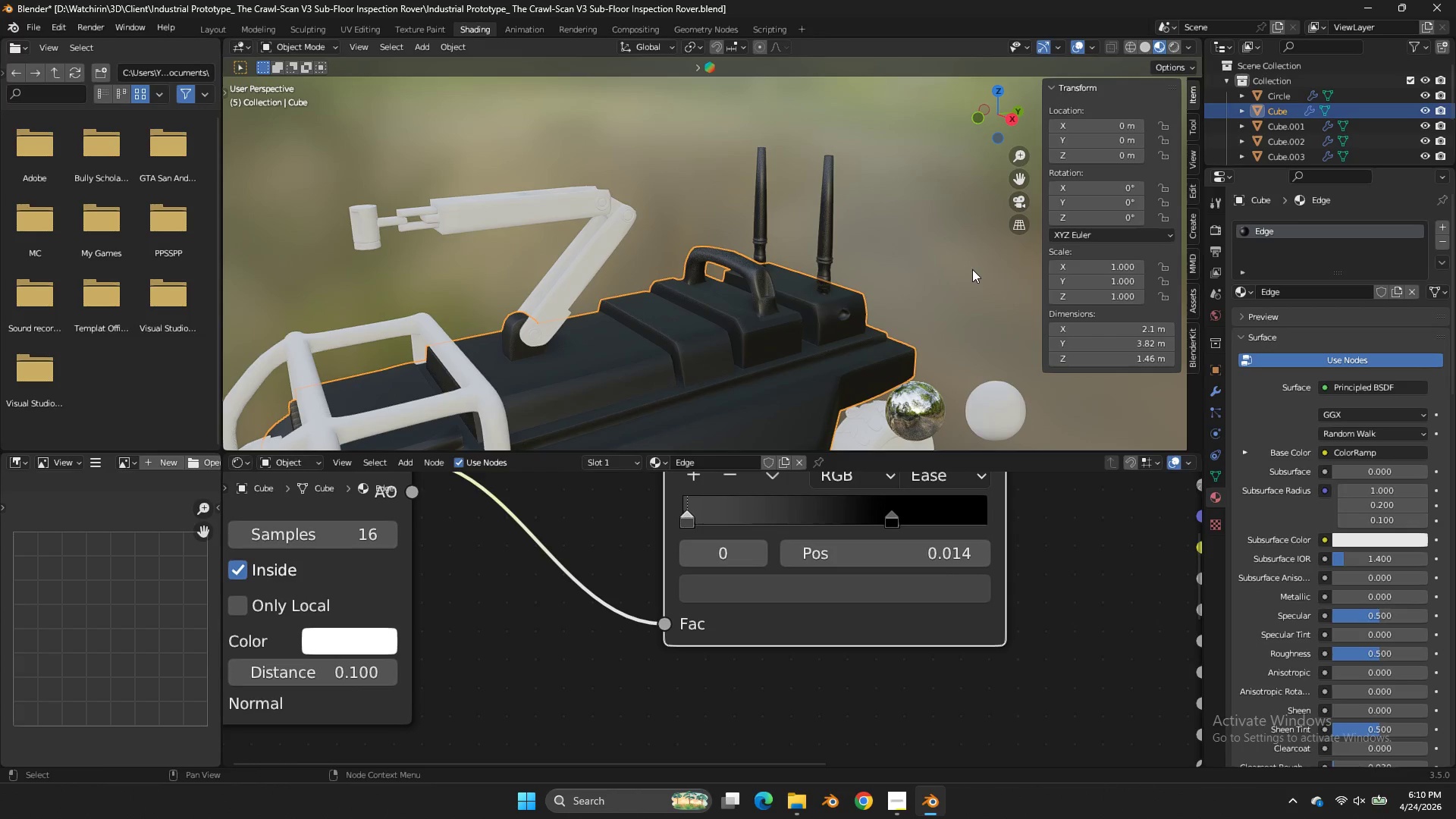 
left_click([972, 269])
 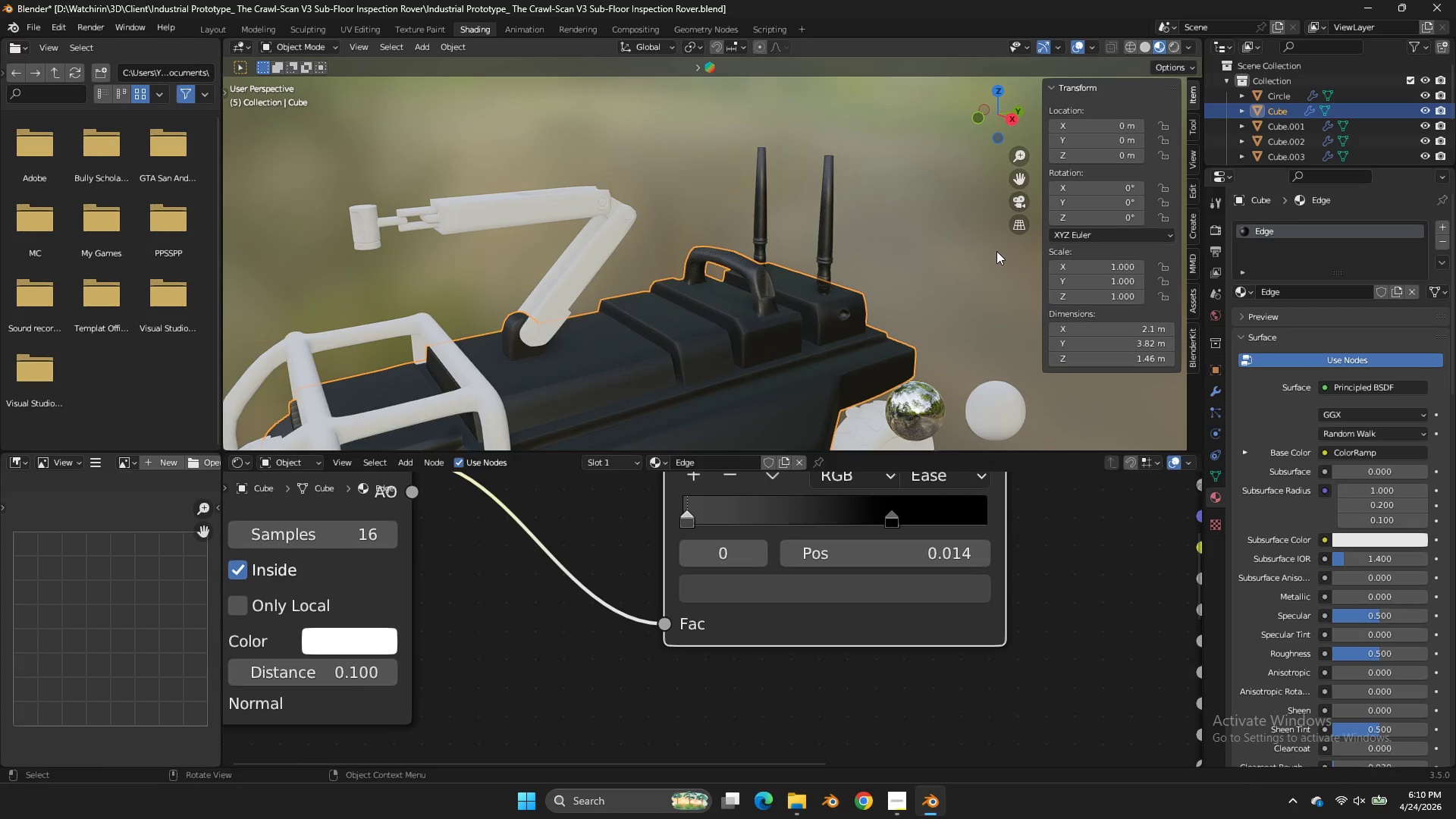 
scroll: coordinate [996, 251], scroll_direction: up, amount: 3.0
 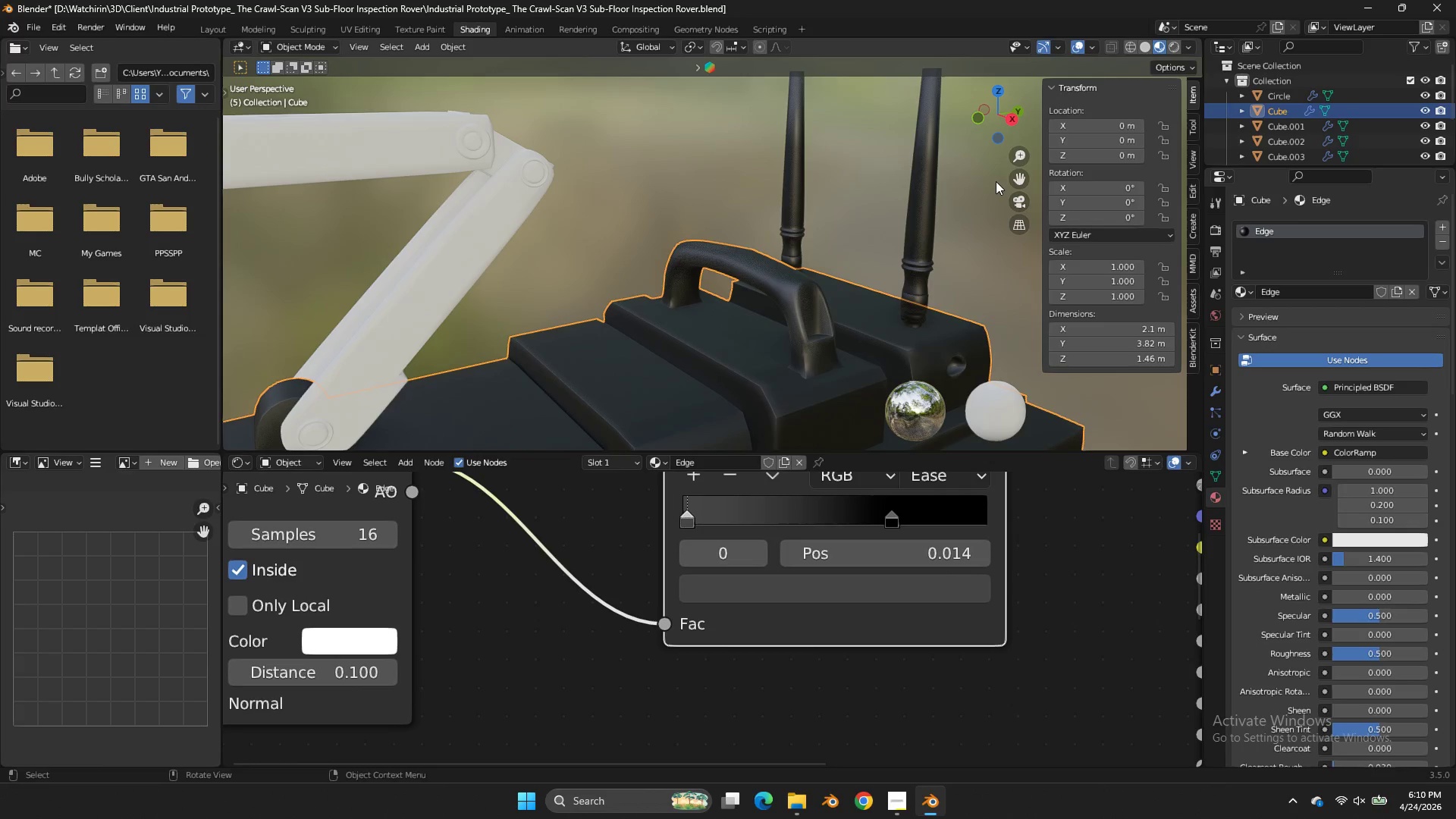 
left_click([996, 181])
 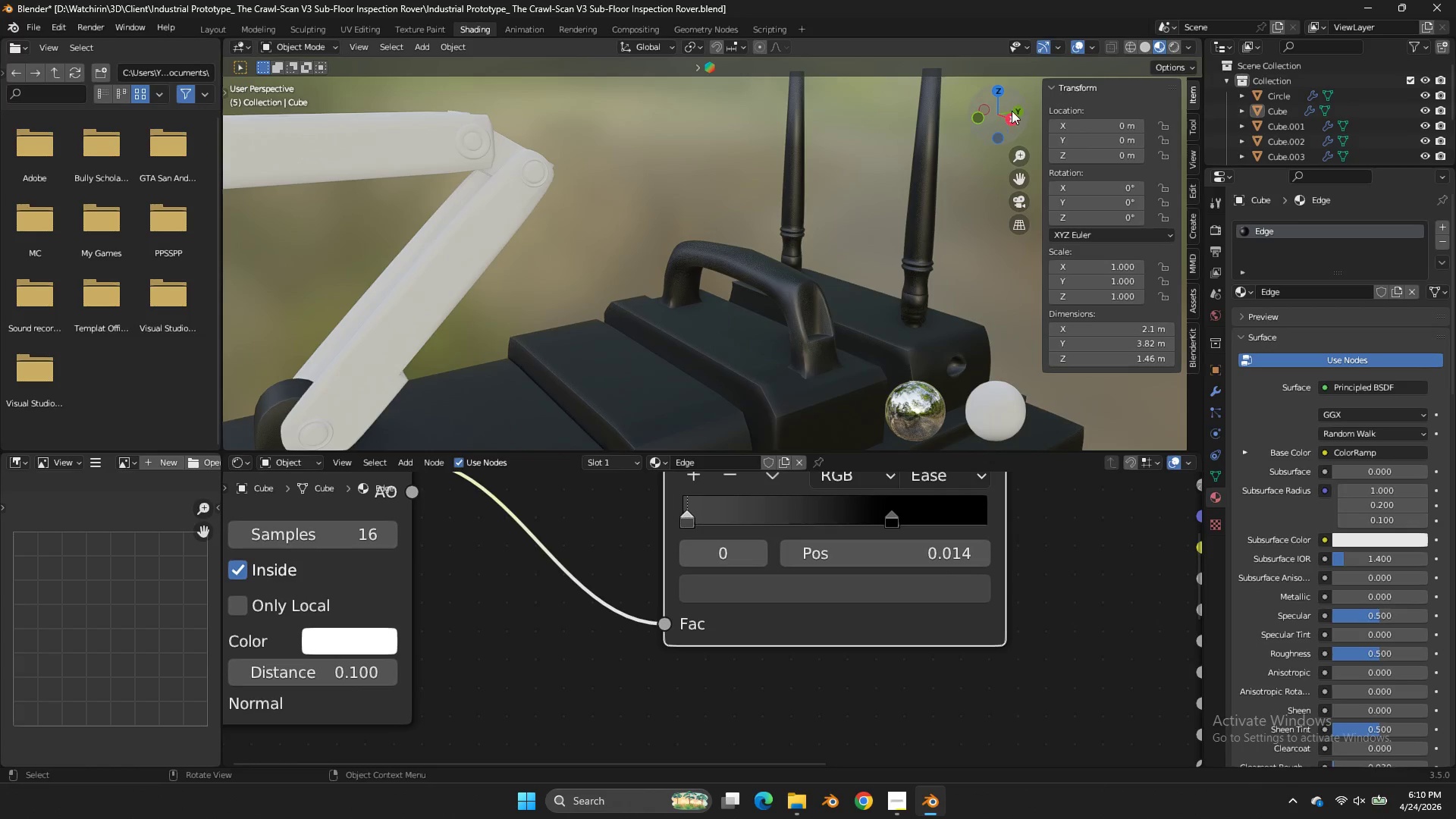 
left_click_drag(start_coordinate=[1012, 111], to_coordinate=[889, 132])
 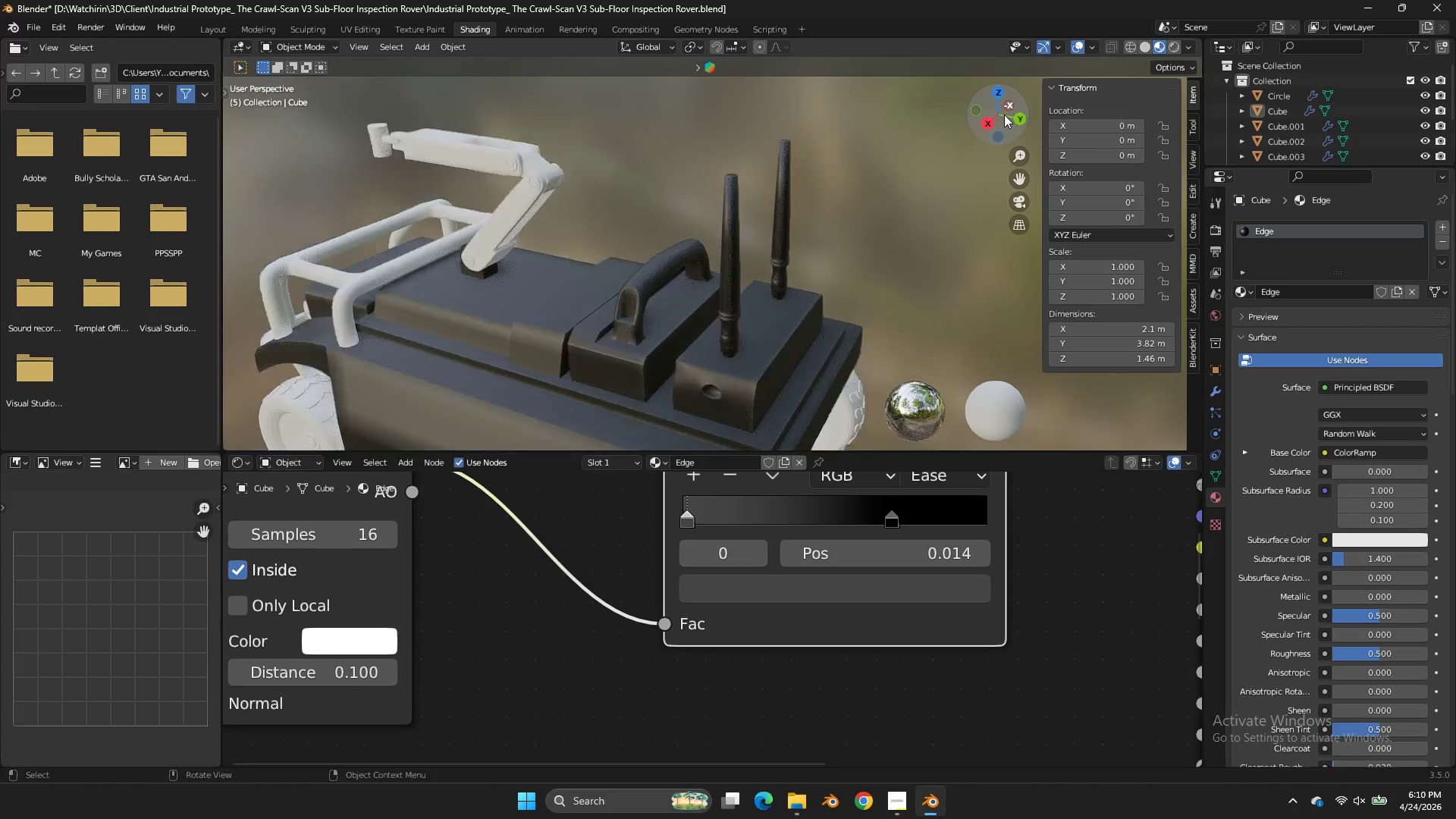 
scroll: coordinate [1004, 115], scroll_direction: down, amount: 4.0
 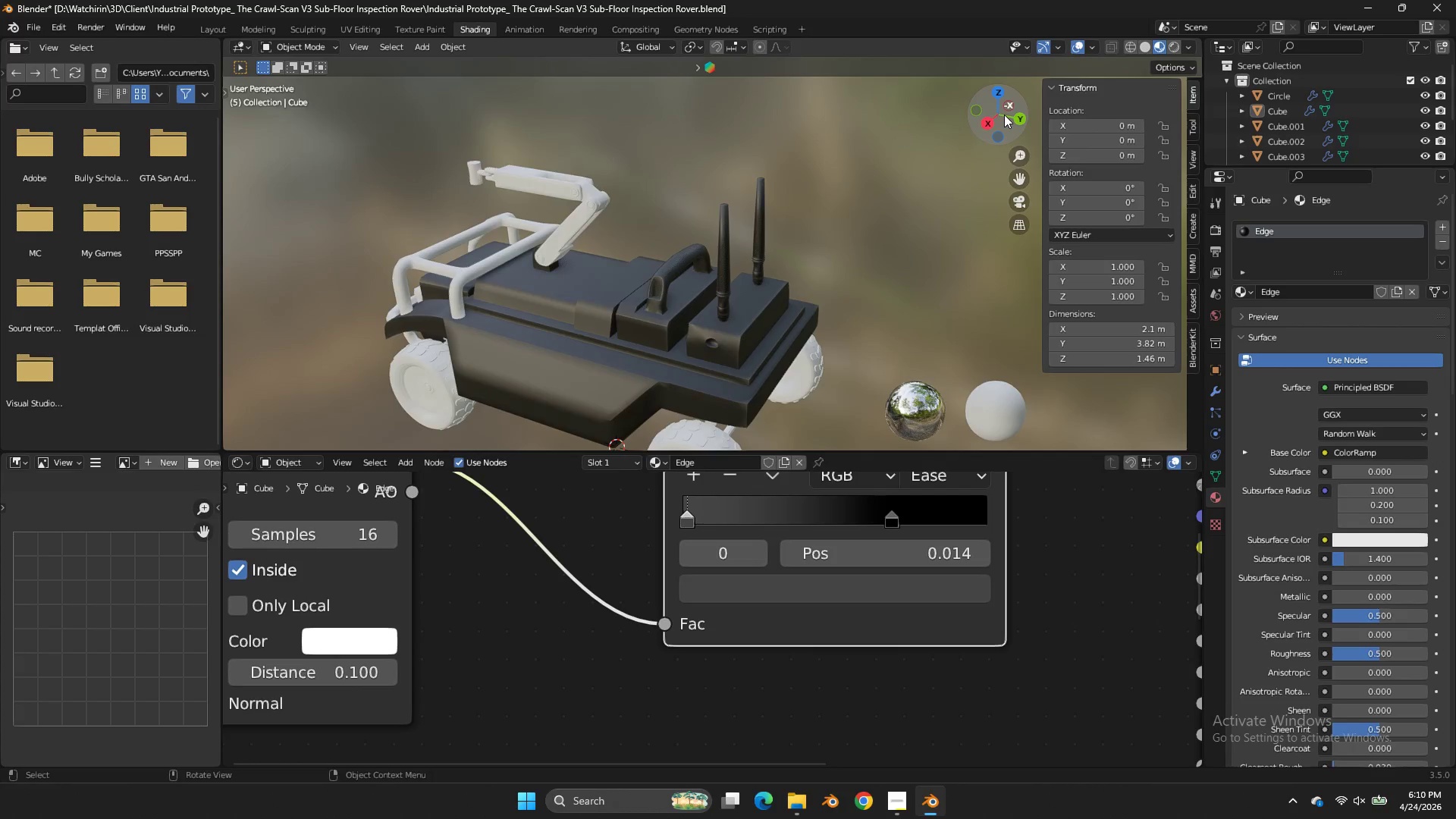 
scroll: coordinate [1004, 115], scroll_direction: up, amount: 1.0
 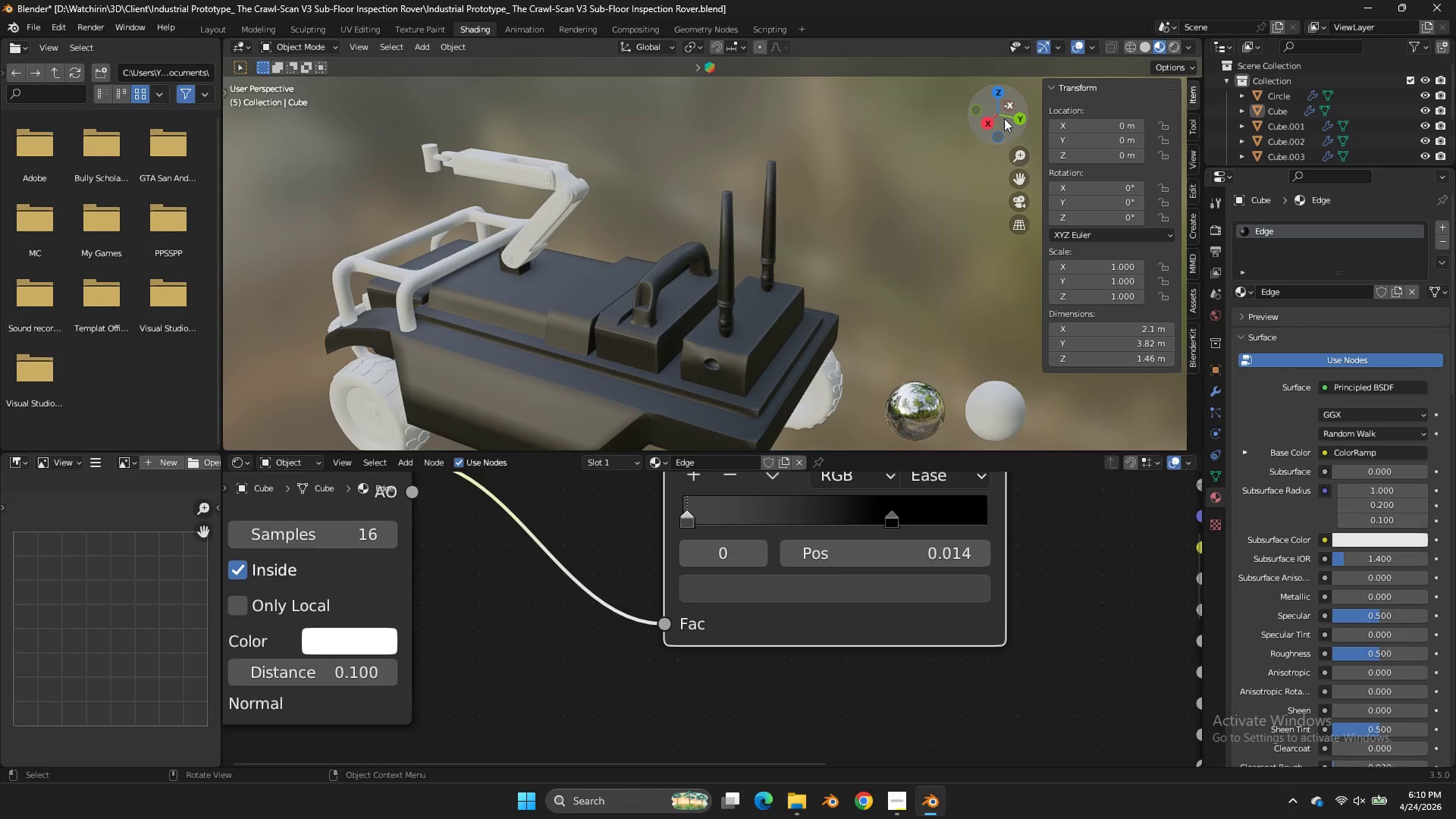 
left_click_drag(start_coordinate=[1004, 118], to_coordinate=[1119, 96])
 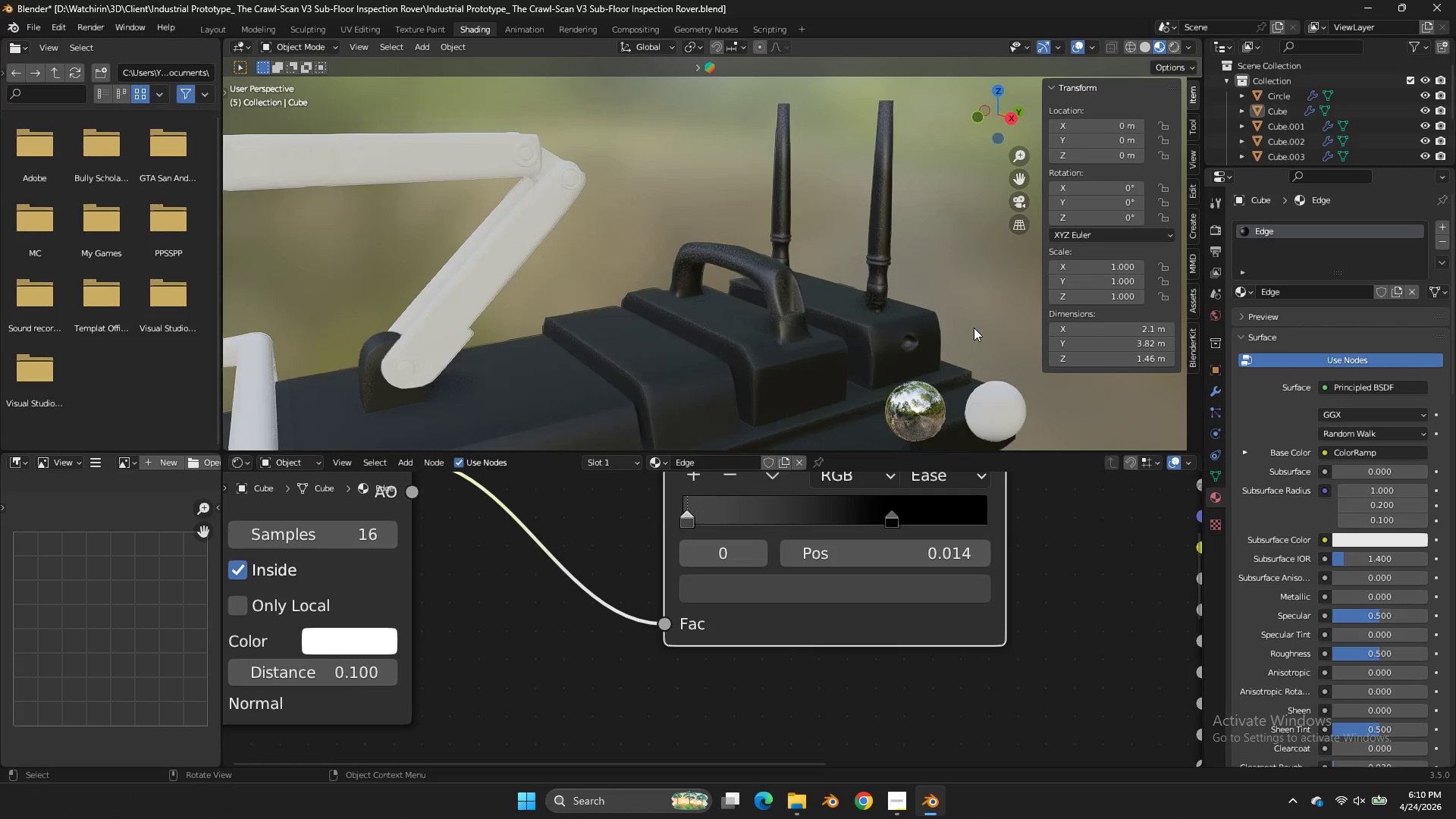 
scroll: coordinate [974, 327], scroll_direction: up, amount: 4.0
 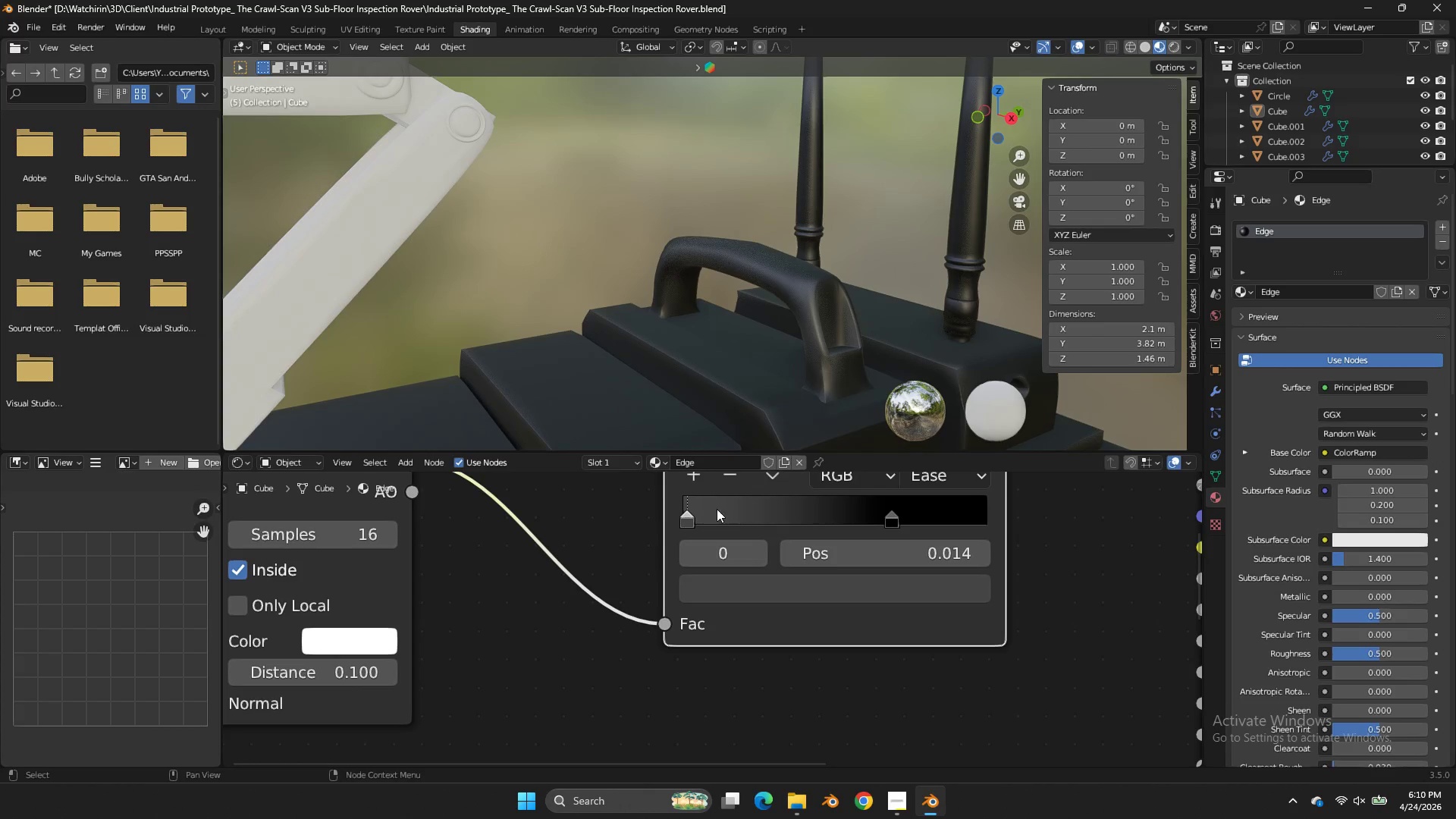 
left_click([712, 508])
 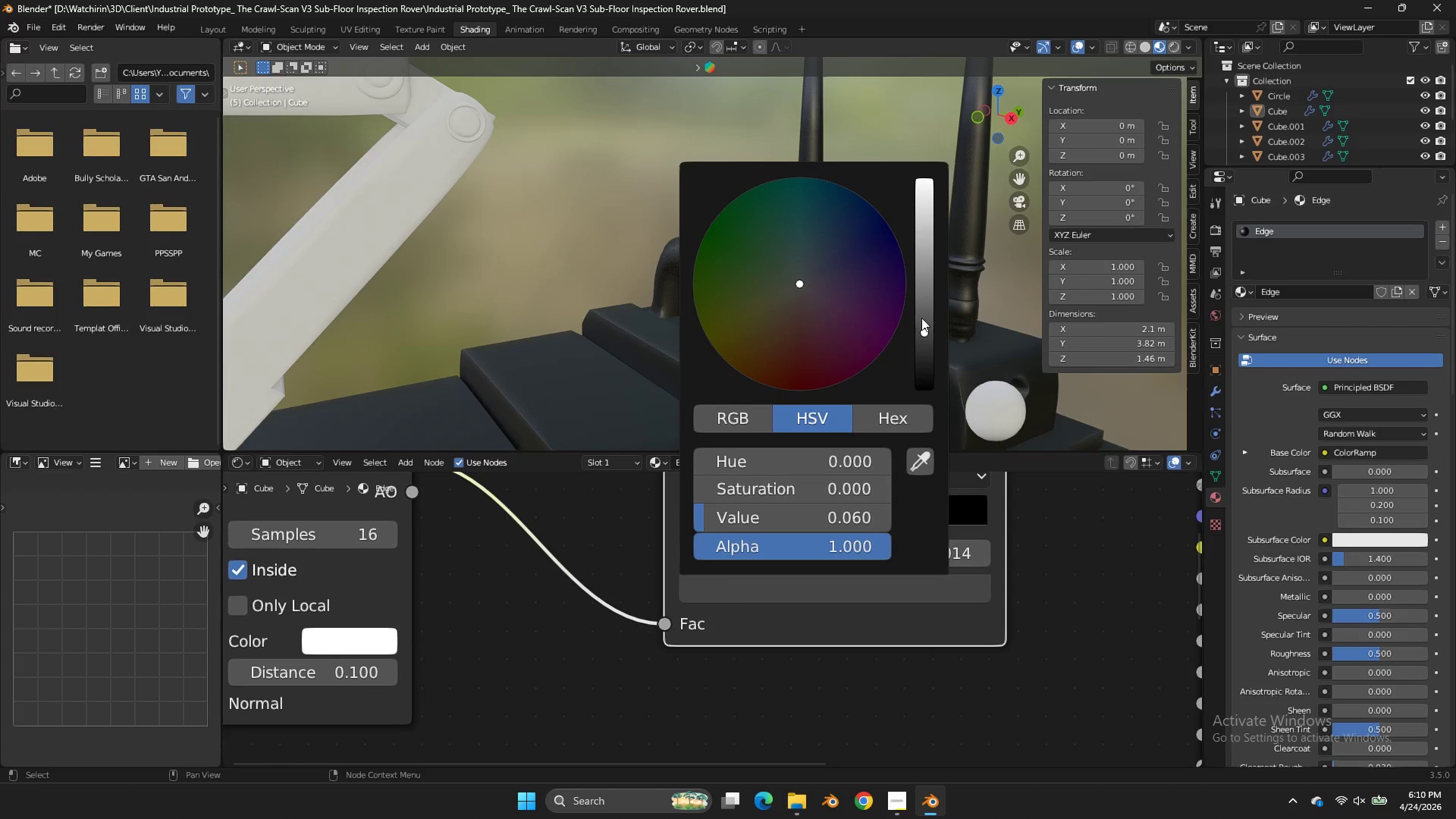 
left_click_drag(start_coordinate=[927, 318], to_coordinate=[561, 315])
 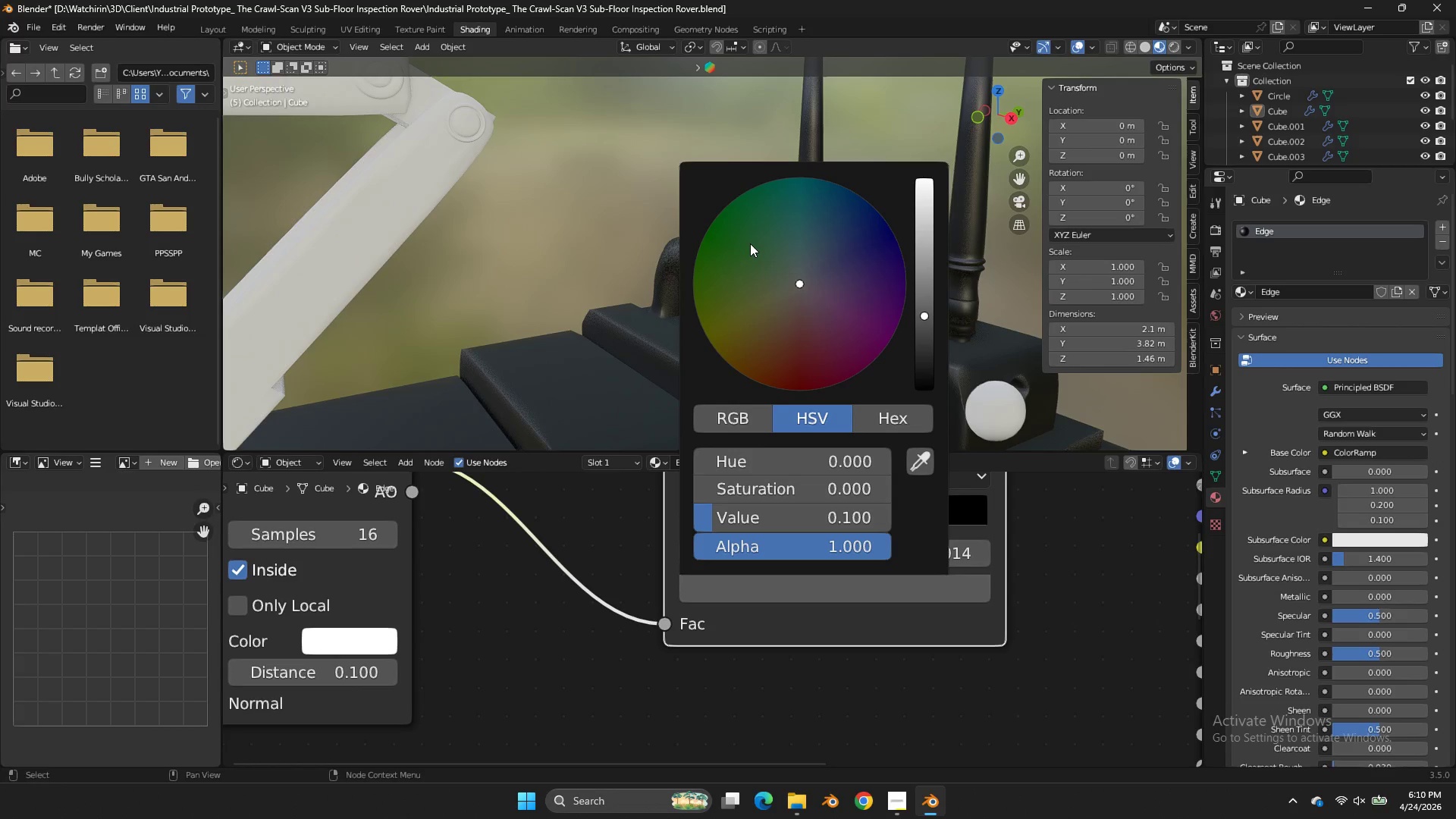 
left_click_drag(start_coordinate=[750, 243], to_coordinate=[748, 432])
 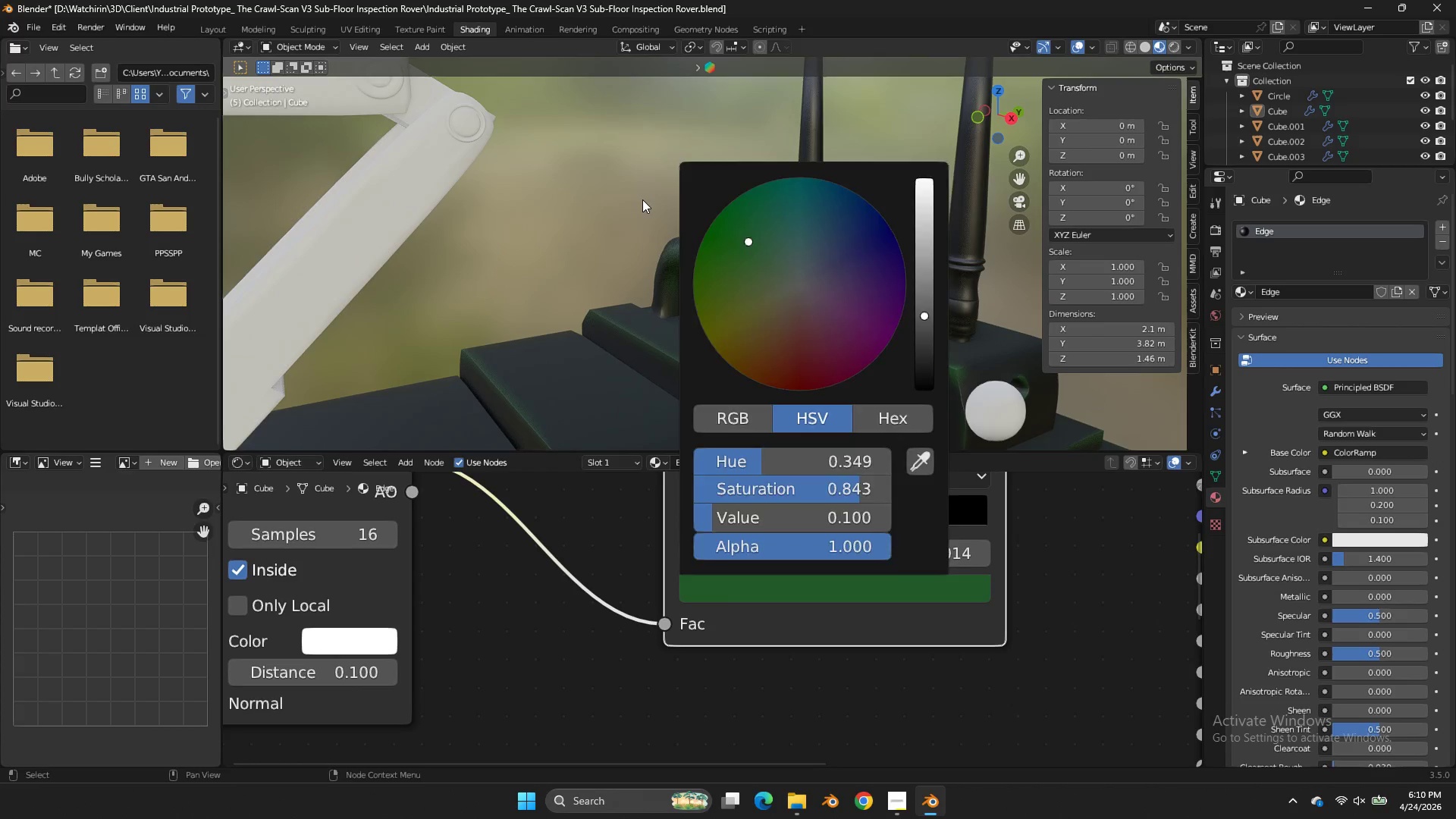 
double_click([642, 199])
 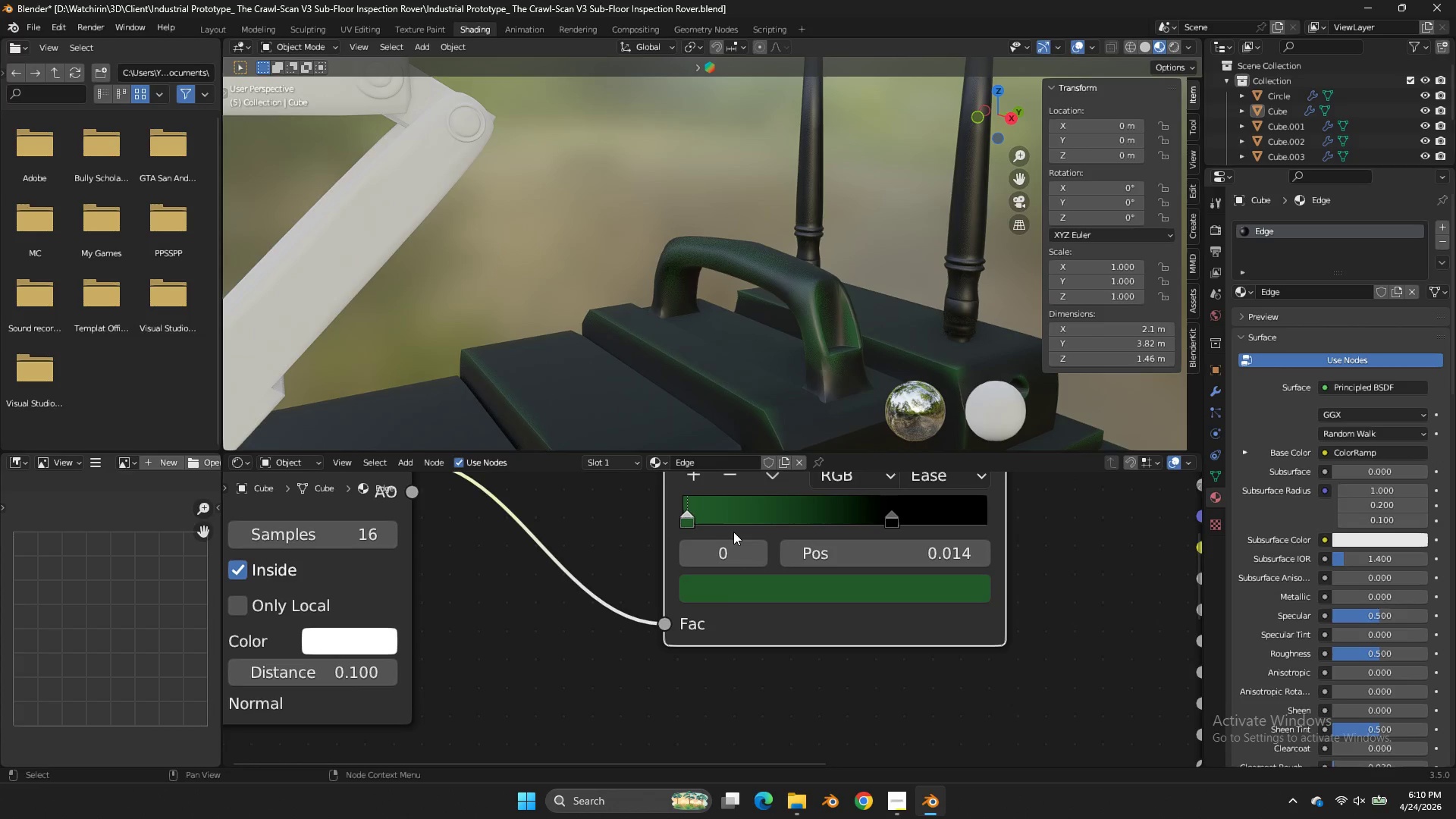 
key(Control+Z)
 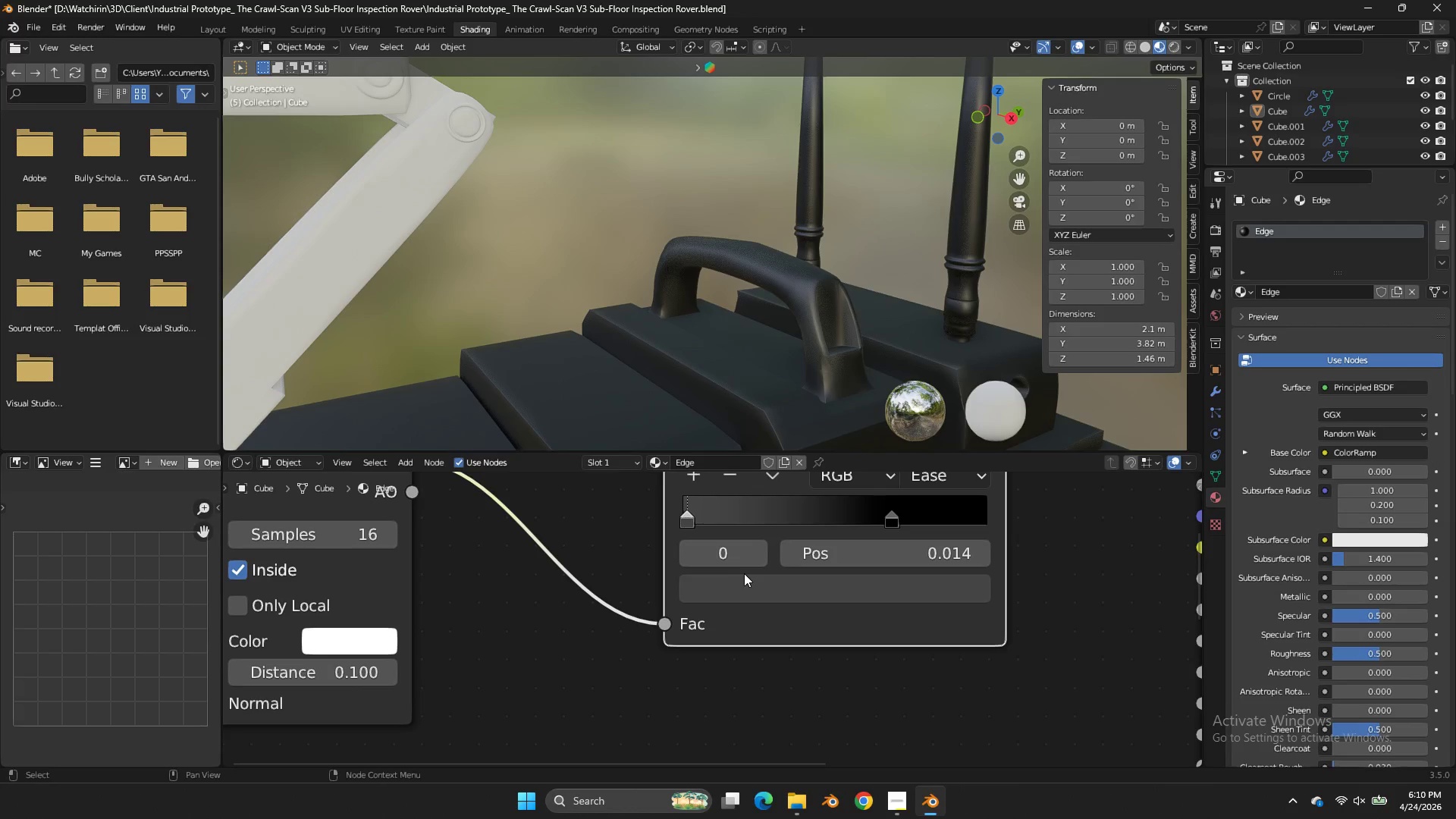 
left_click([745, 575])
 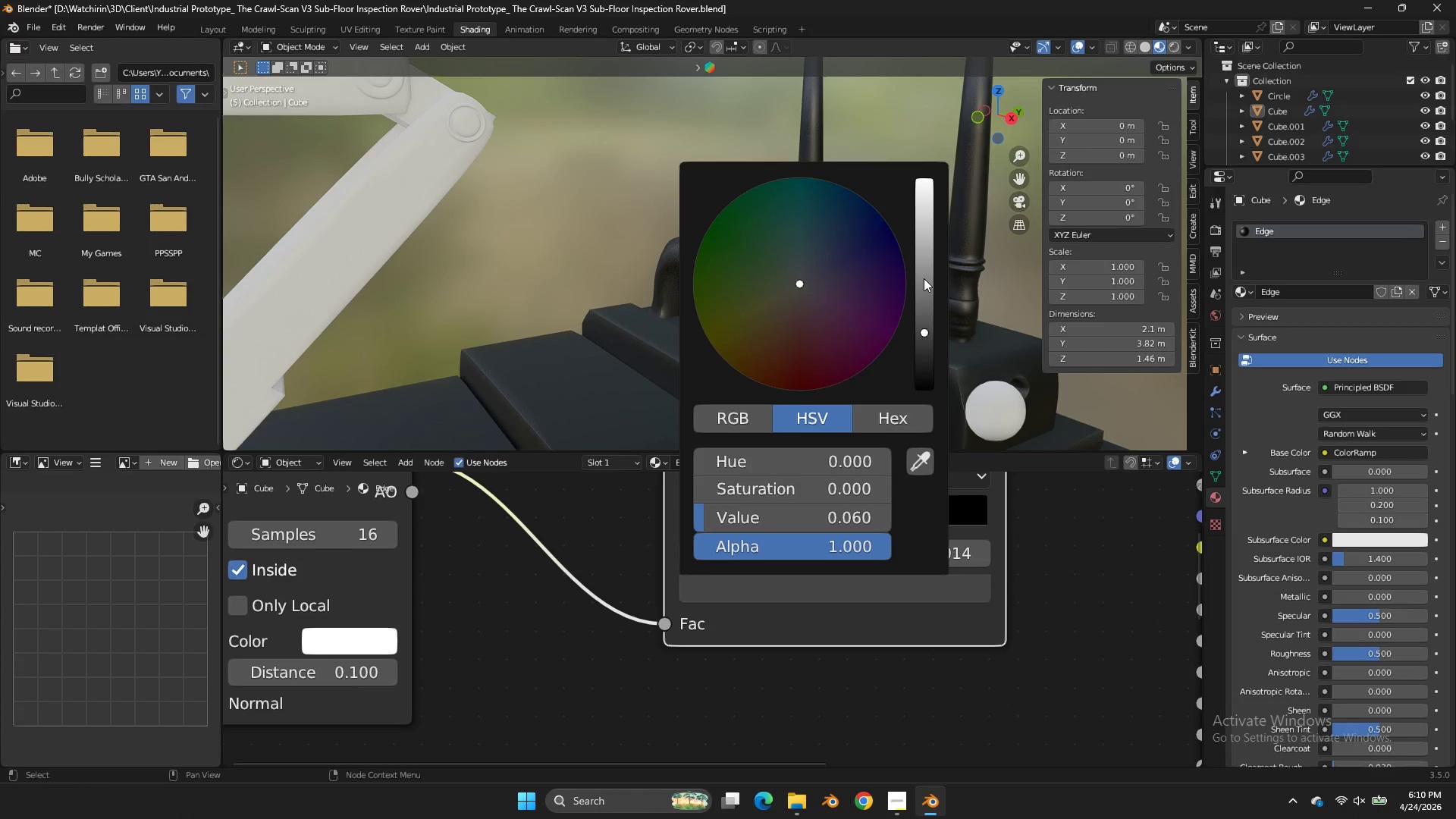 
left_click([924, 279])
 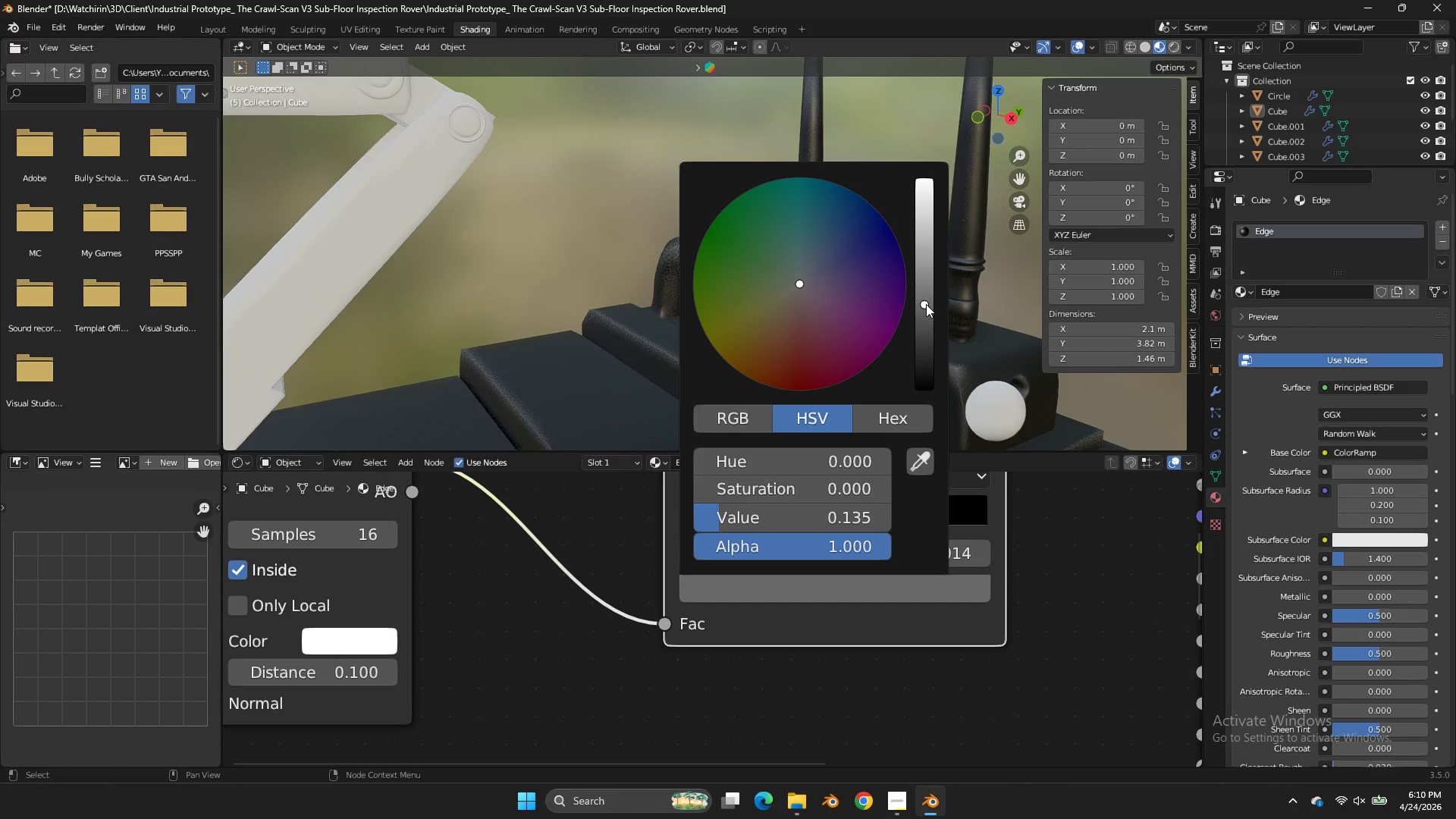 
double_click([453, 193])
 